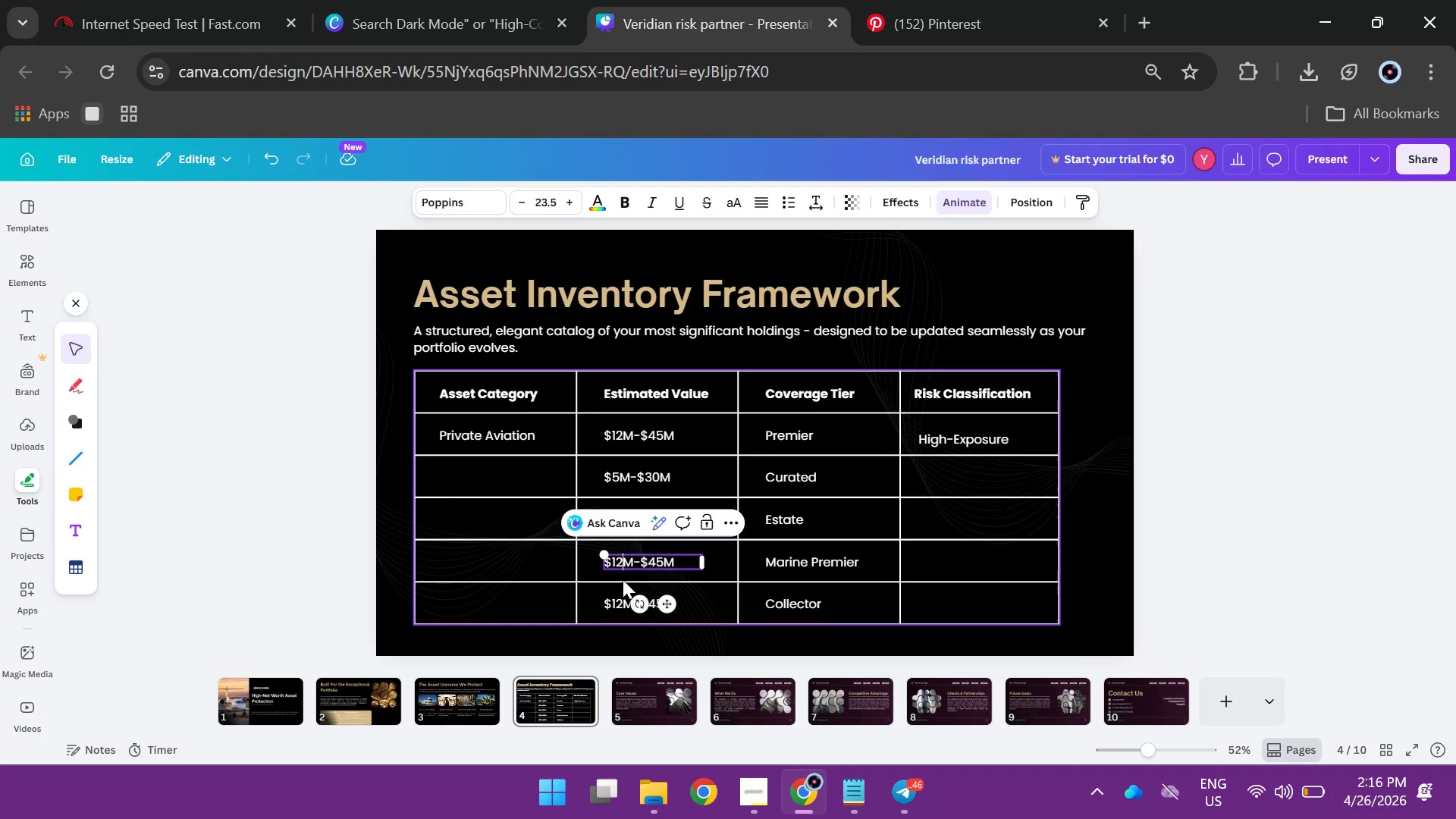 
key(Backspace)
 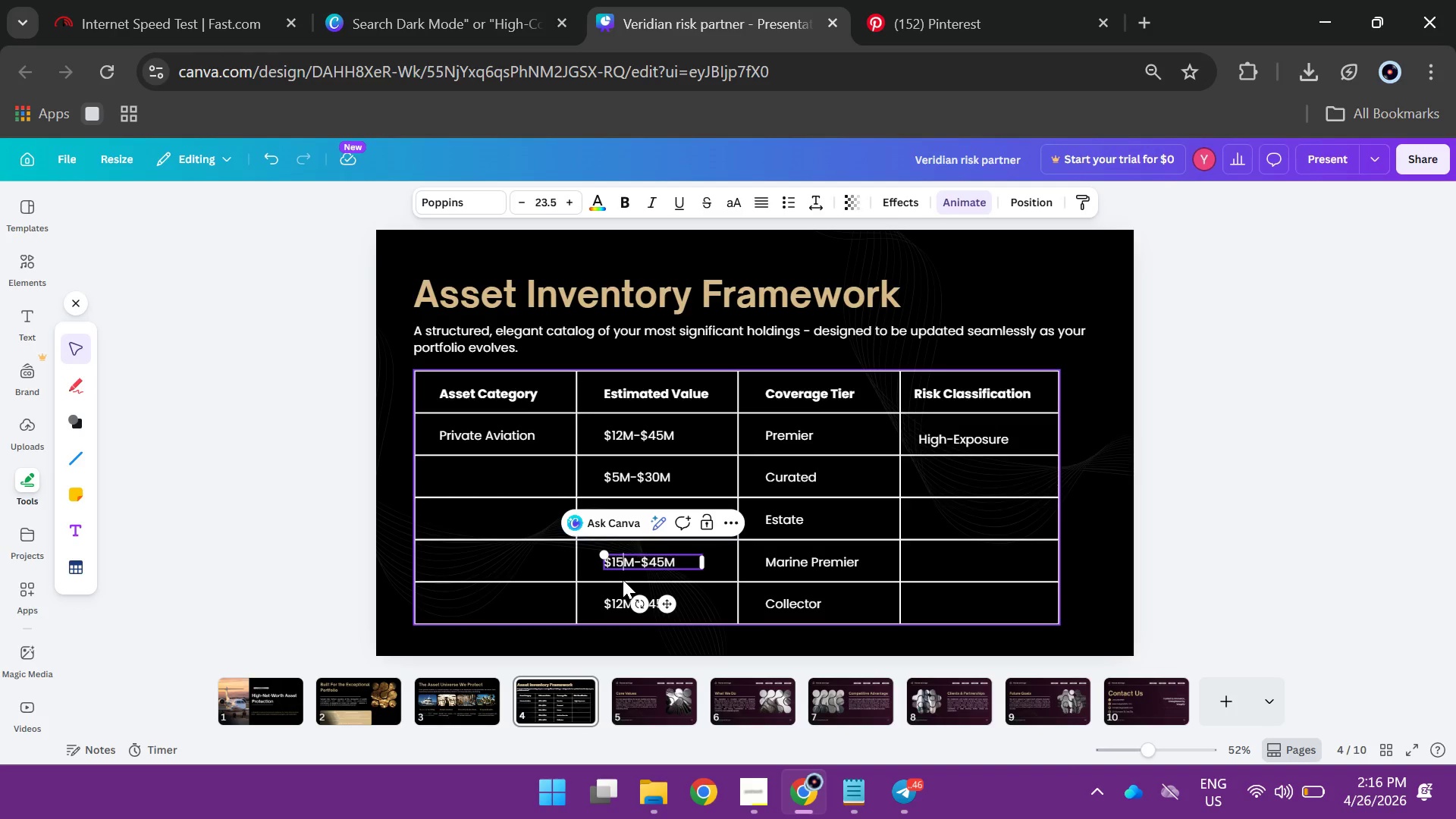 
key(5)
 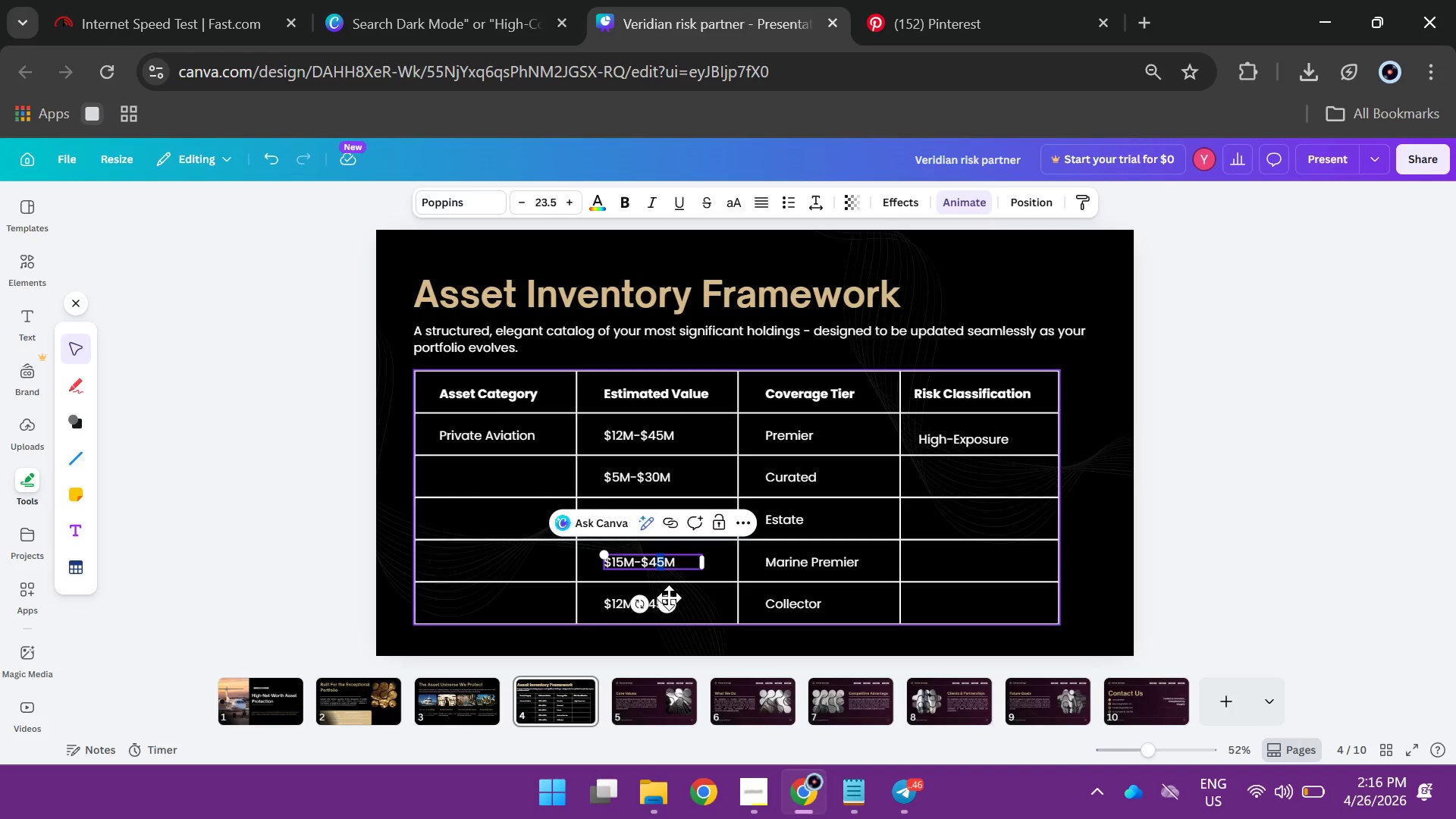 
wait(5.3)
 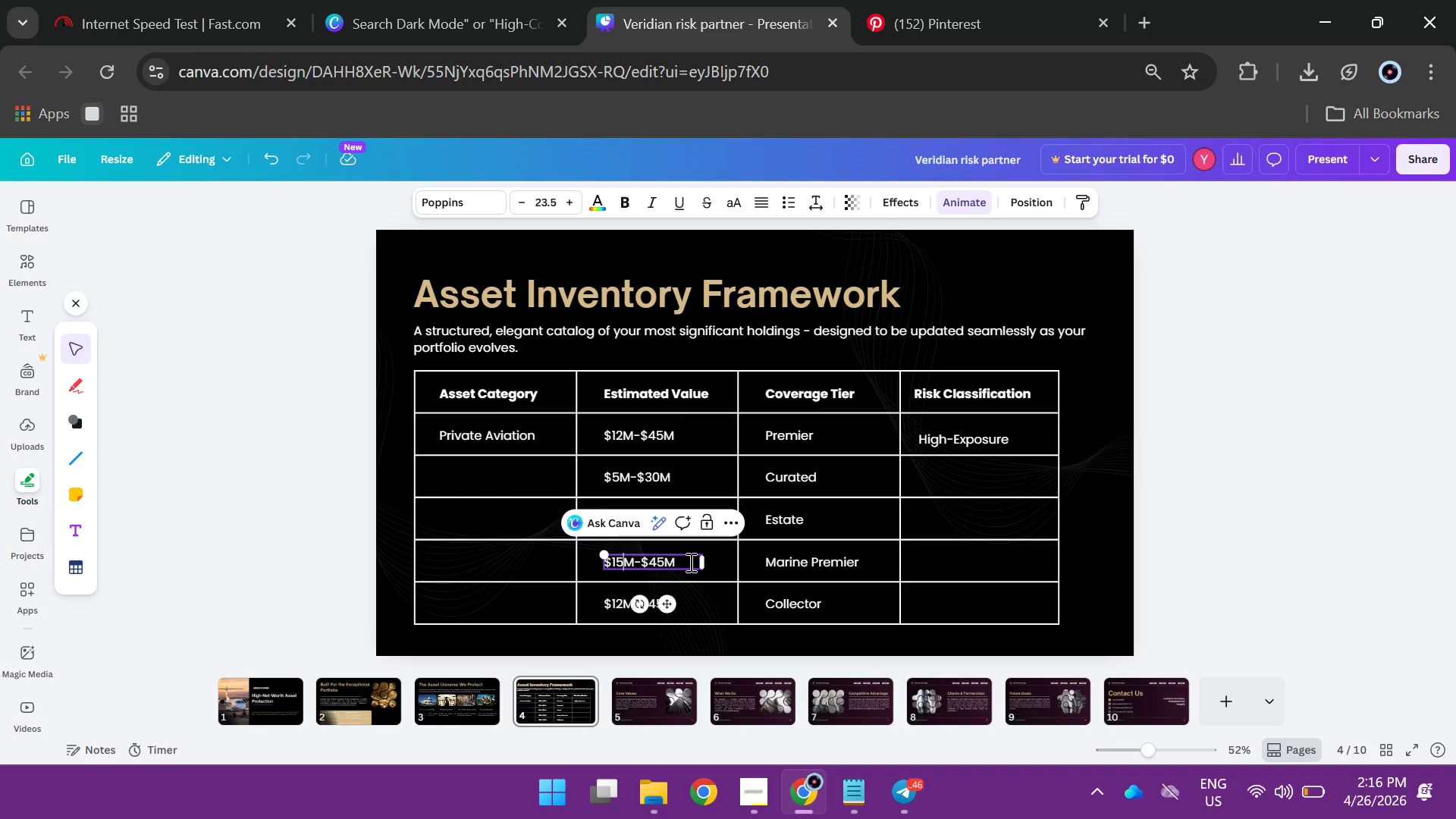 
key(Backspace)
key(Backspace)
type(80)
 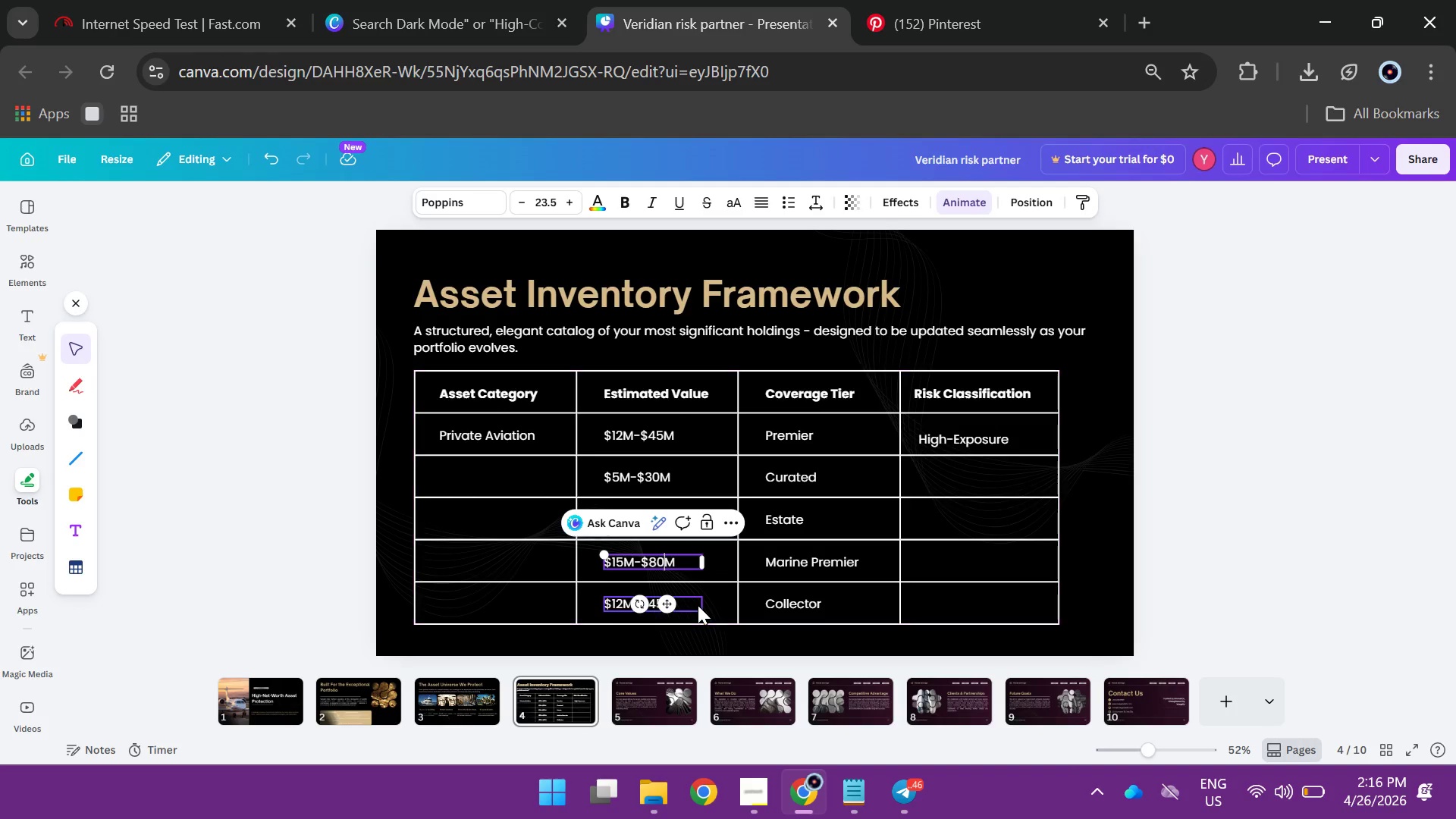 
left_click([698, 605])
 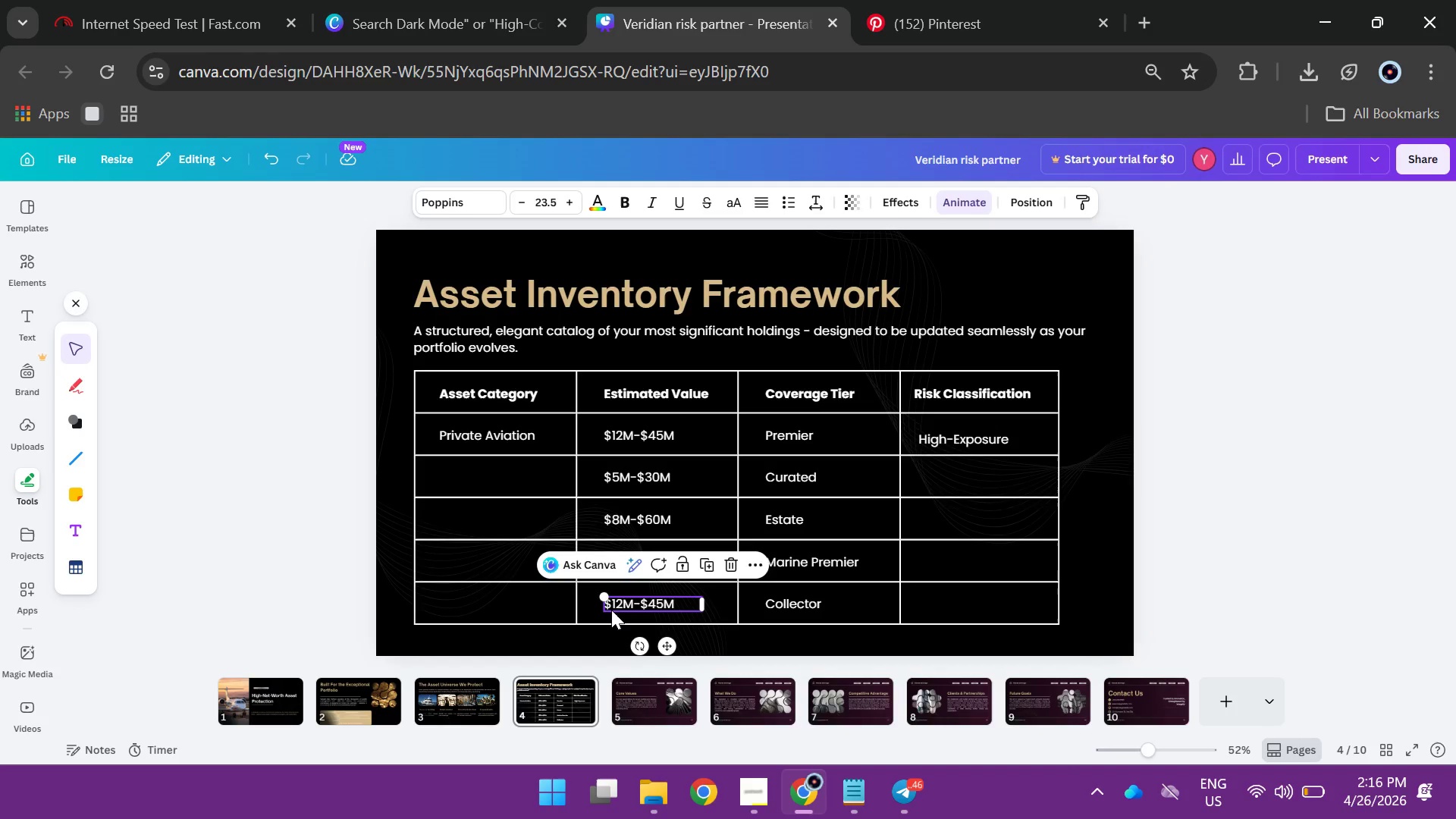 
left_click([617, 603])
 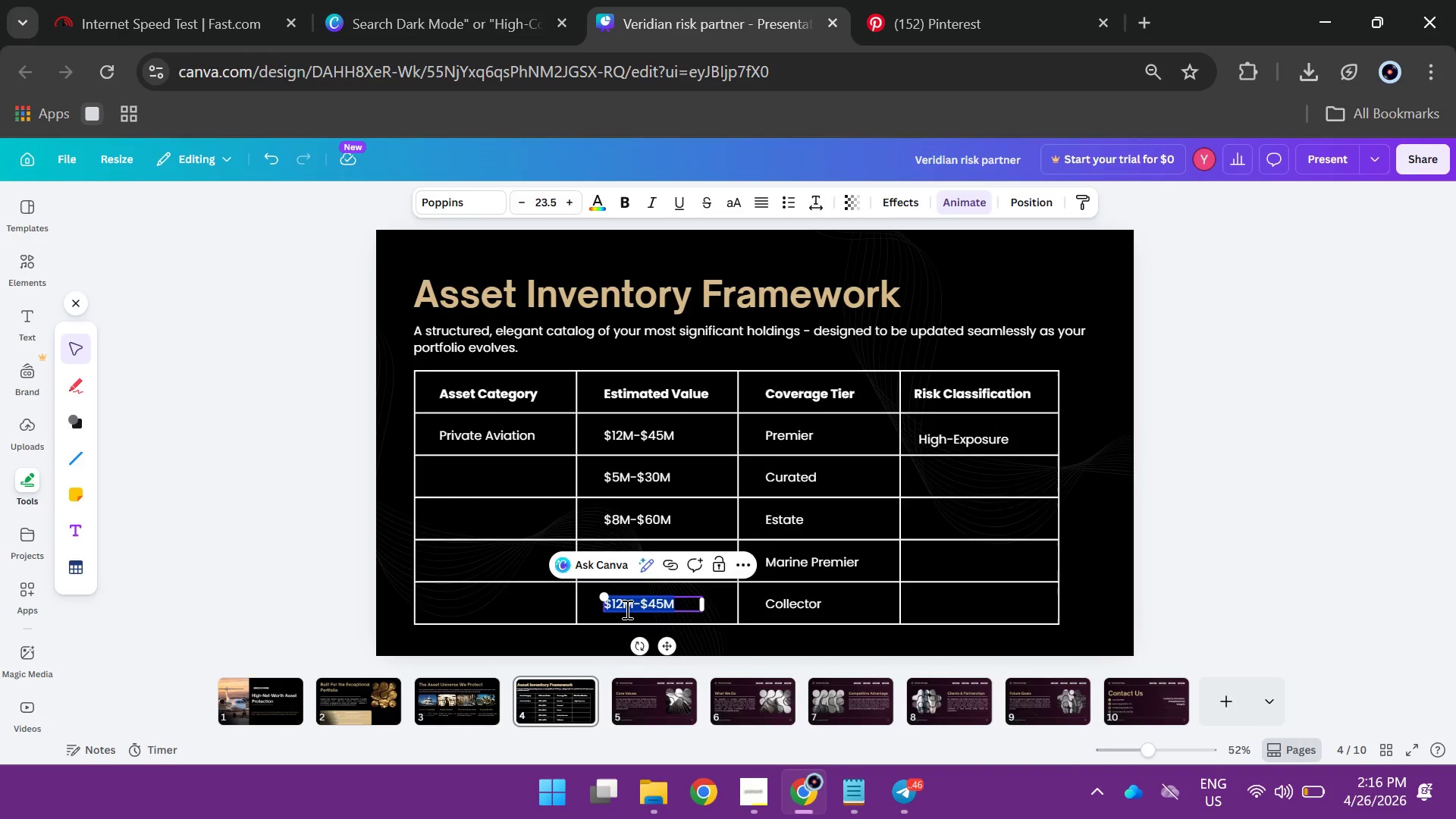 
left_click([626, 605])
 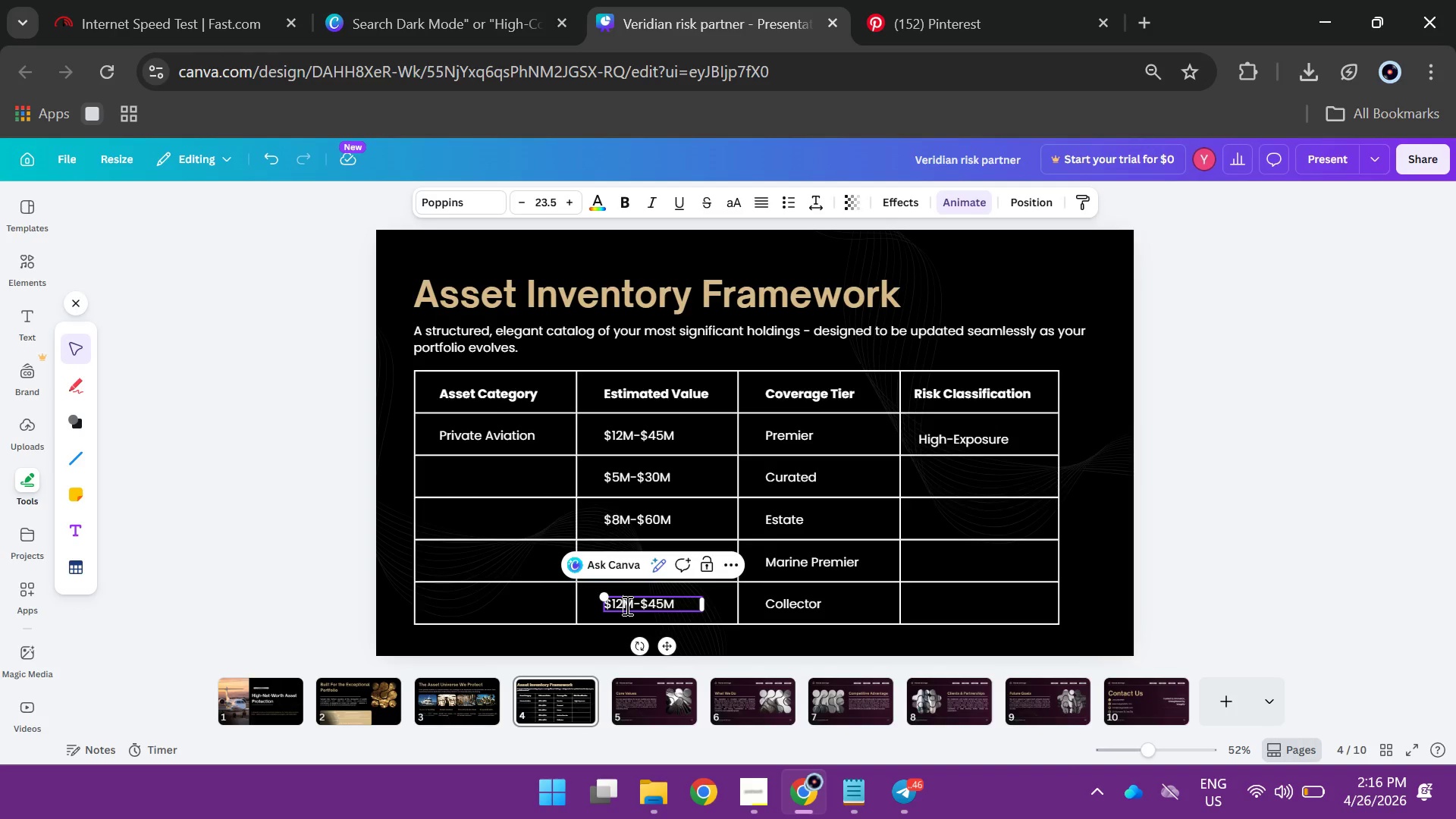 
key(Backspace)
 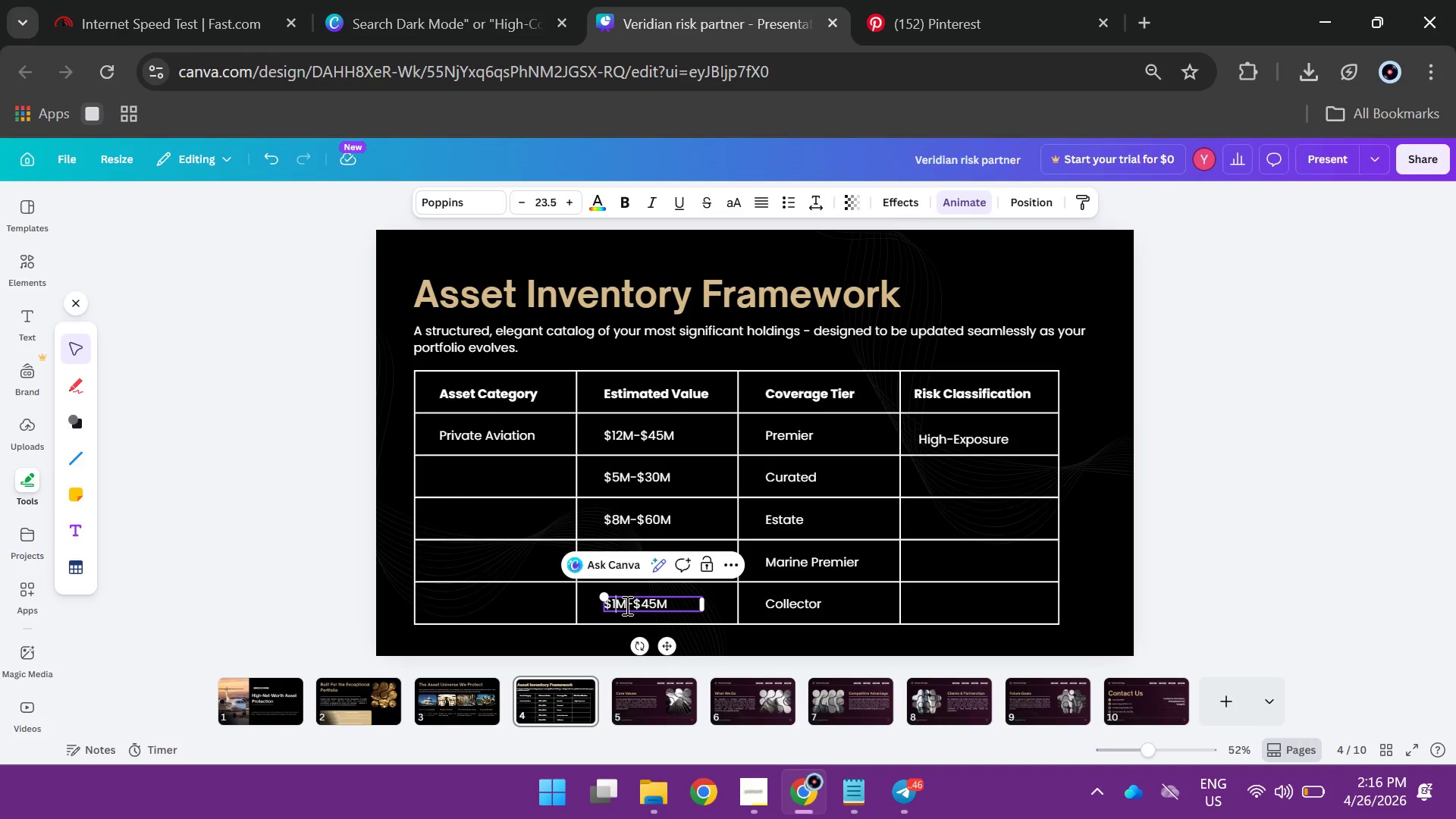 
wait(6.27)
 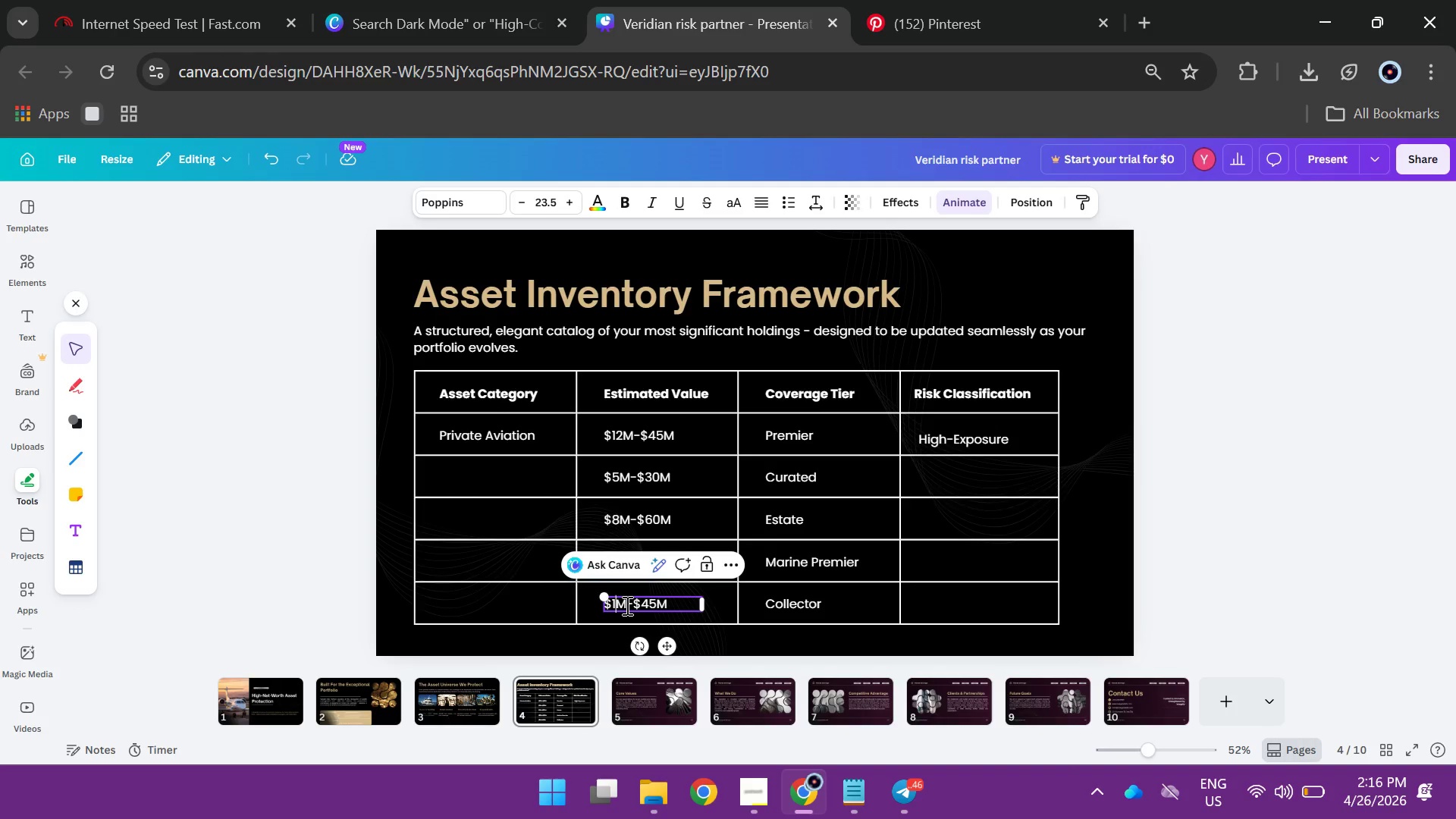 
key(Backspace)
 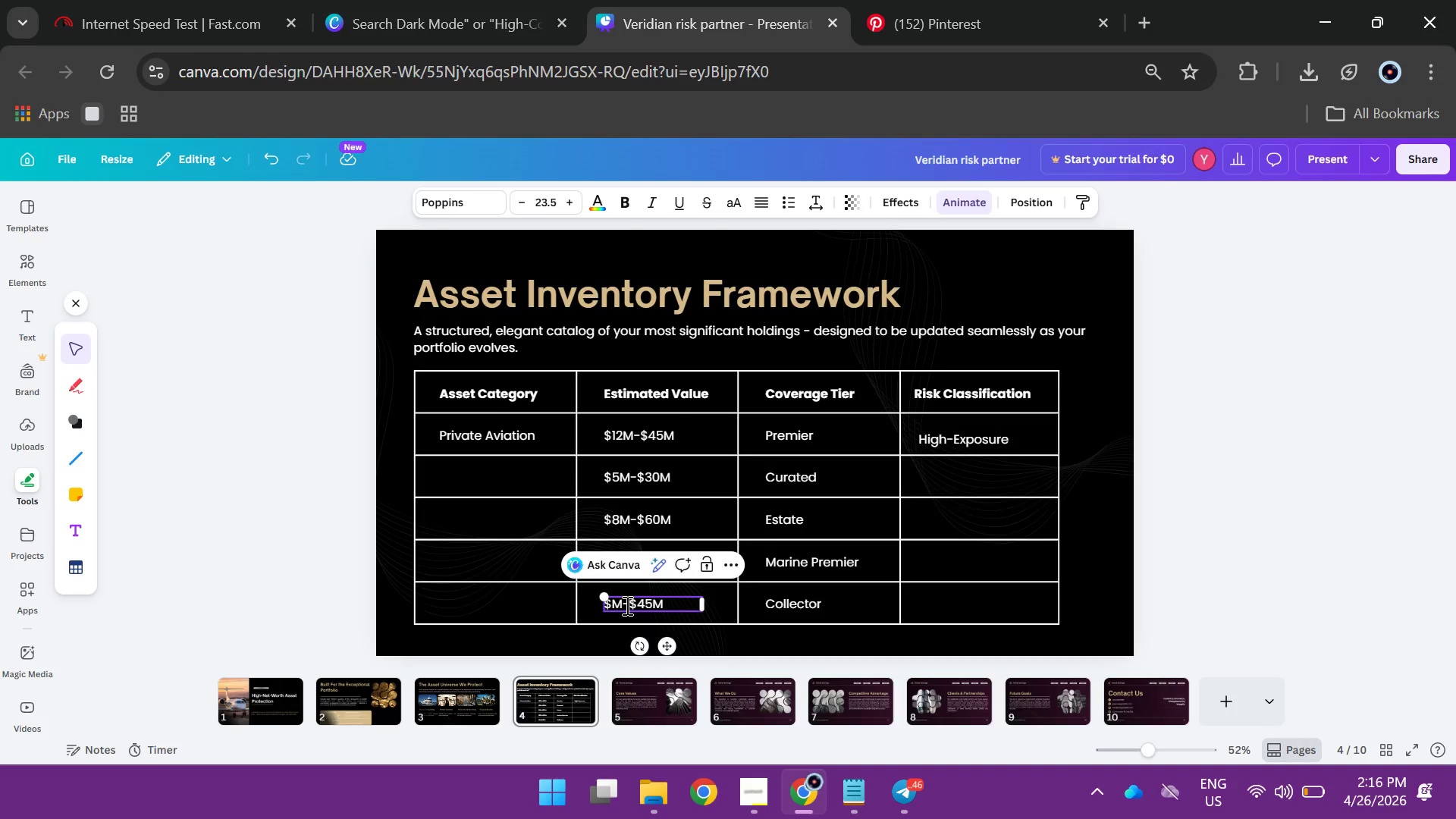 
wait(5.92)
 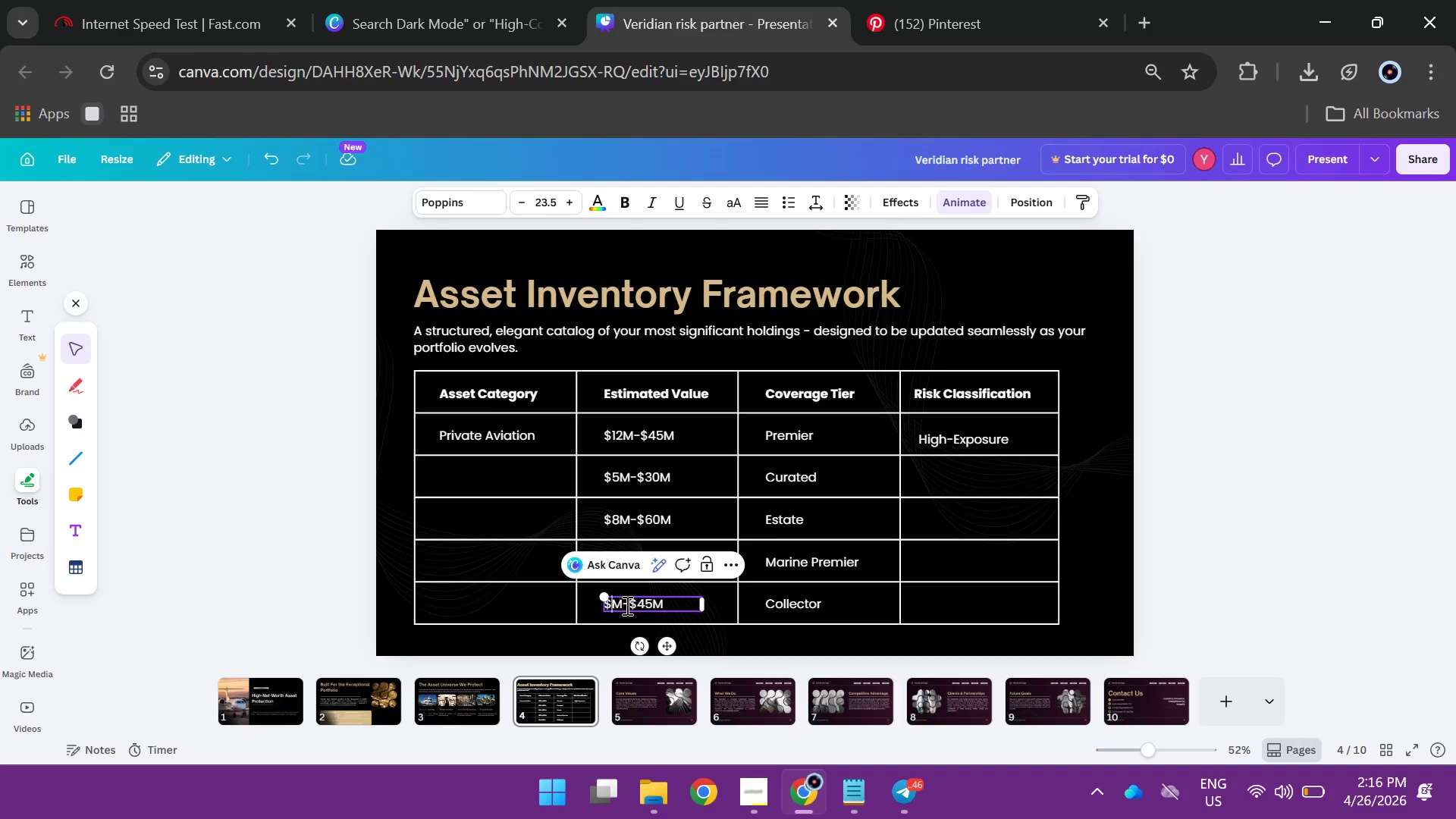 
key(2)
 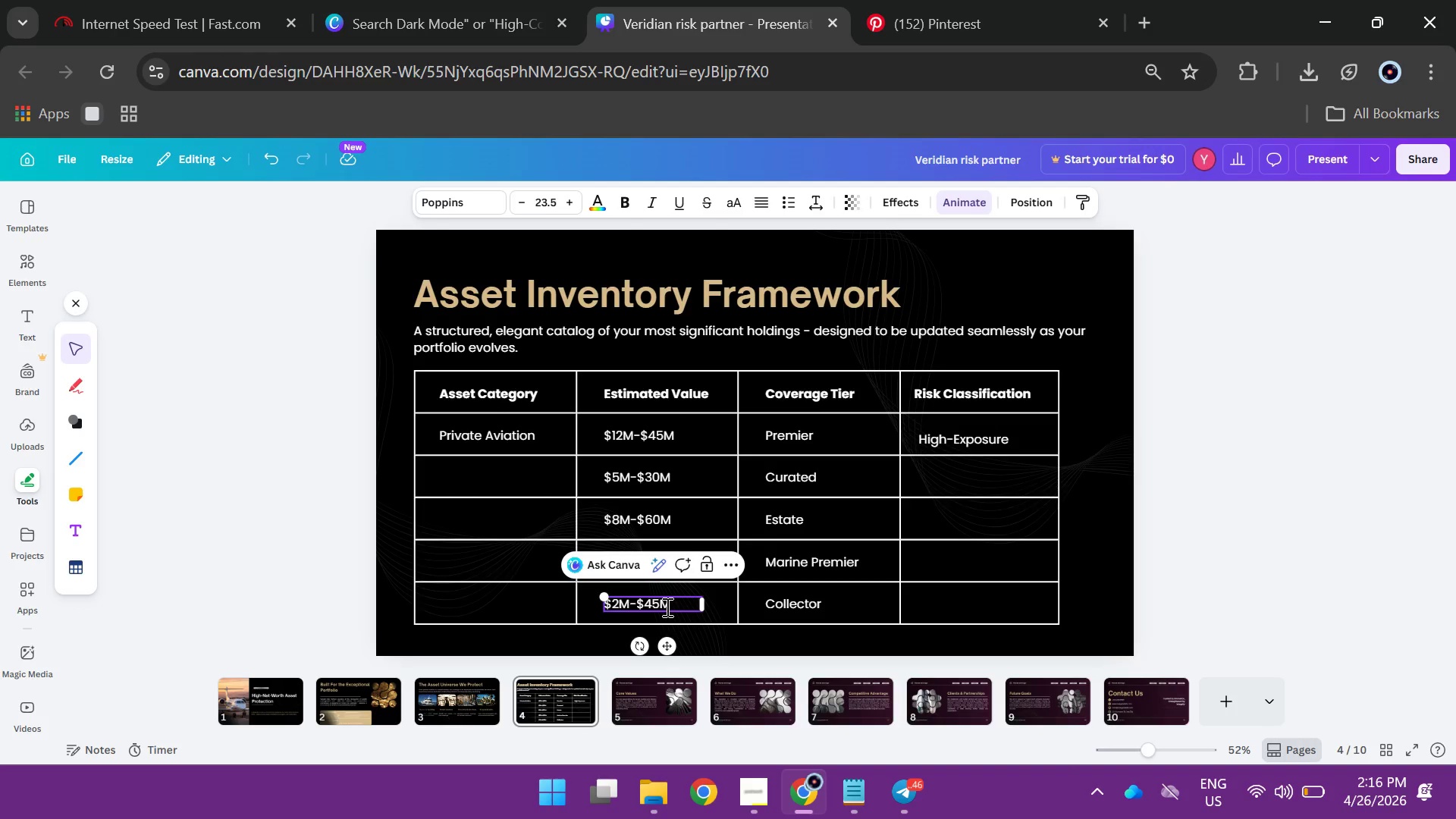 
wait(5.5)
 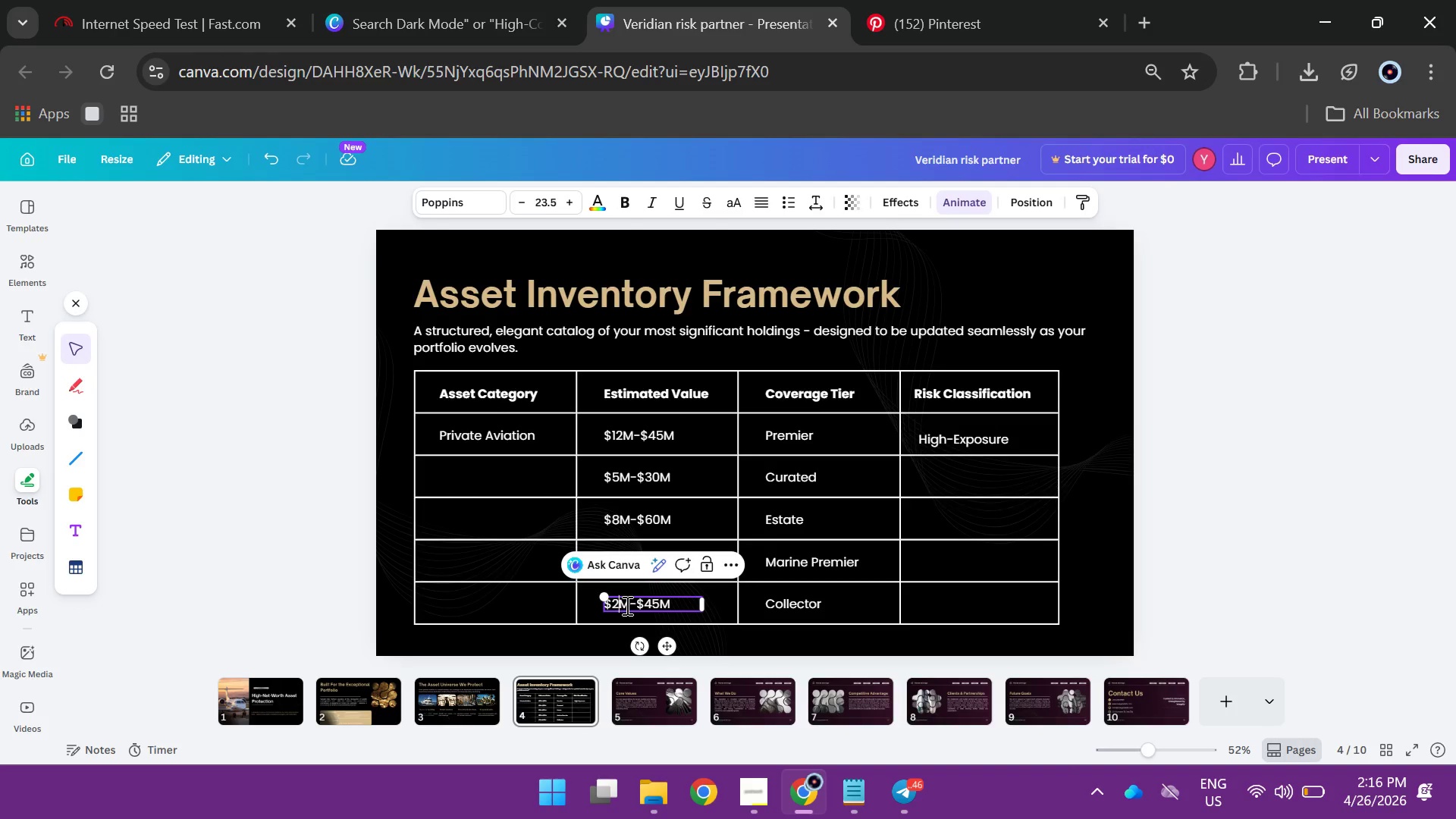 
left_click([662, 605])
 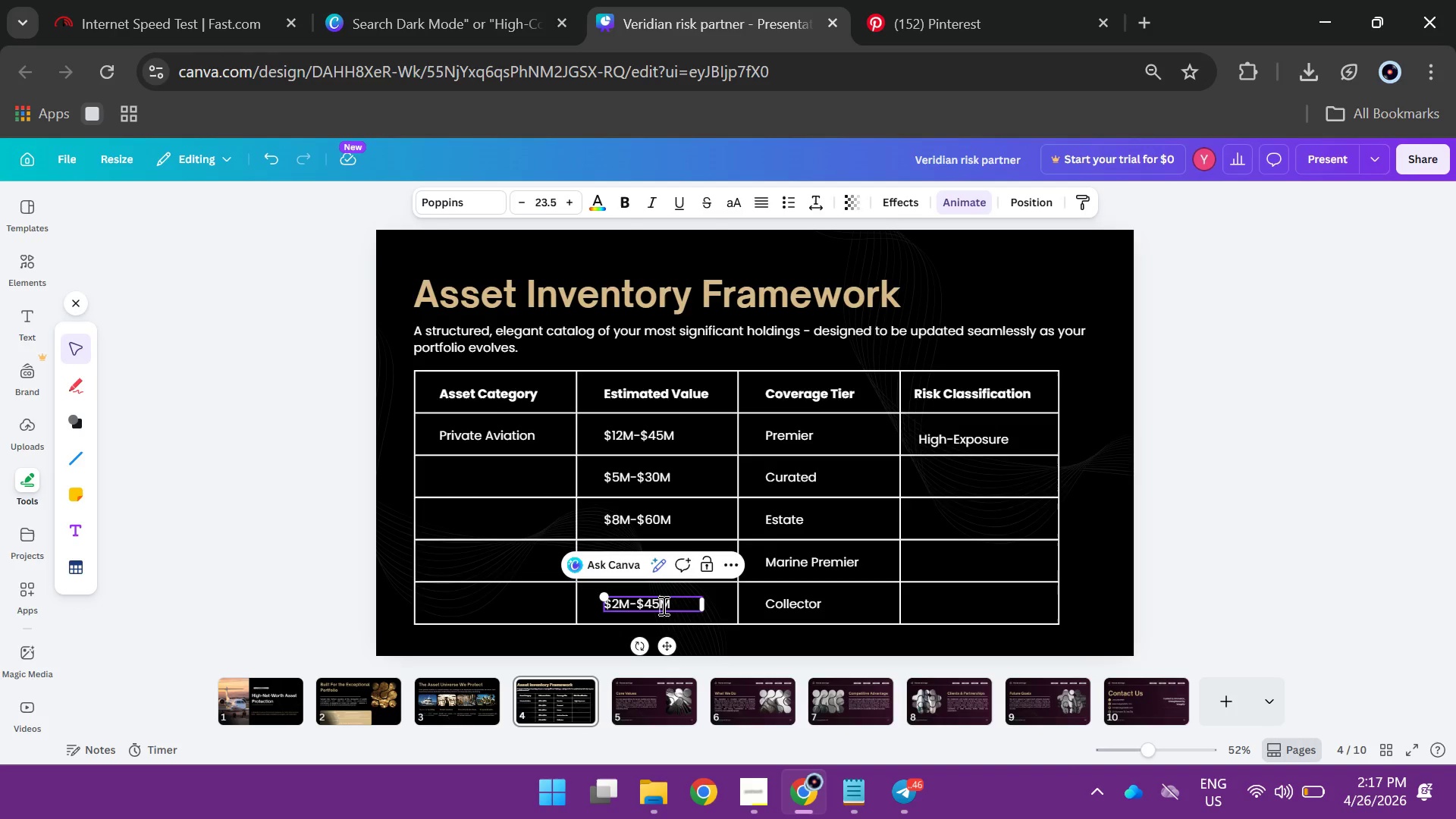 
key(Backspace)
 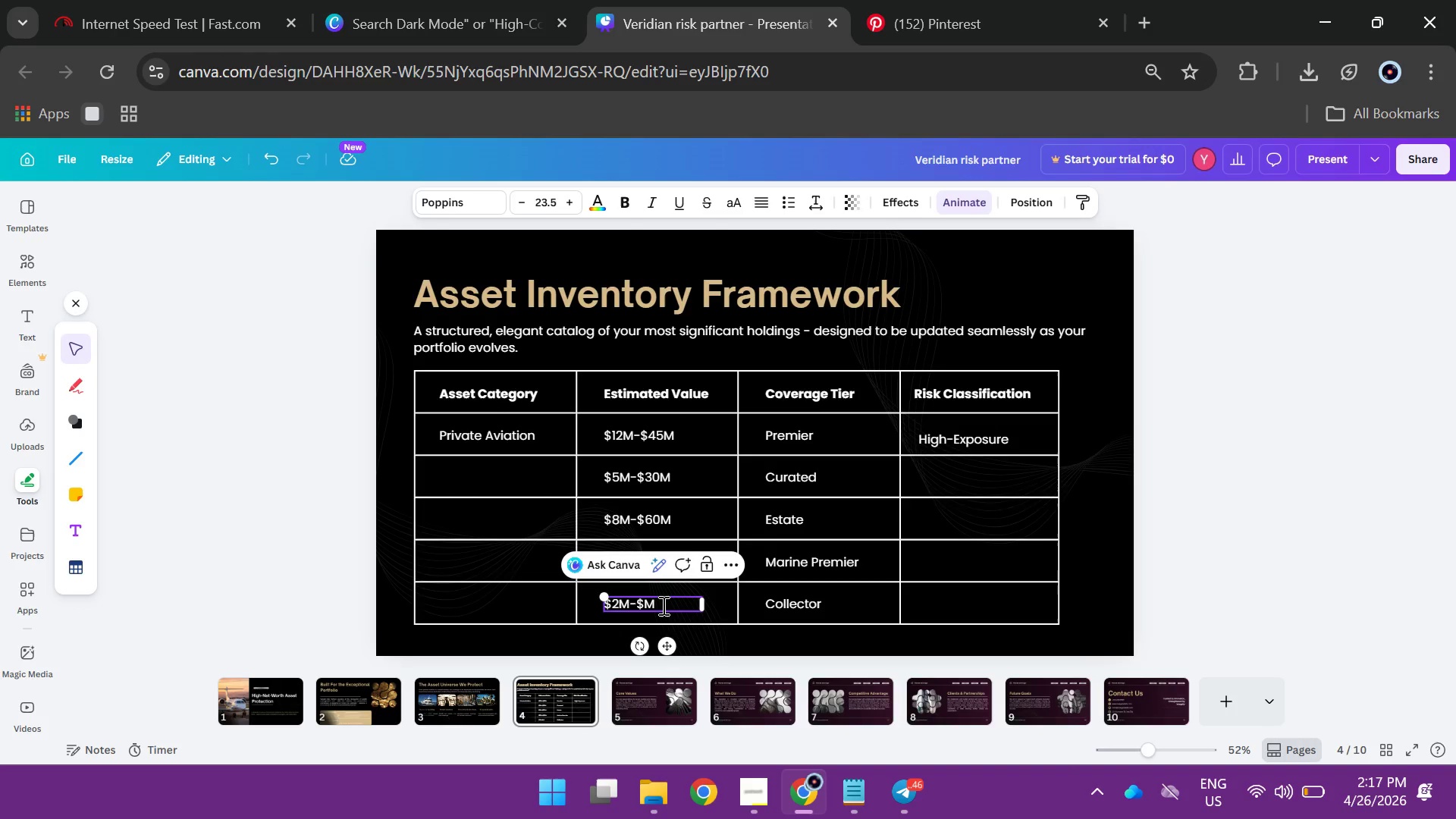 
key(Backspace)
 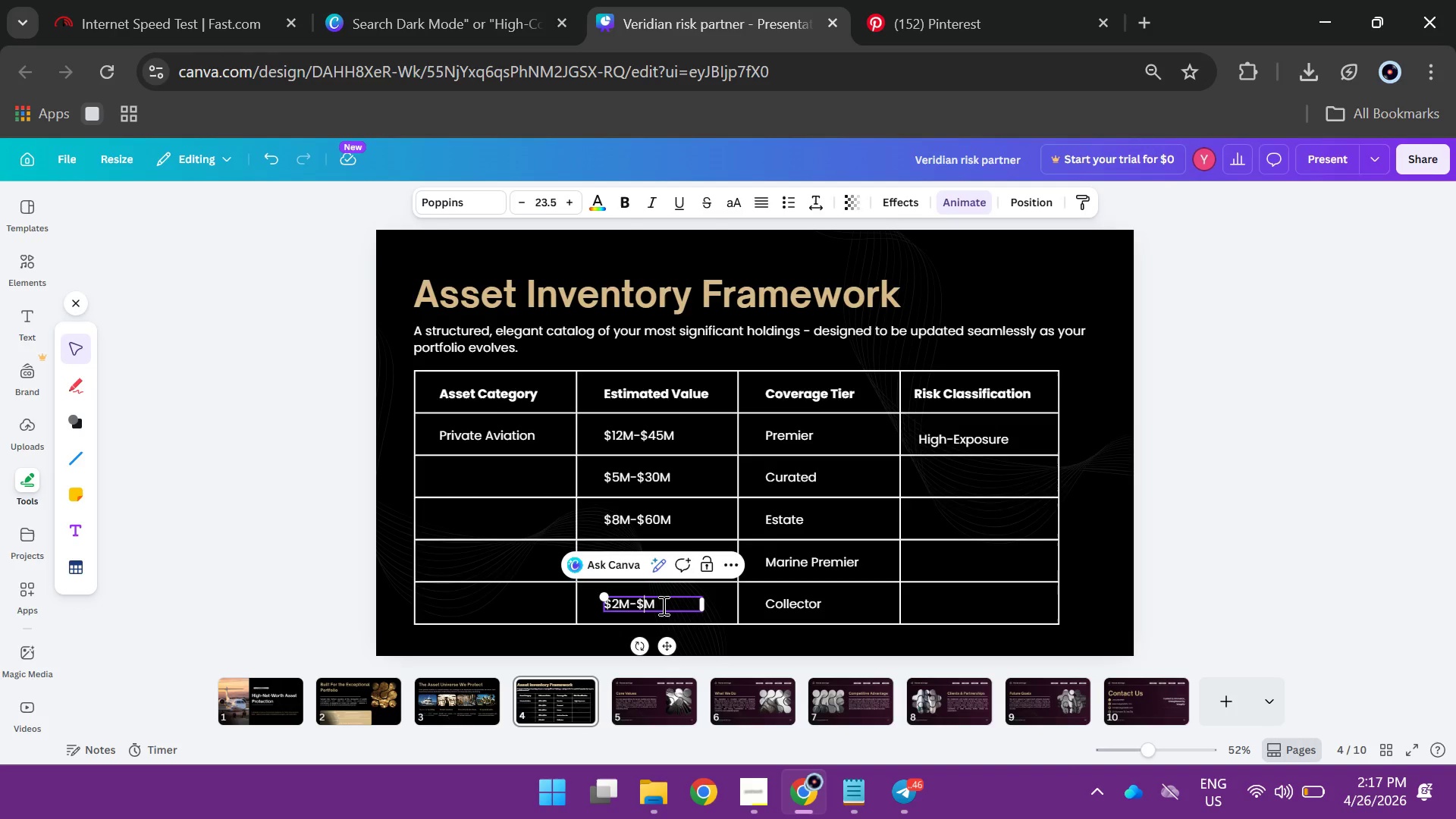 
wait(6.05)
 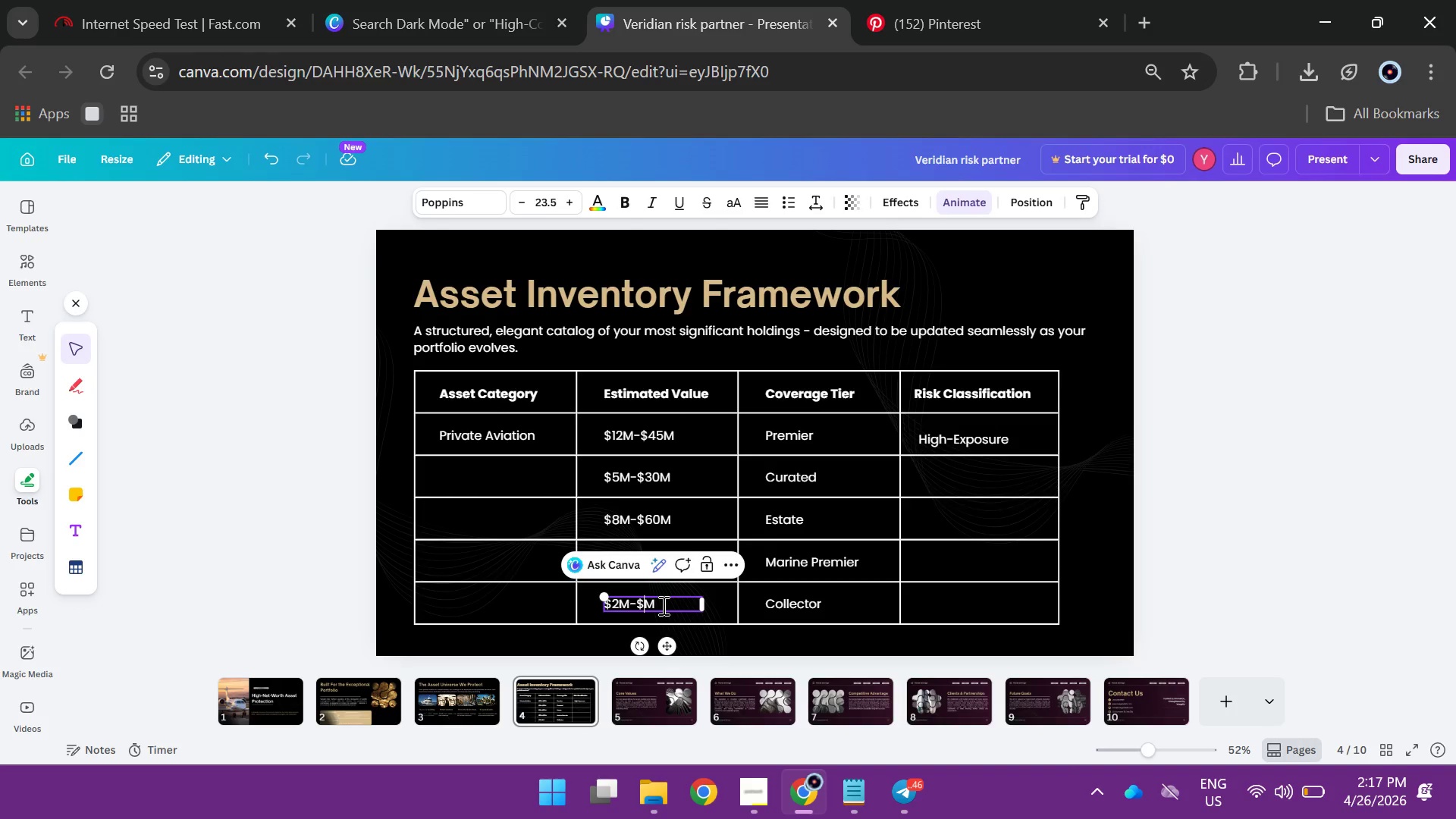 
type(18)
 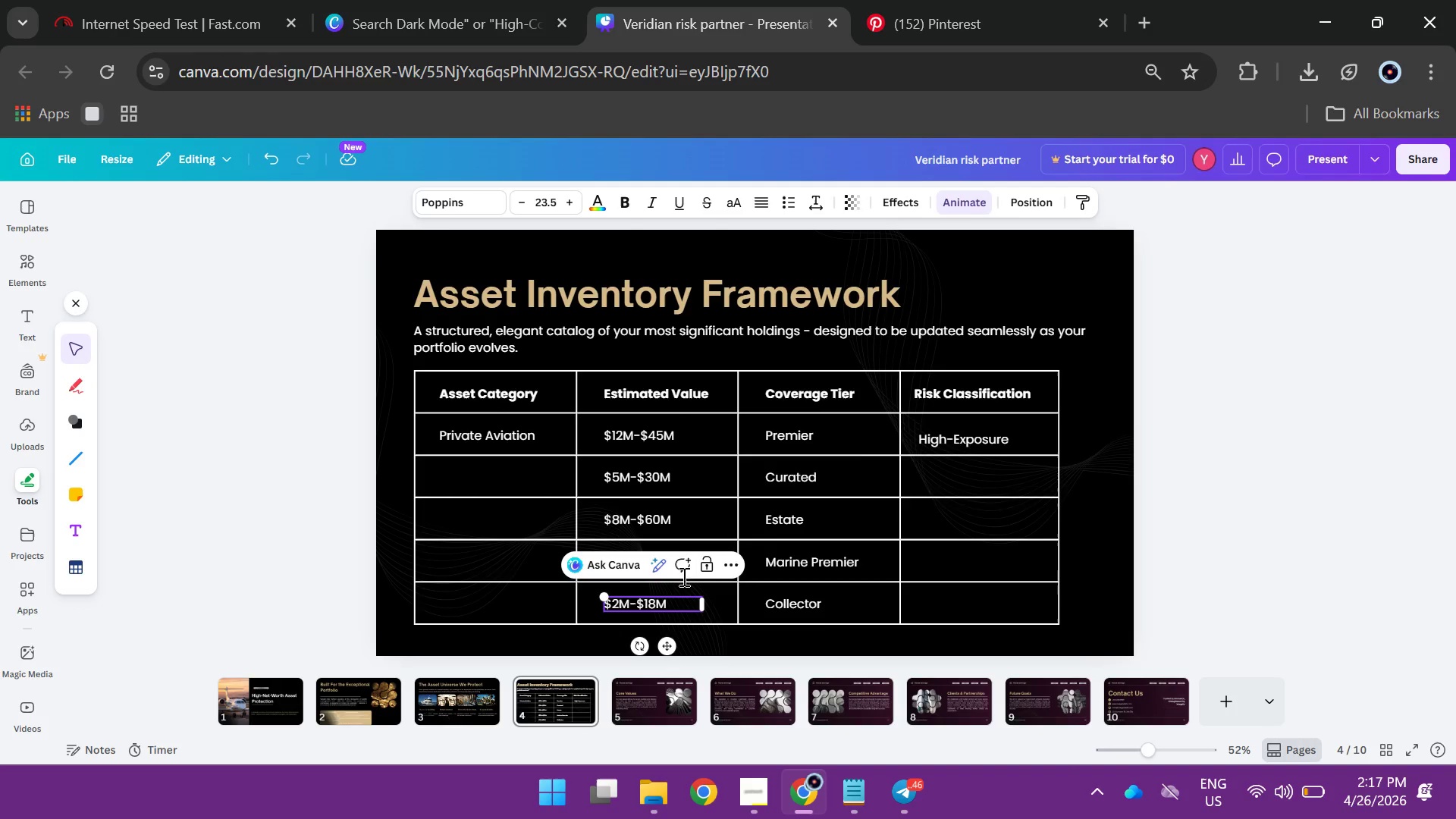 
left_click([1210, 517])
 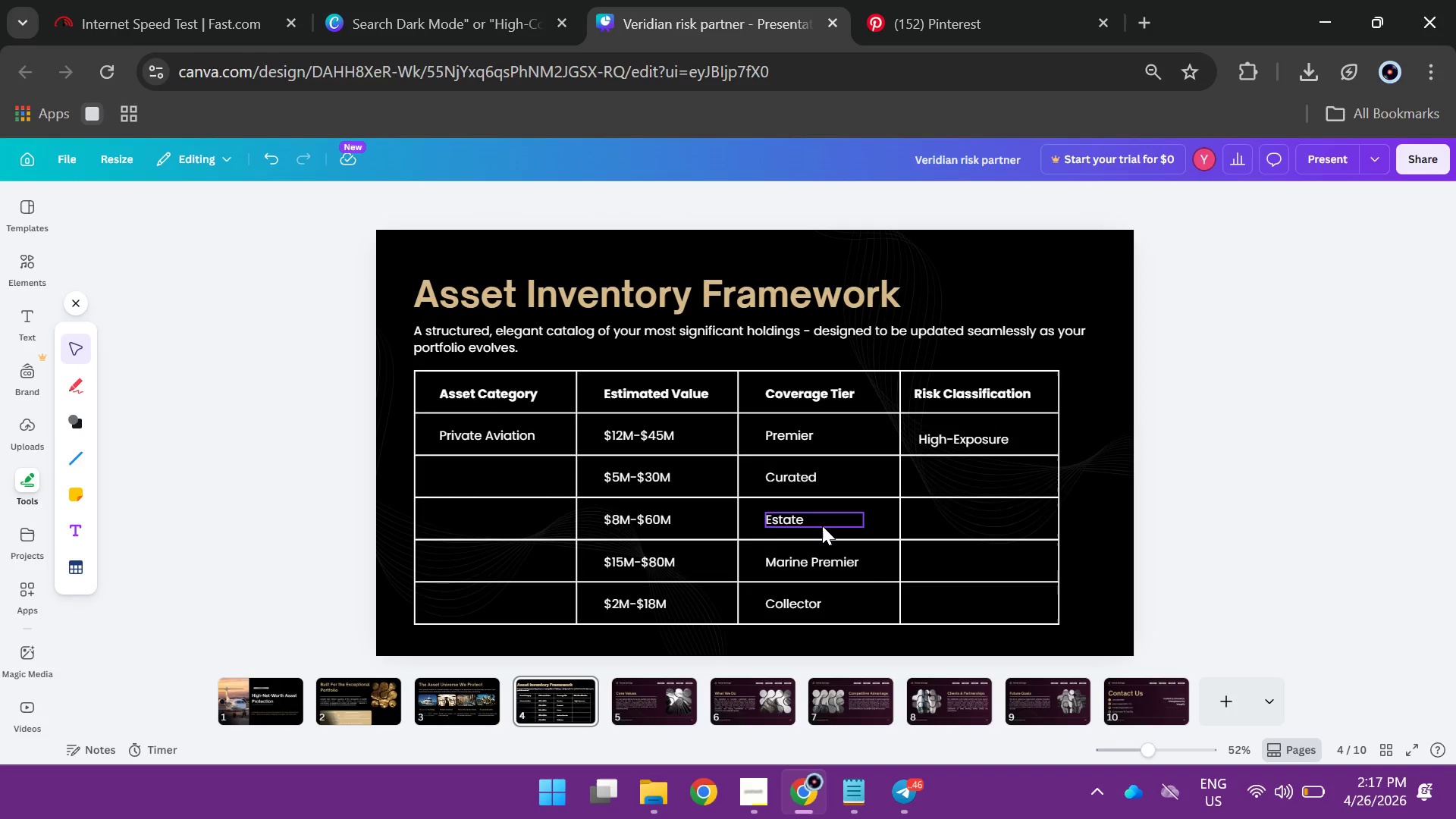 
wait(7.59)
 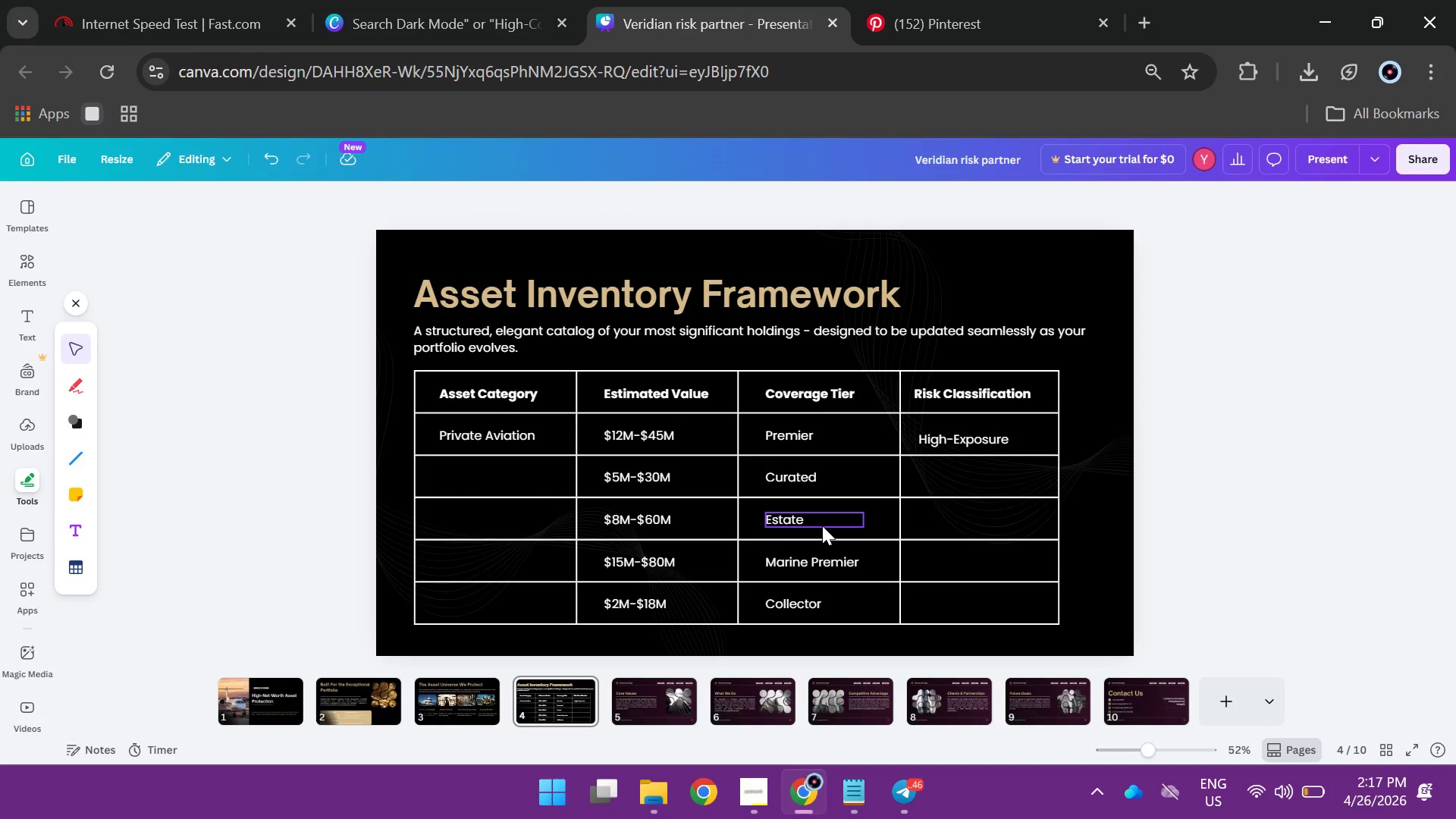 
left_click([973, 430])
 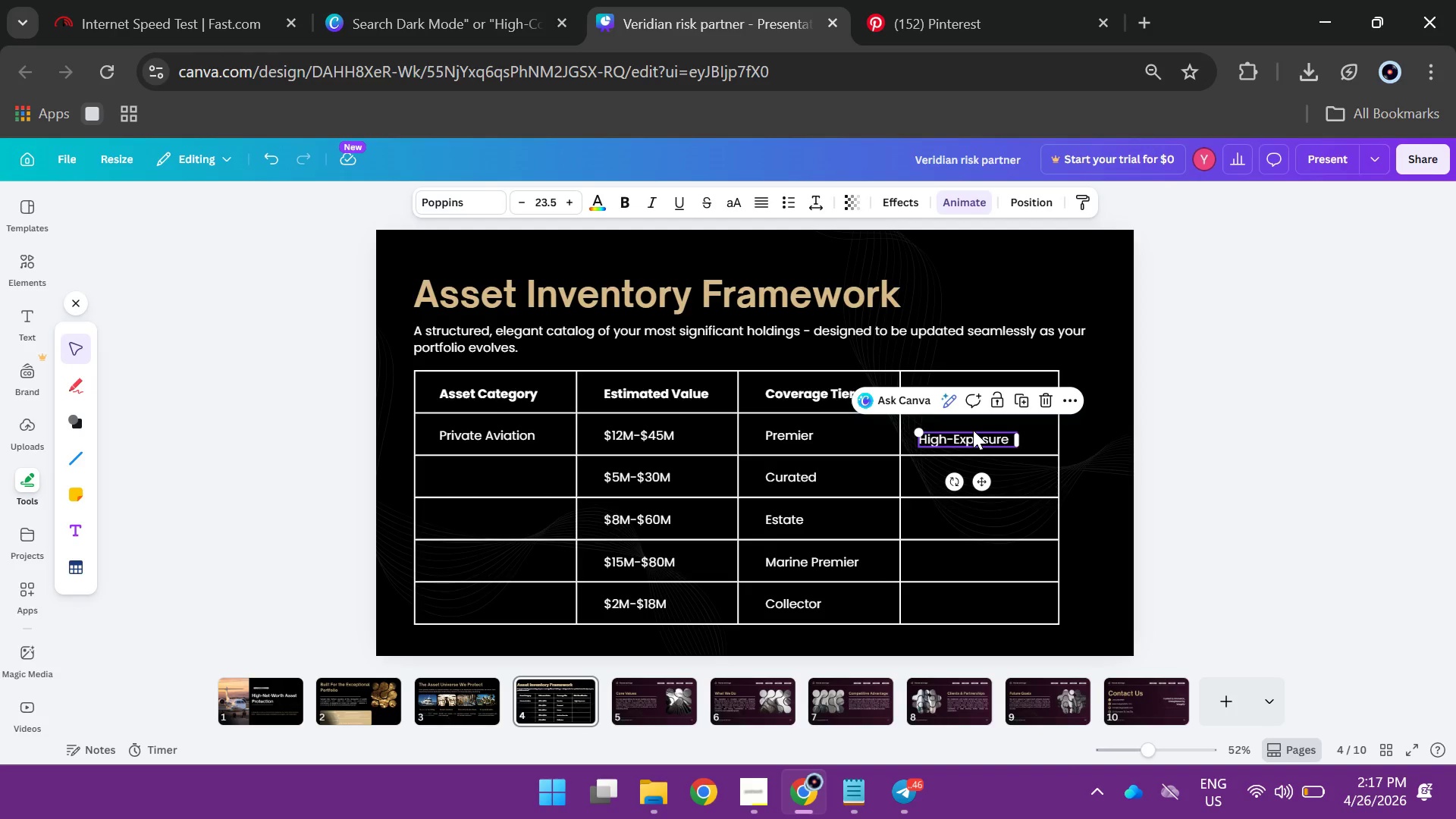 
hold_key(key=AltLeft, duration=2.2)
left_click_drag(start_coordinate=[971, 435], to_coordinate=[971, 472])
 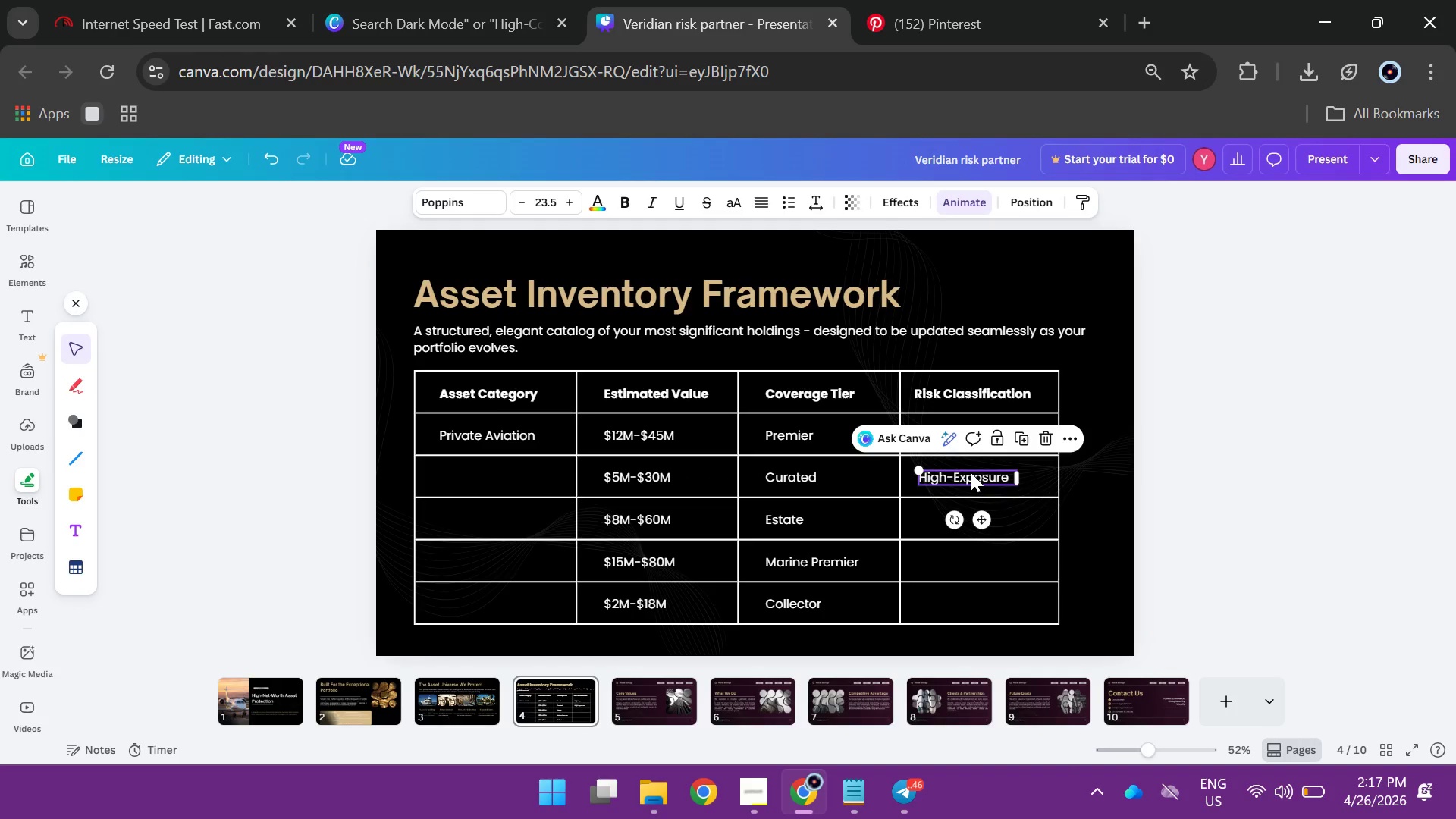 
hold_key(key=AltLeft, duration=1.78)
left_click_drag(start_coordinate=[971, 472], to_coordinate=[972, 514])
 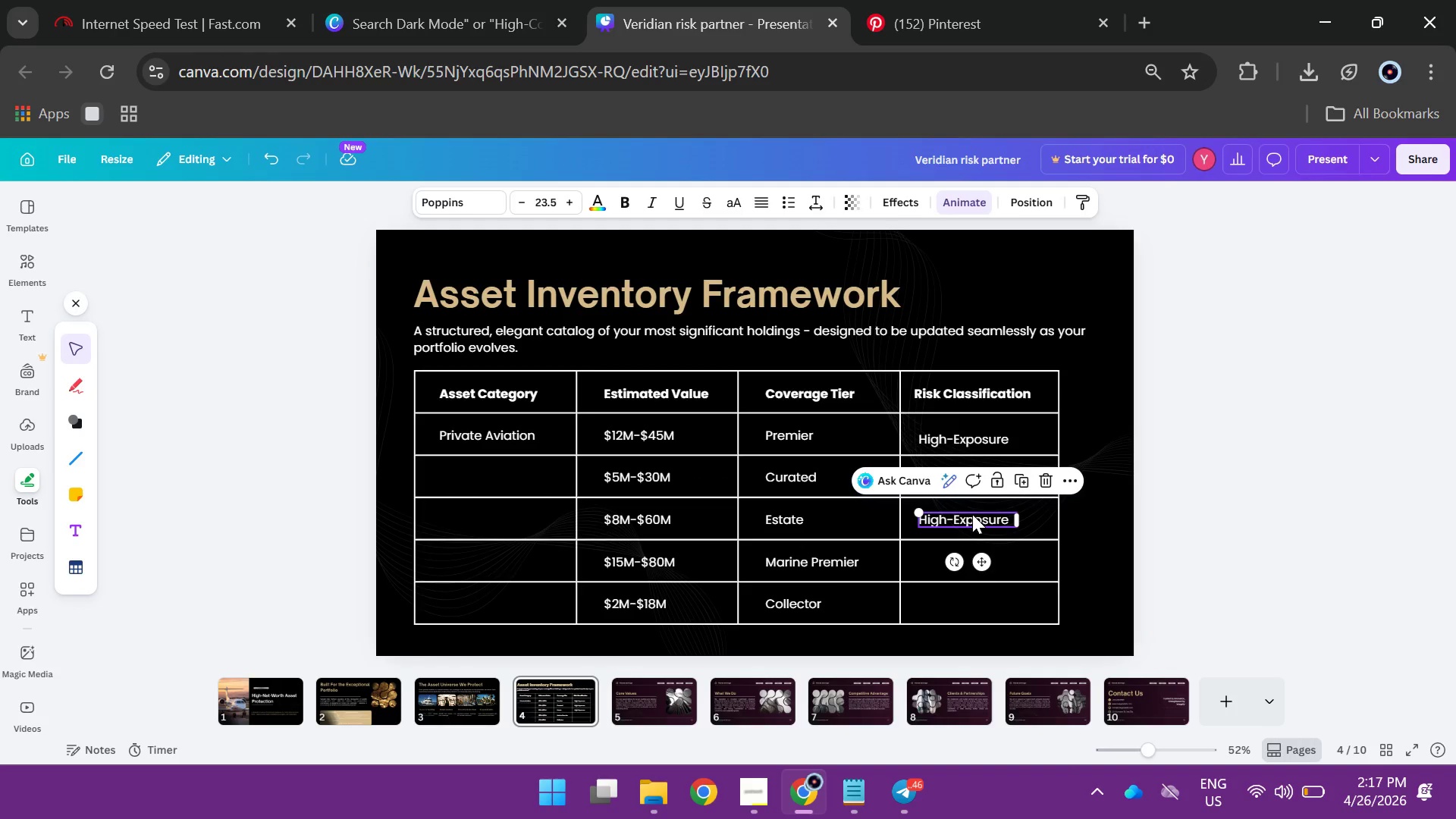 
hold_key(key=AltLeft, duration=1.8)
left_click_drag(start_coordinate=[972, 514], to_coordinate=[973, 557])
 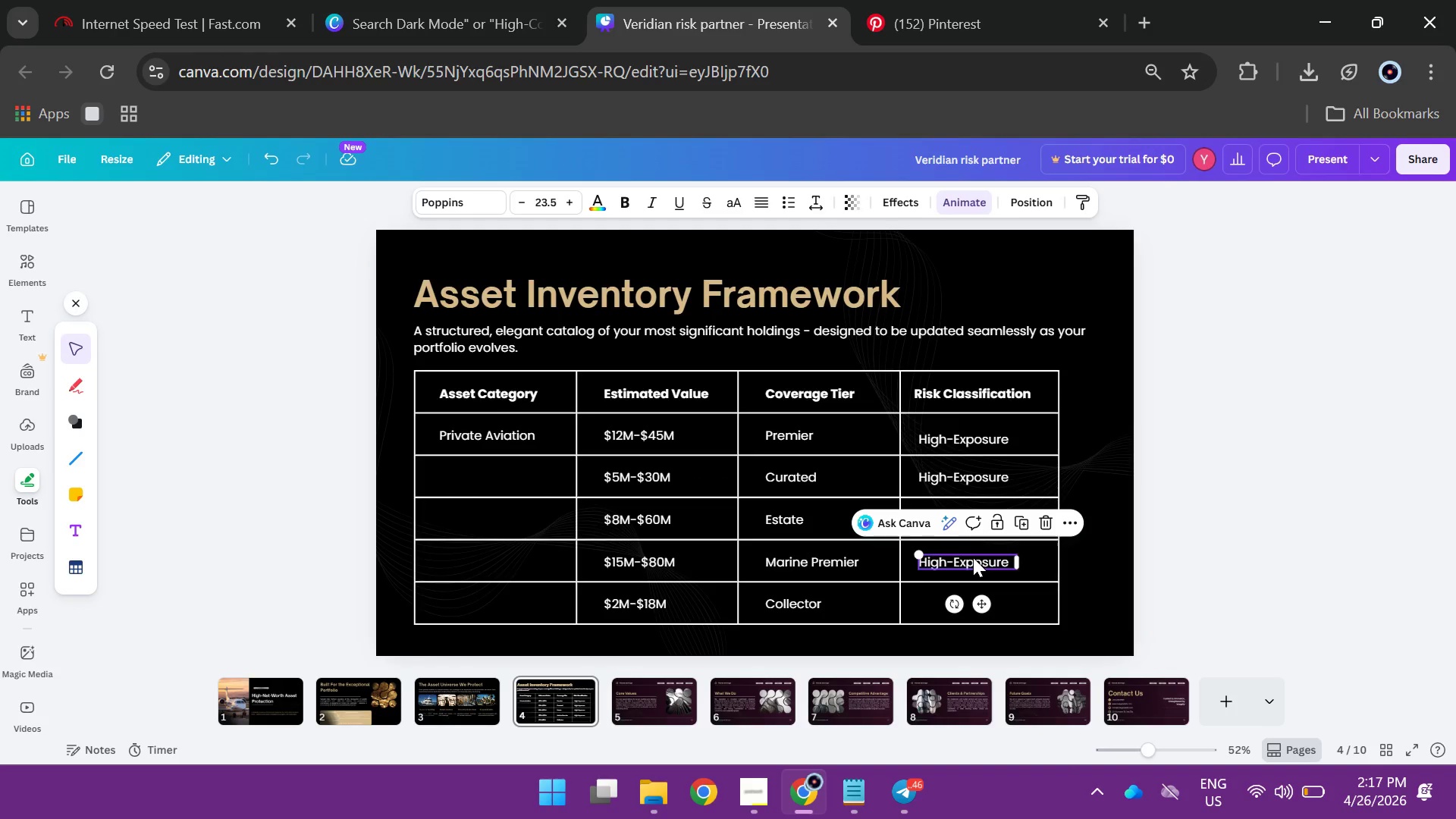 
hold_key(key=AltLeft, duration=2.36)
left_click_drag(start_coordinate=[973, 557], to_coordinate=[971, 601])
 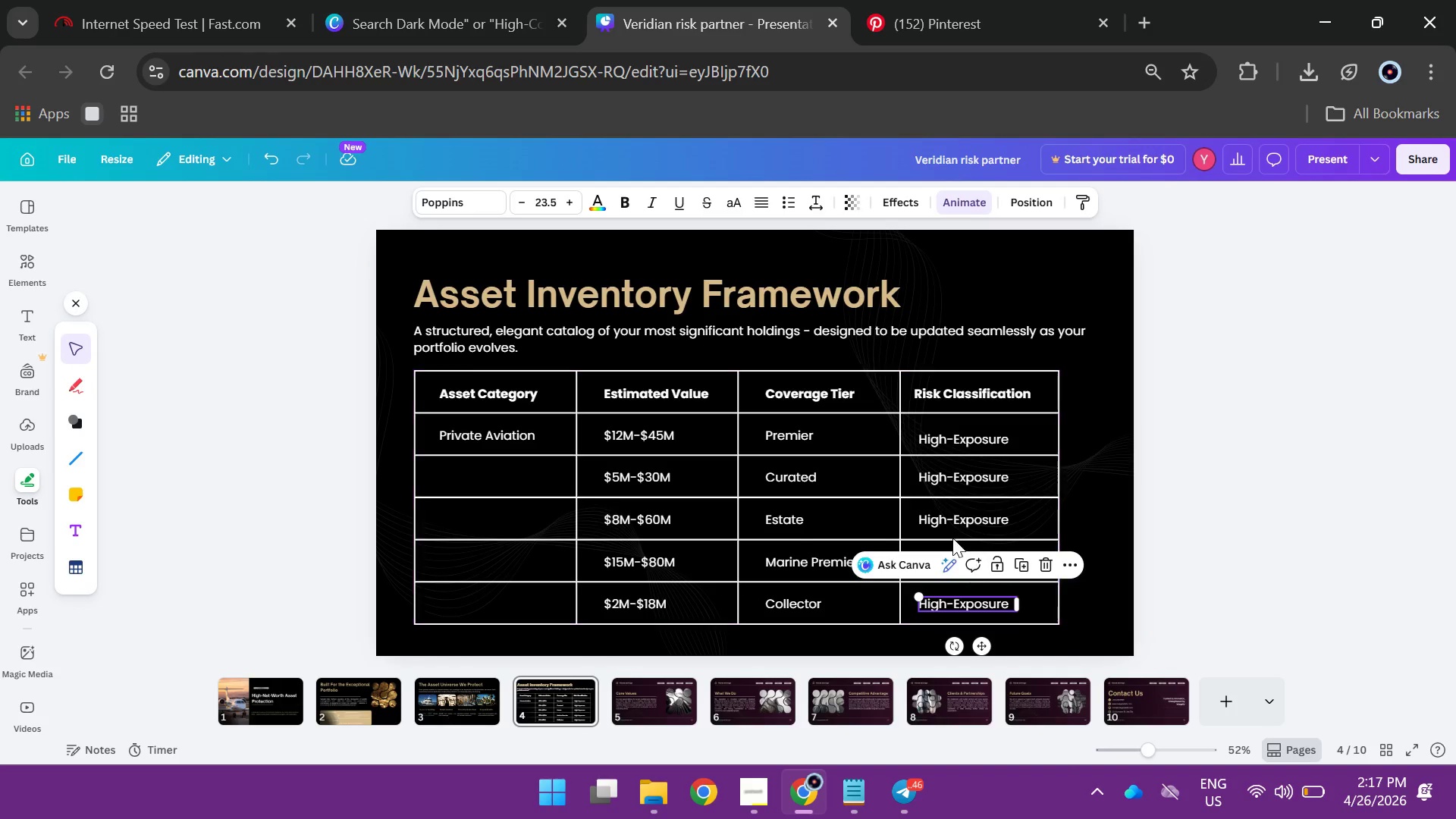 
wait(5.73)
 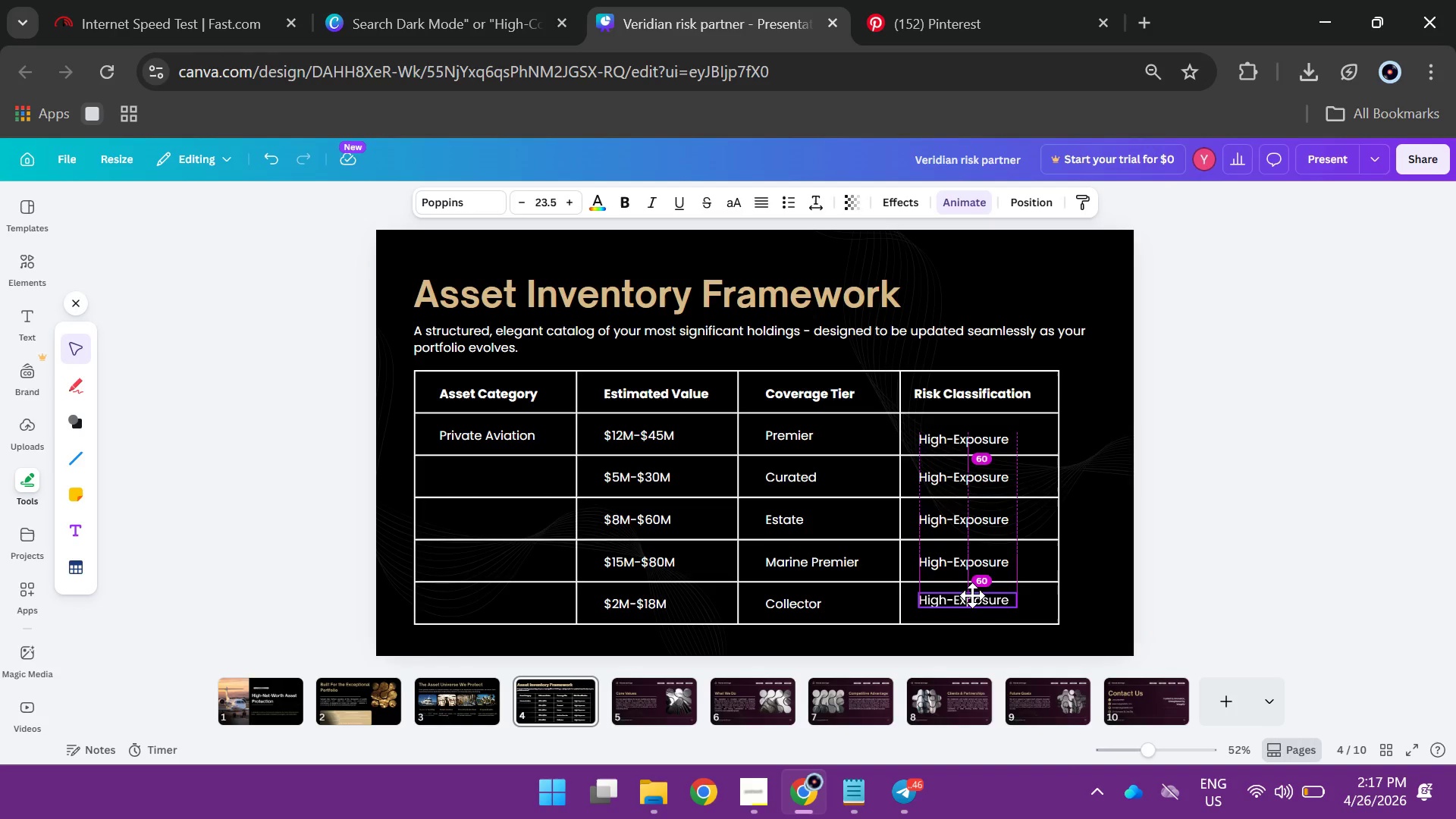 
double_click([935, 476])
 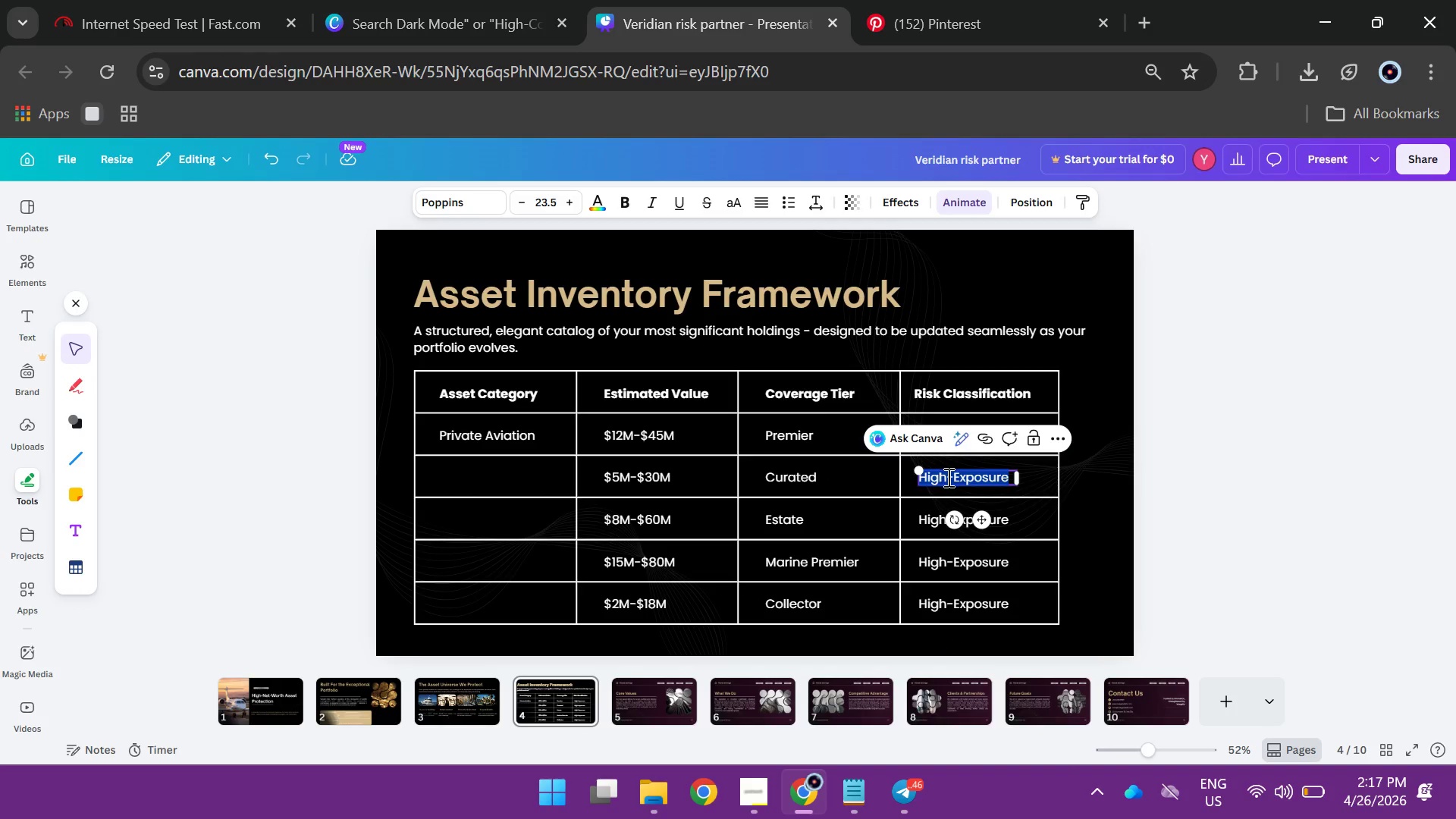 
left_click([947, 477])
 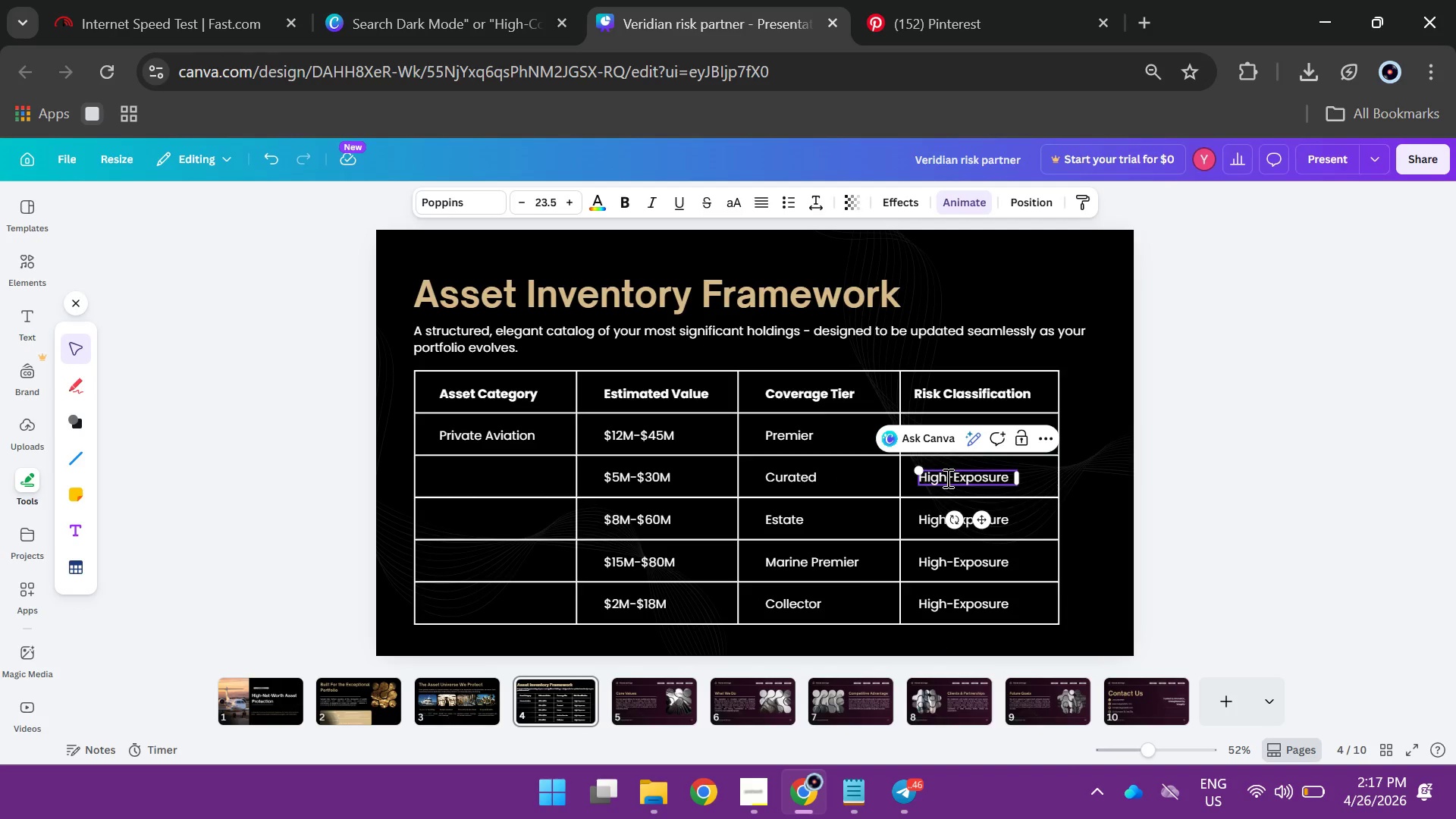 
left_click_drag(start_coordinate=[946, 478], to_coordinate=[922, 480])
 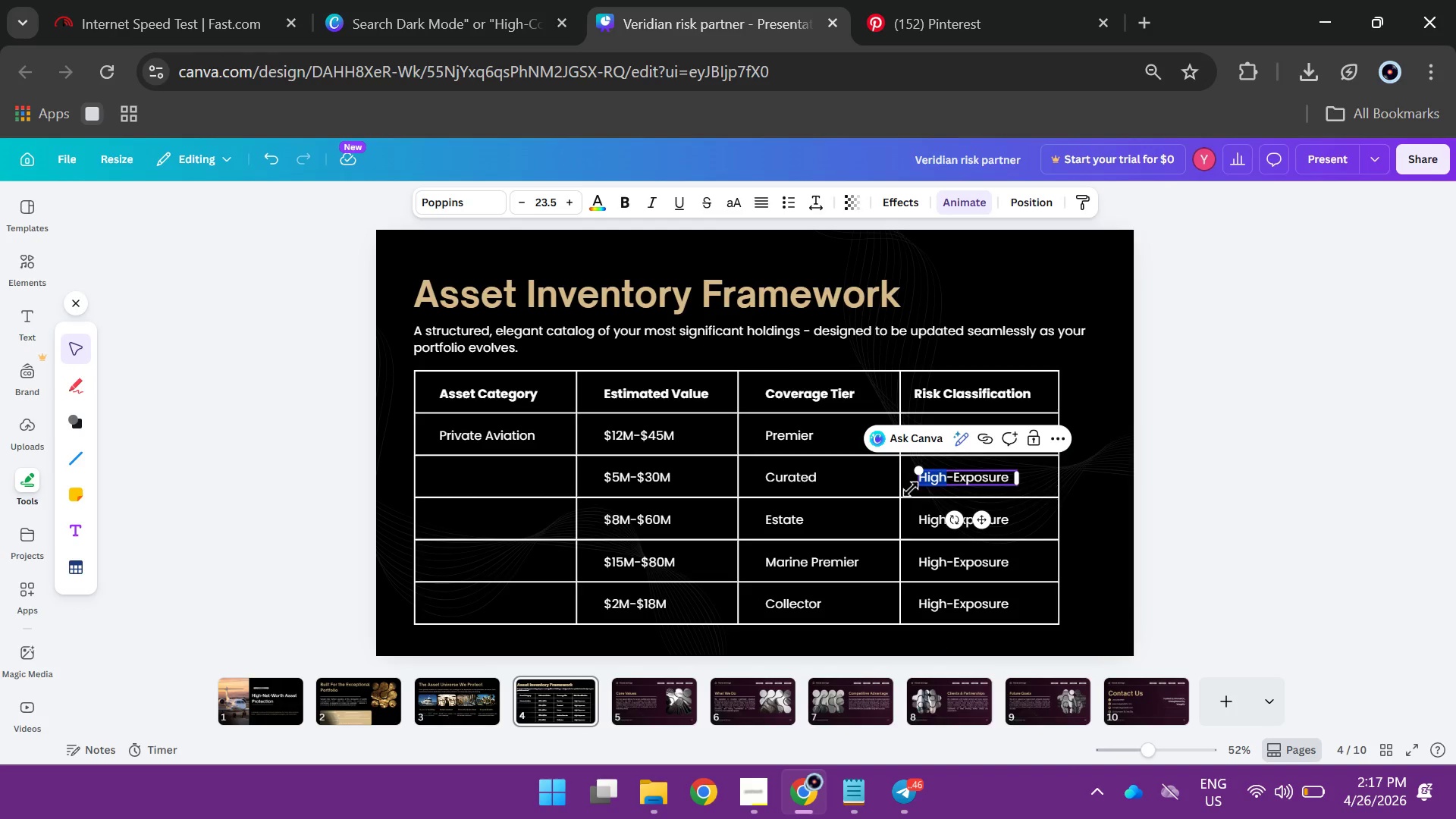 
type(E)
key(Backspace)
type(Medium)
 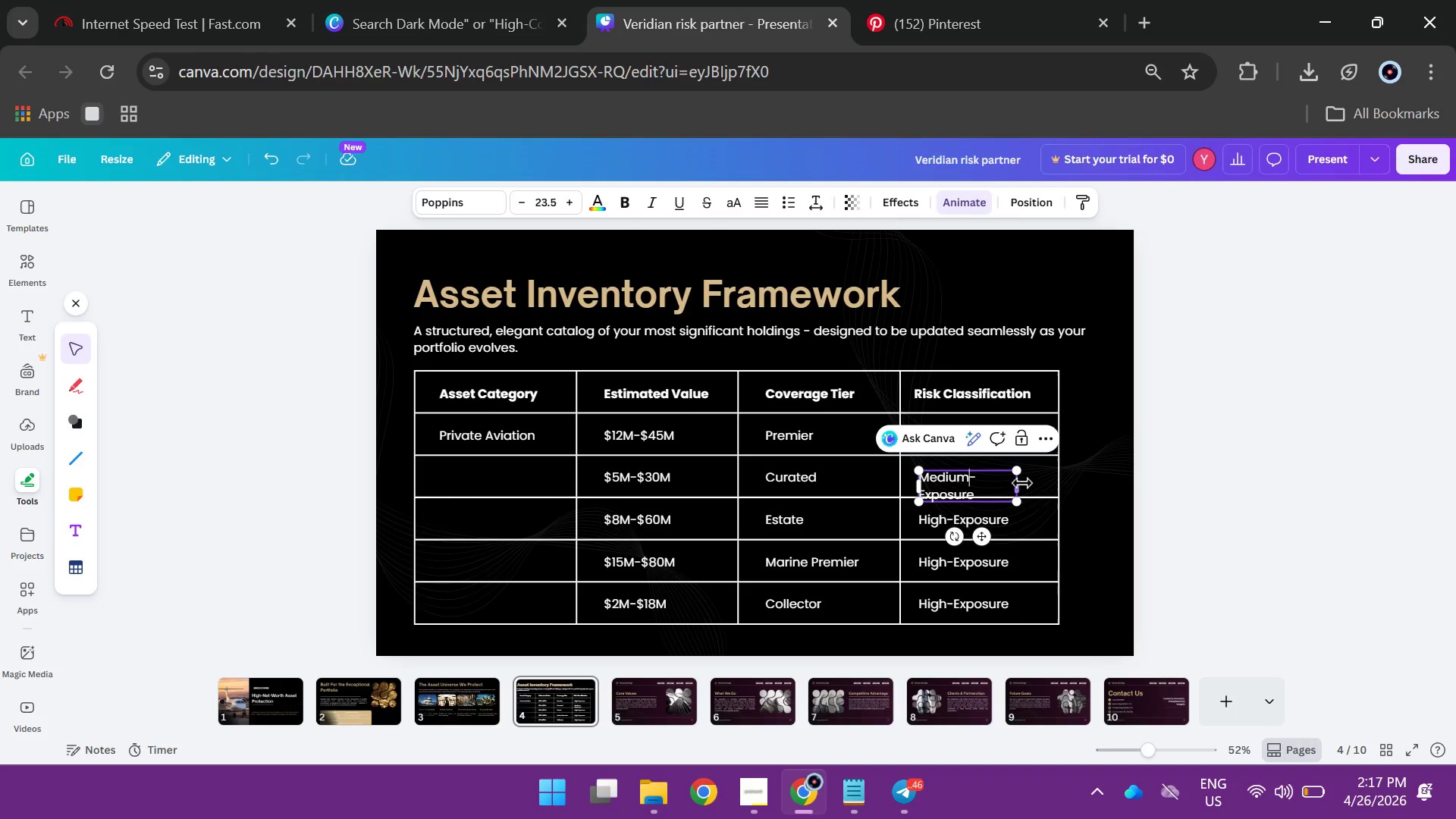 
left_click_drag(start_coordinate=[1021, 483], to_coordinate=[1037, 482])
 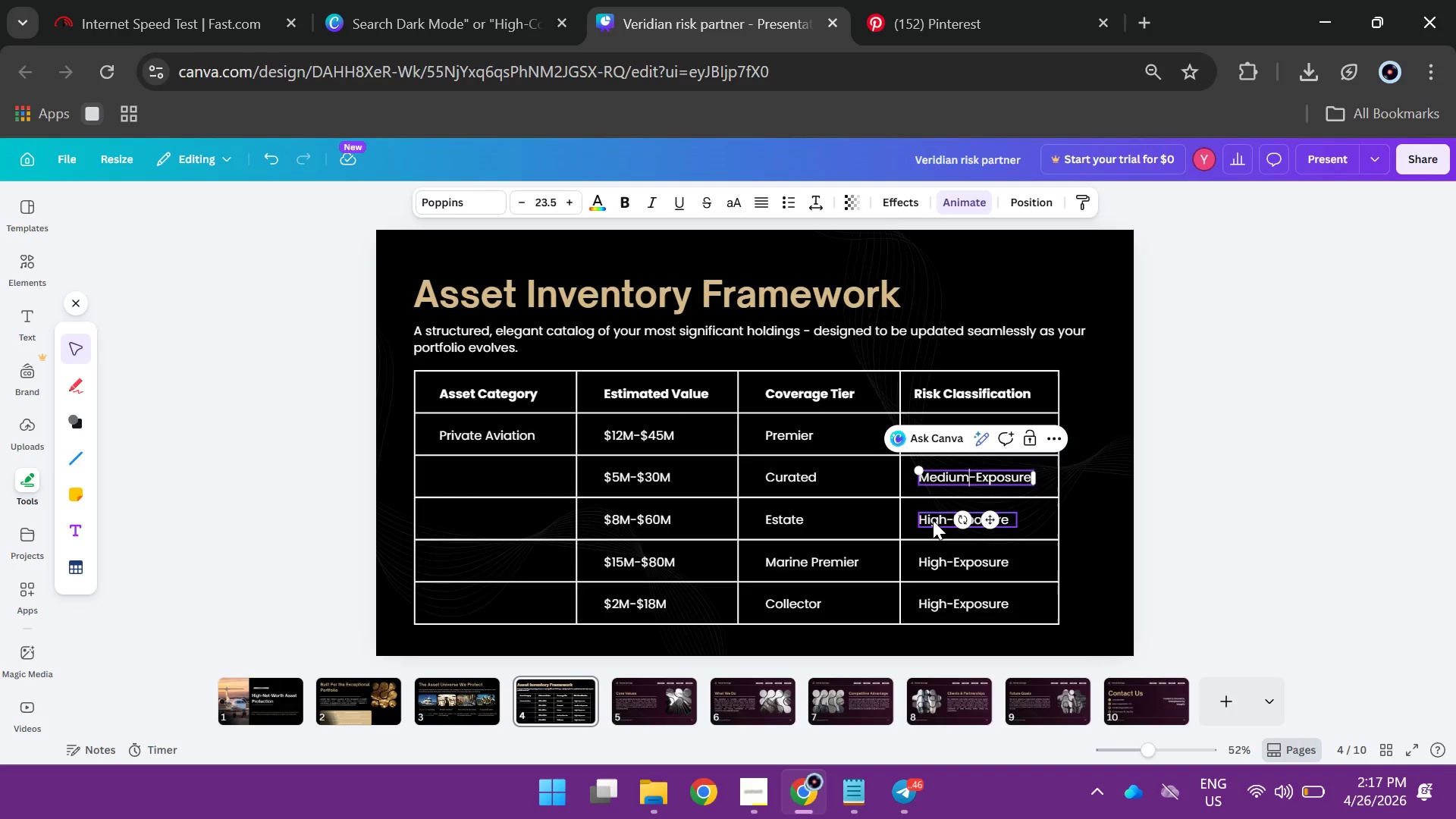 
left_click([933, 520])
 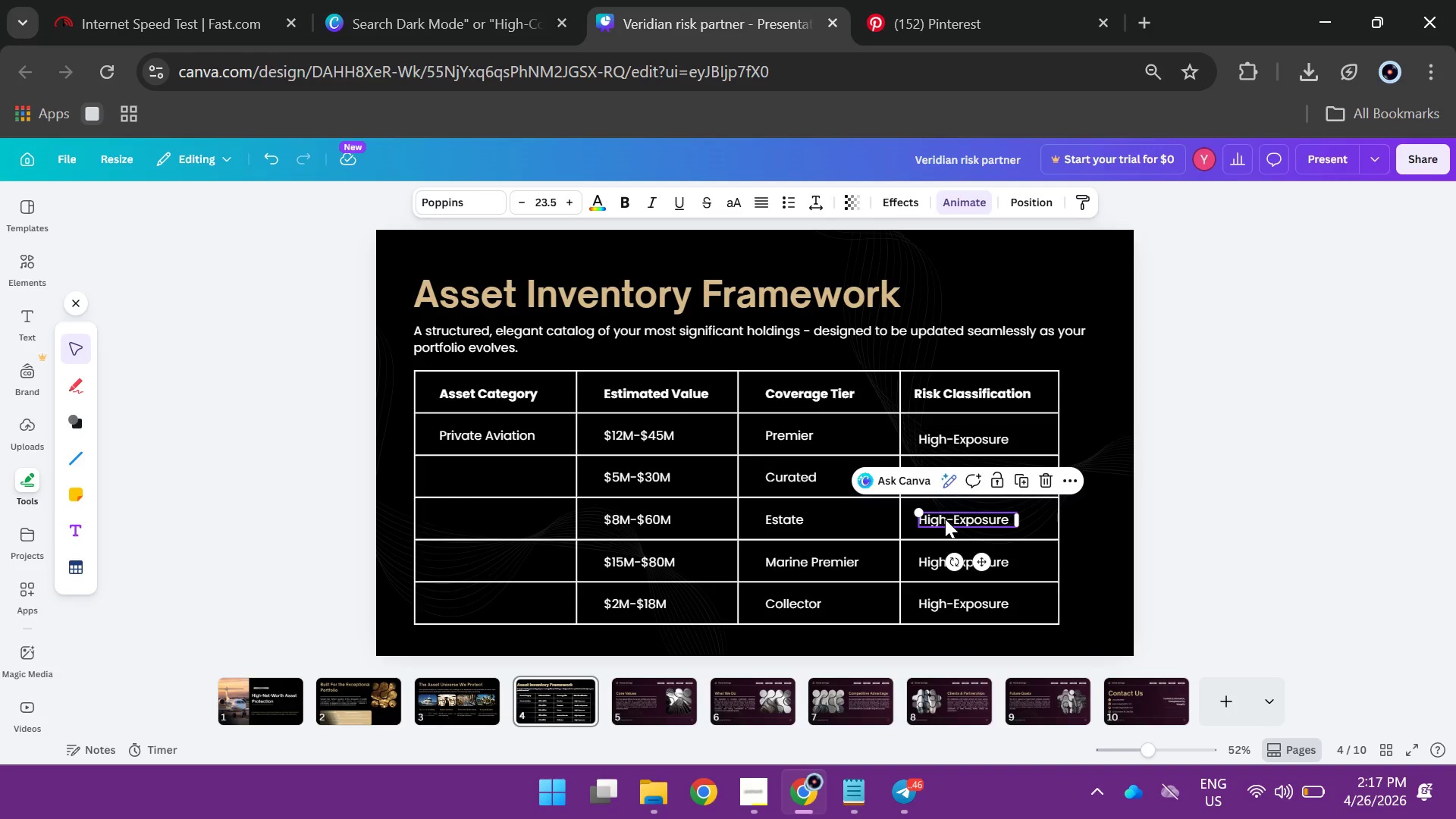 
double_click([945, 519])
 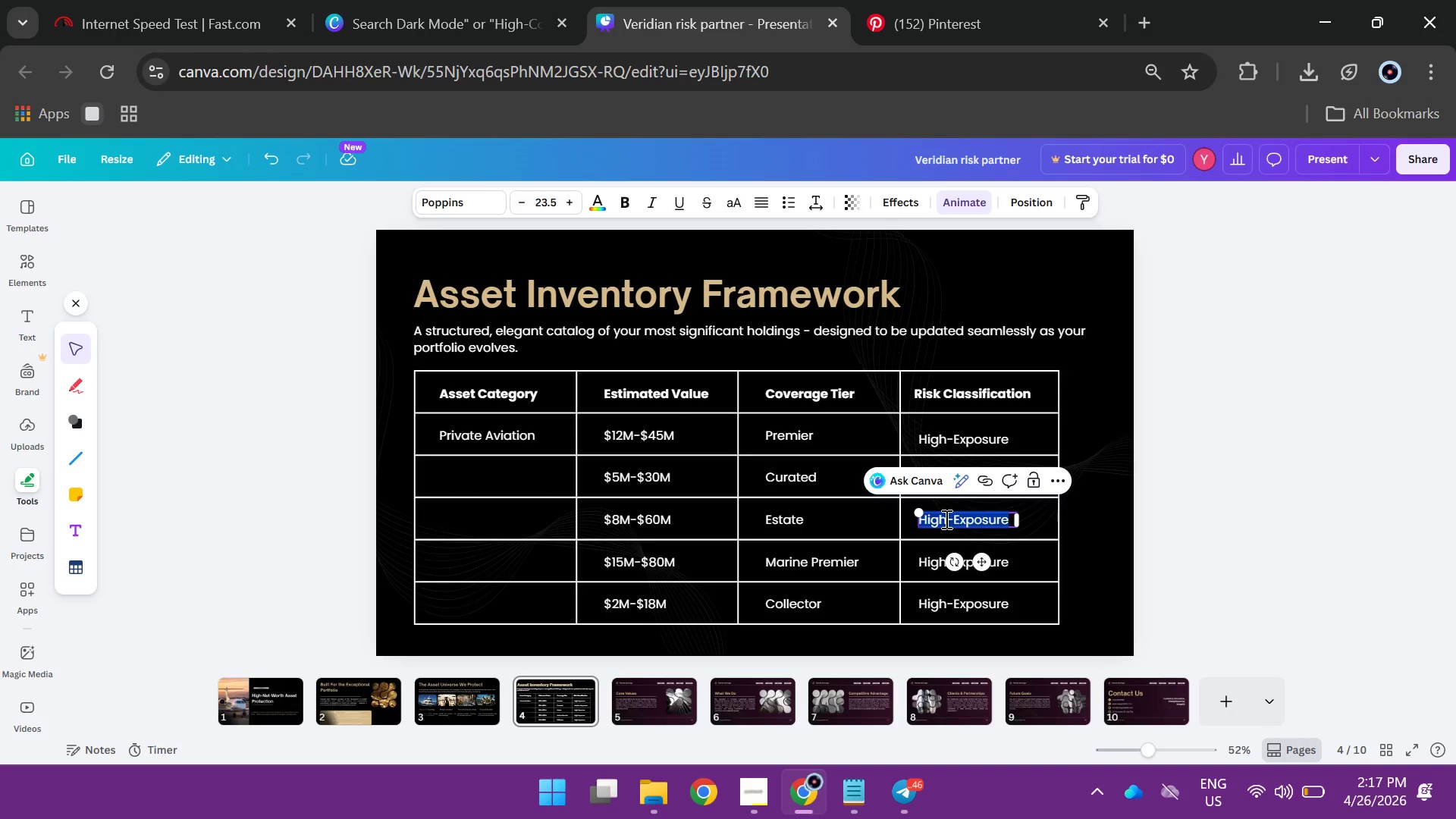 
type(Enb)
key(Backspace)
type(vironmental)
 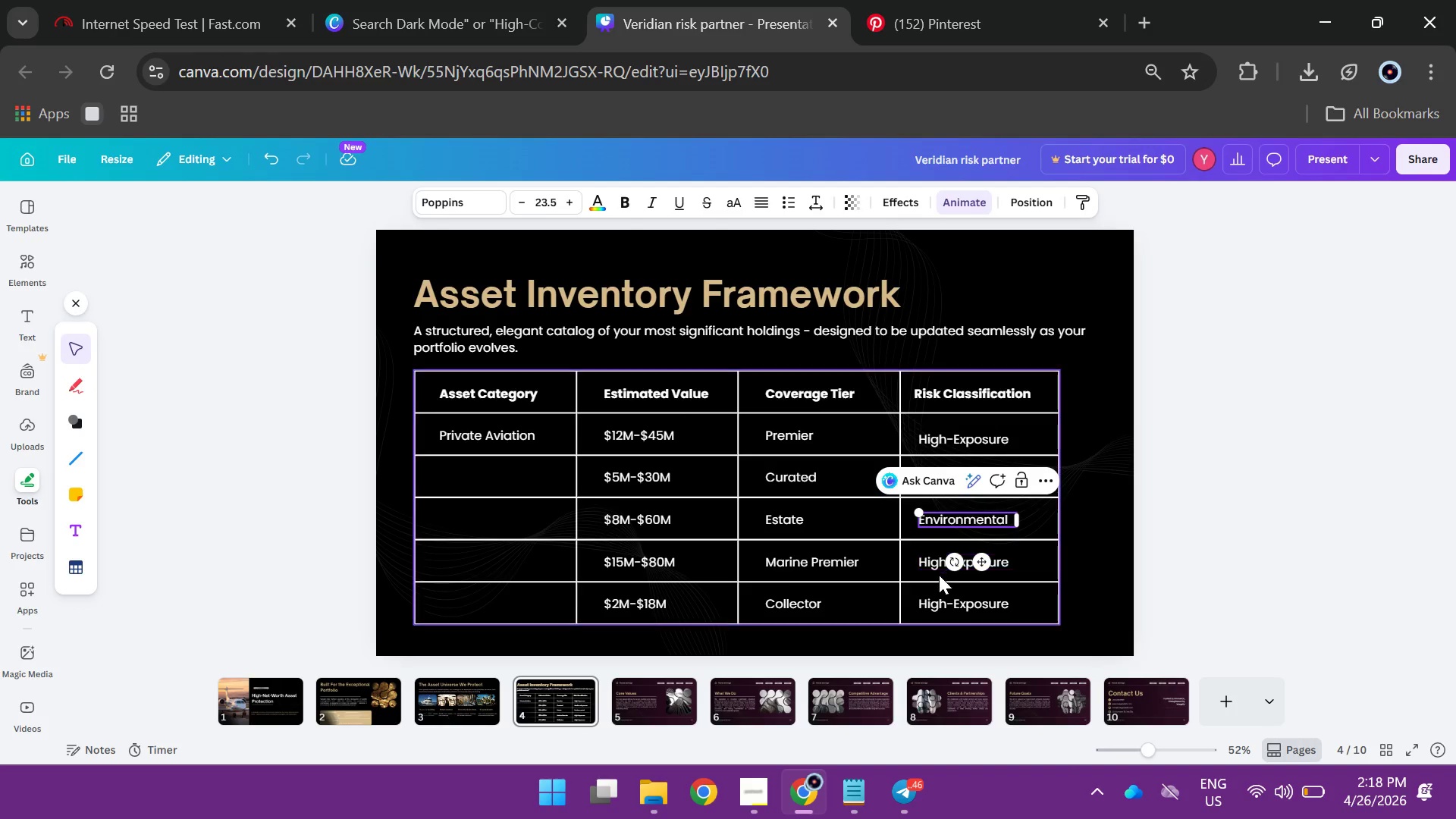 
left_click([931, 604])
 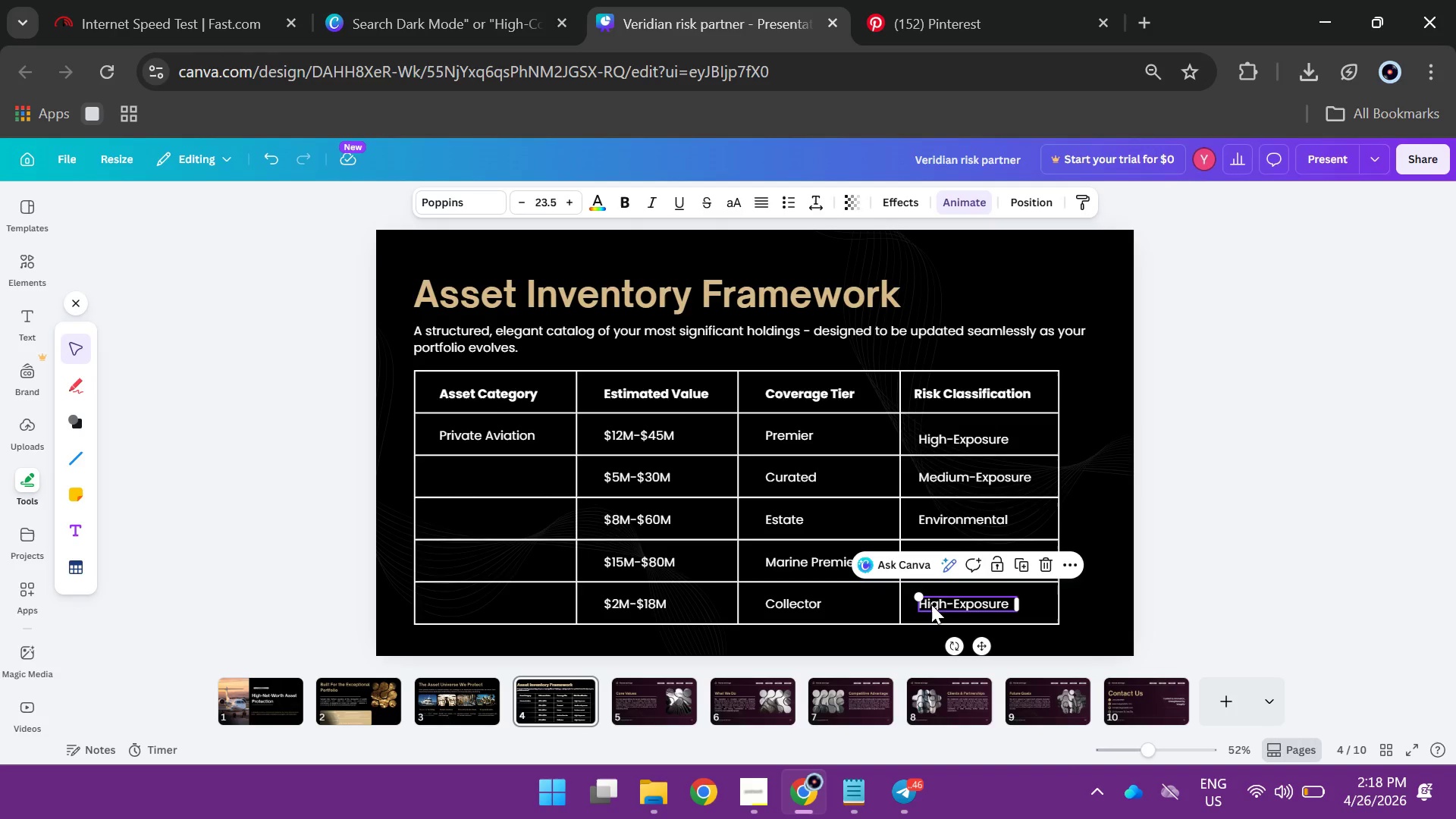 
double_click([931, 604])
 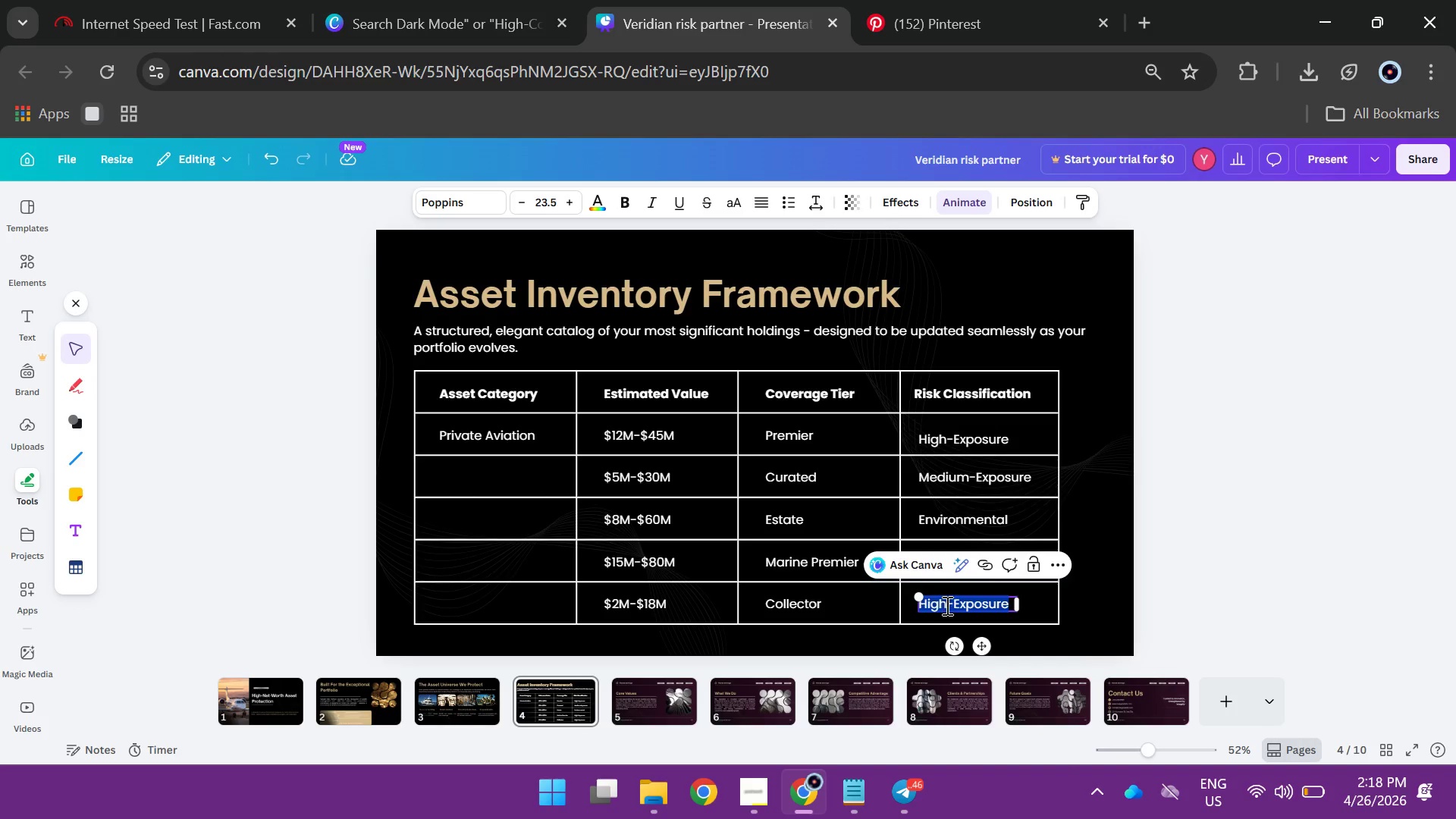 
left_click([946, 604])
 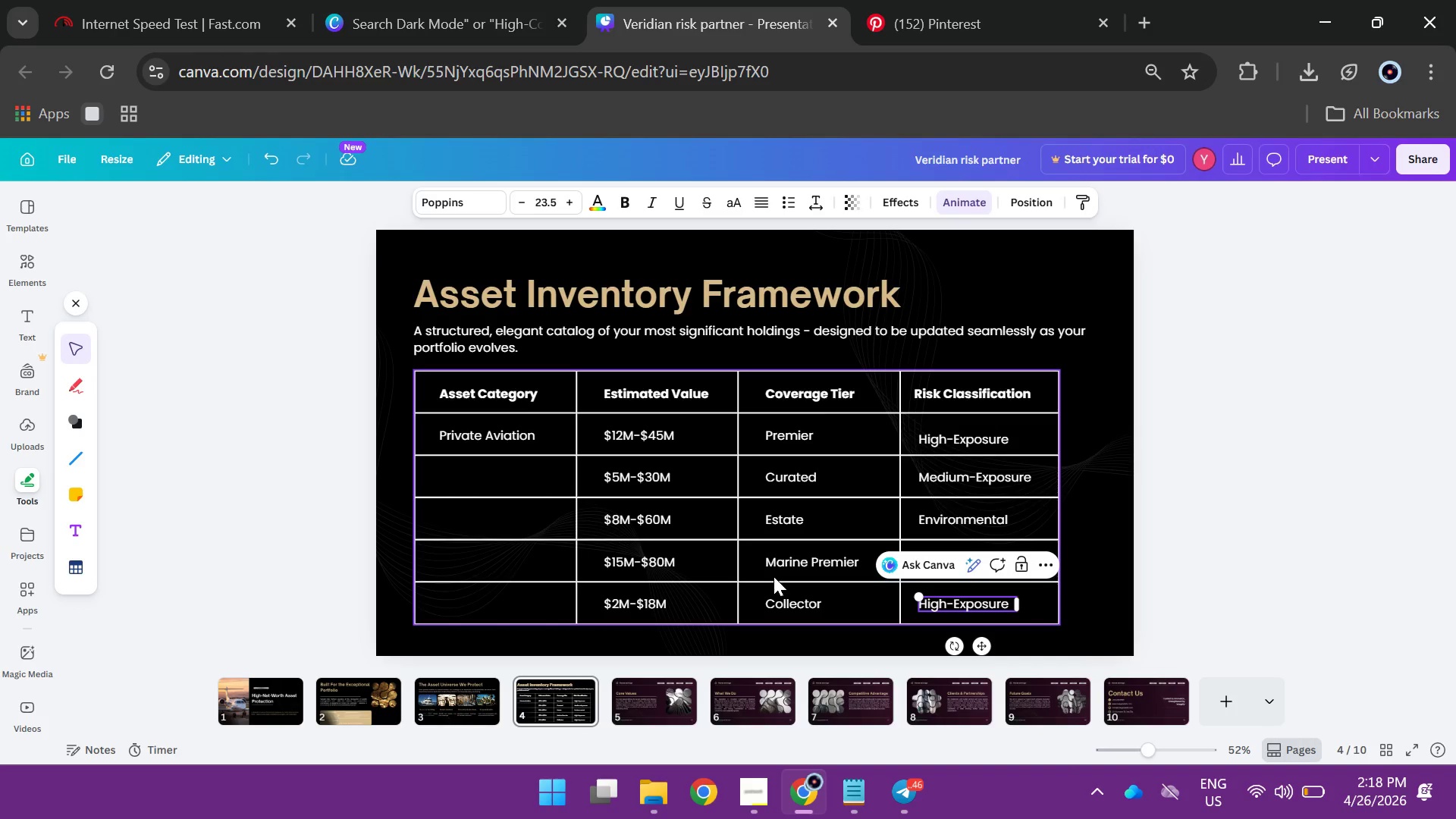 
key(Backspace)
key(Backspace)
key(Backspace)
key(Backspace)
type(Low)
 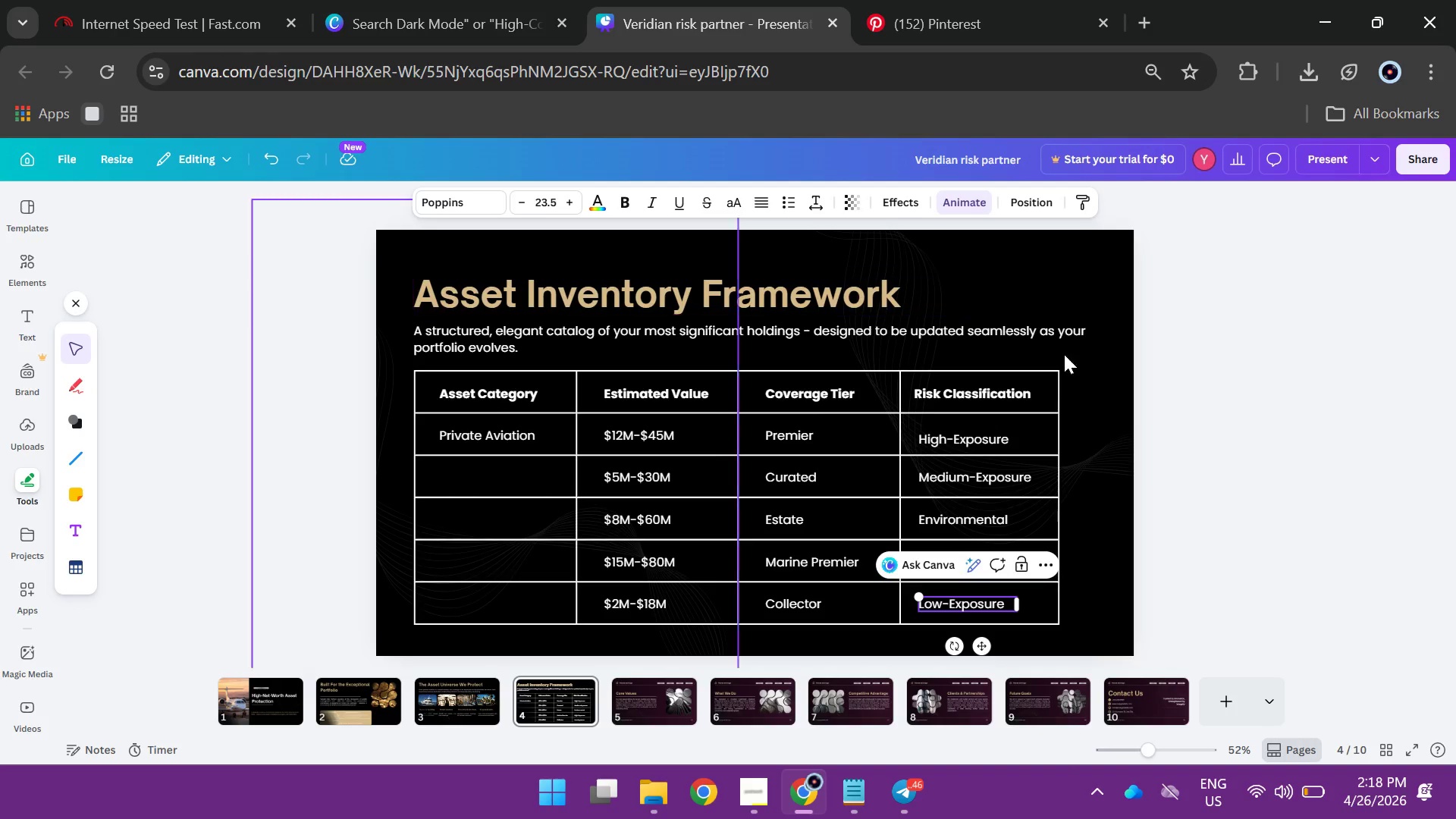 
left_click([1201, 413])
 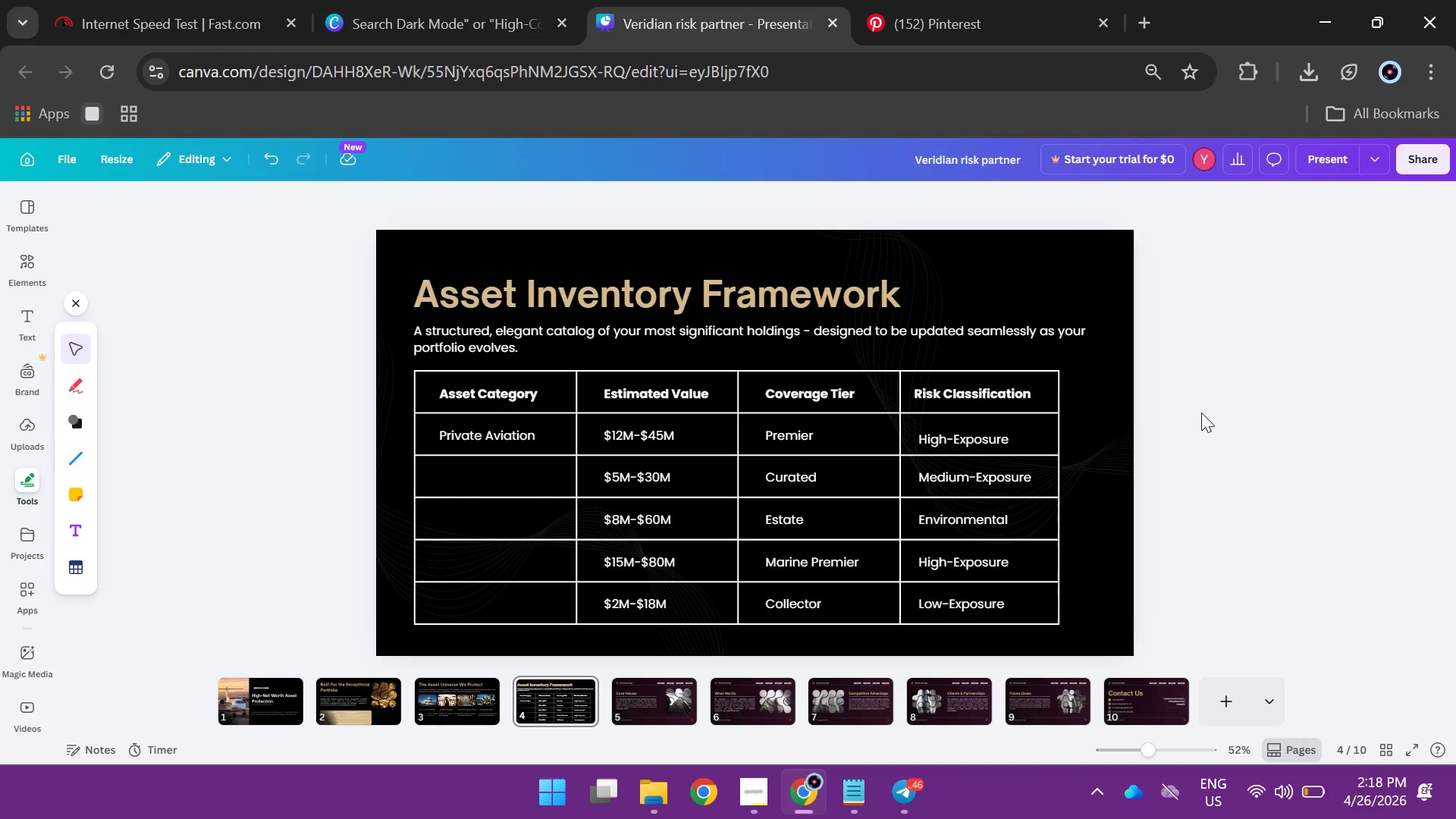 
wait(7.02)
 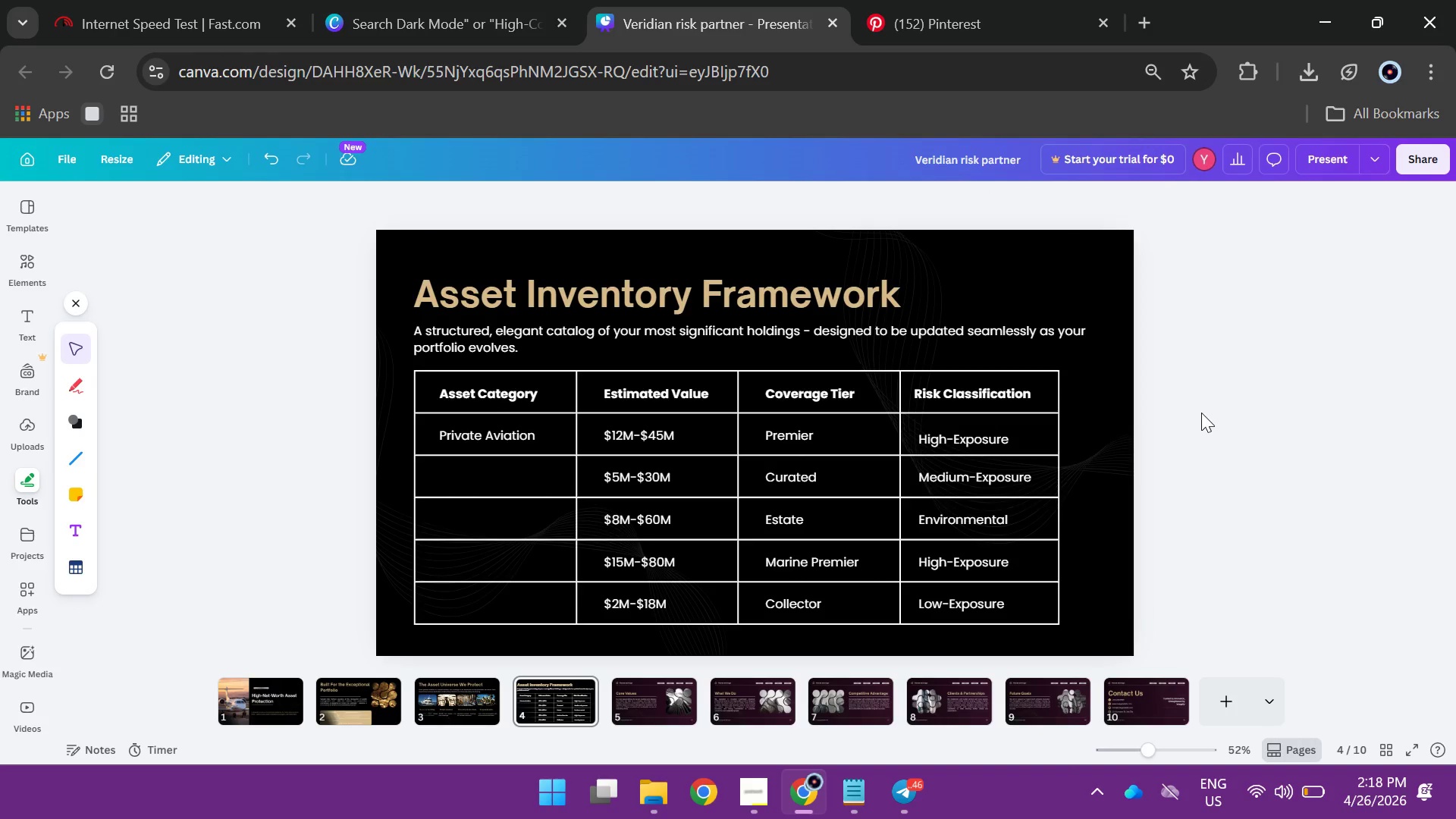 
left_click([516, 429])
 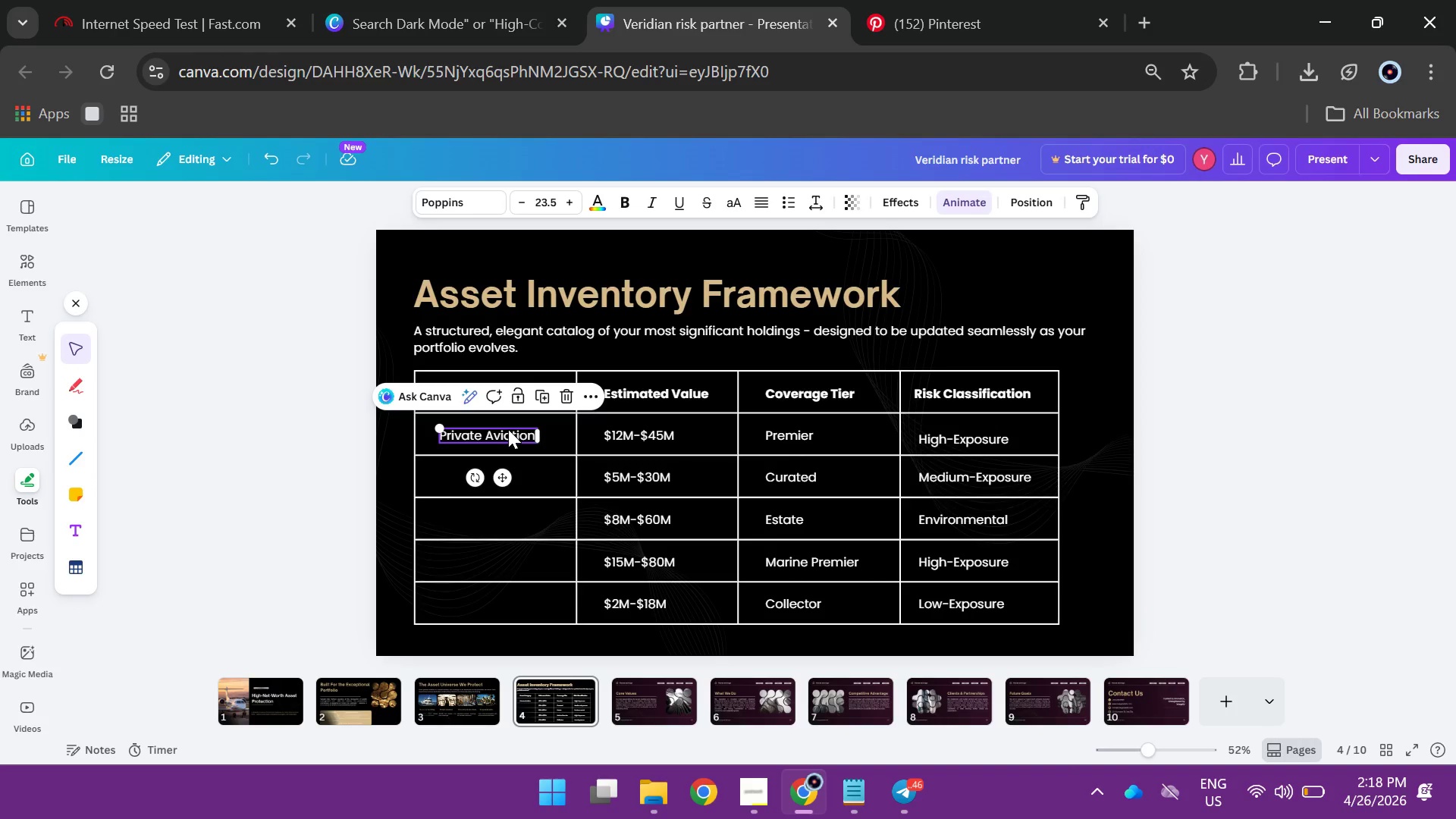 
hold_key(key=AltLeft, duration=6.22)
left_click_drag(start_coordinate=[508, 429], to_coordinate=[507, 466])
 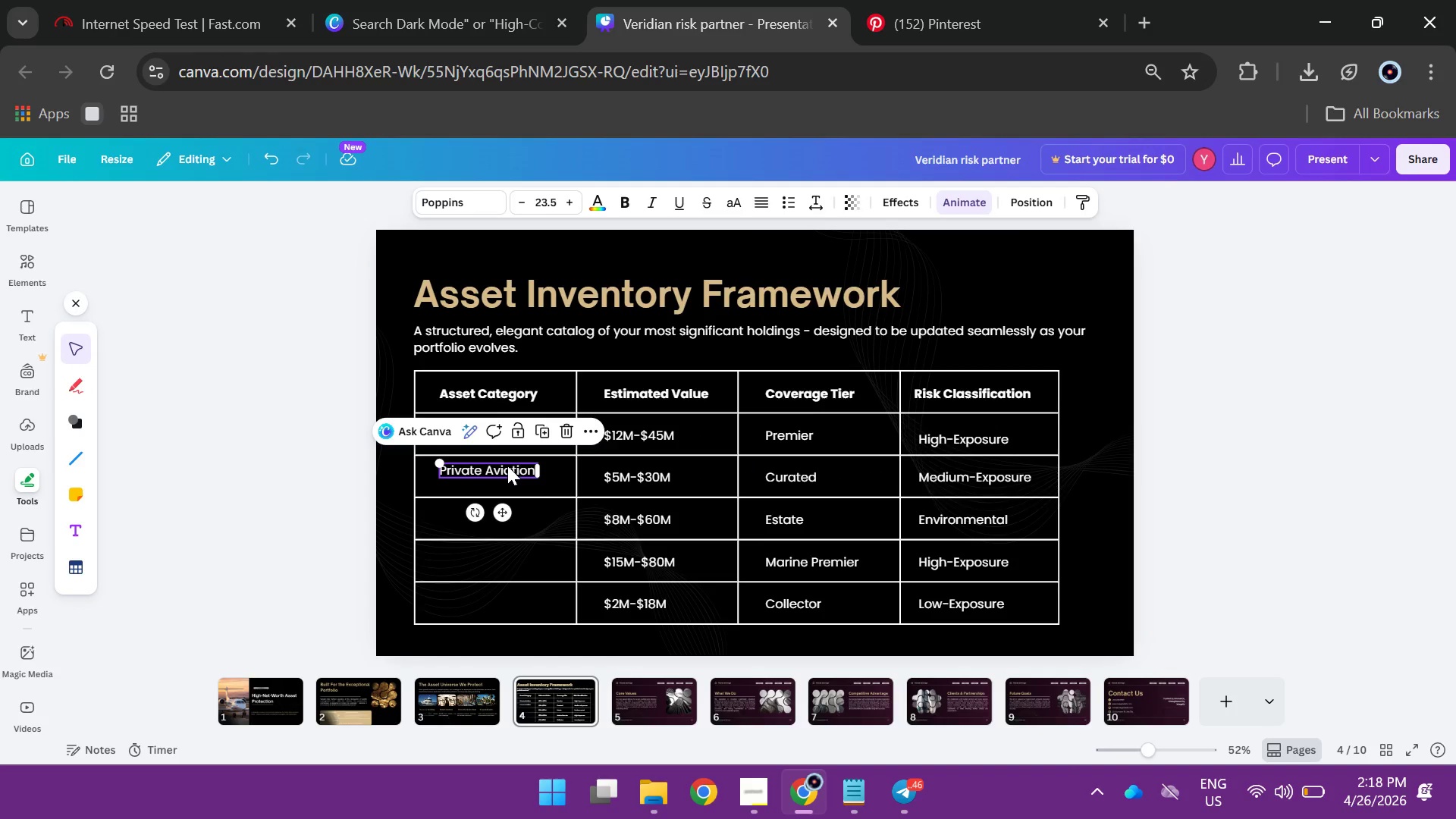 
hold_key(key=AltLeft, duration=2.45)
left_click_drag(start_coordinate=[507, 466], to_coordinate=[505, 517])
 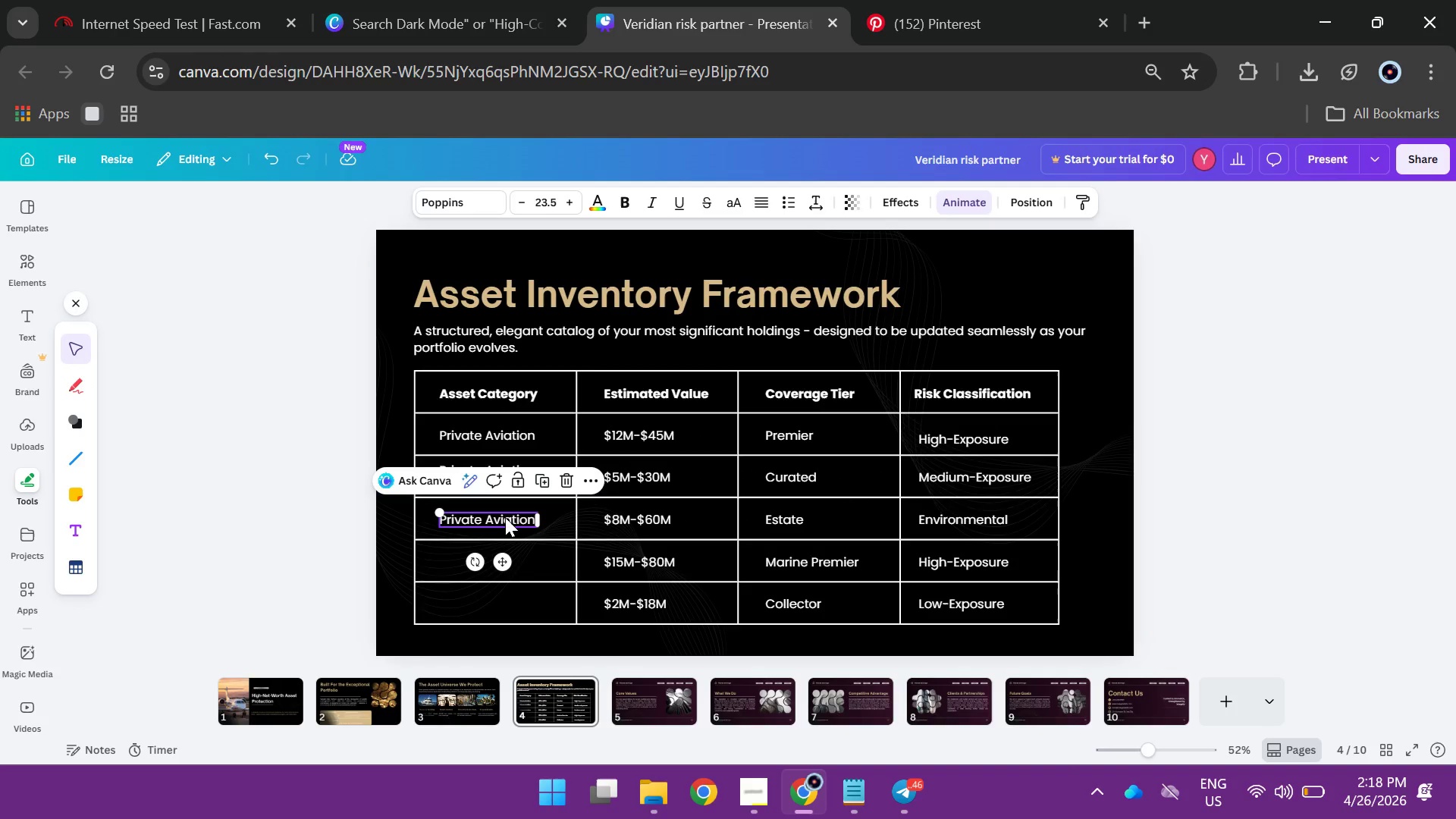 
hold_key(key=AltLeft, duration=2.33)
left_click_drag(start_coordinate=[505, 517], to_coordinate=[502, 556])
 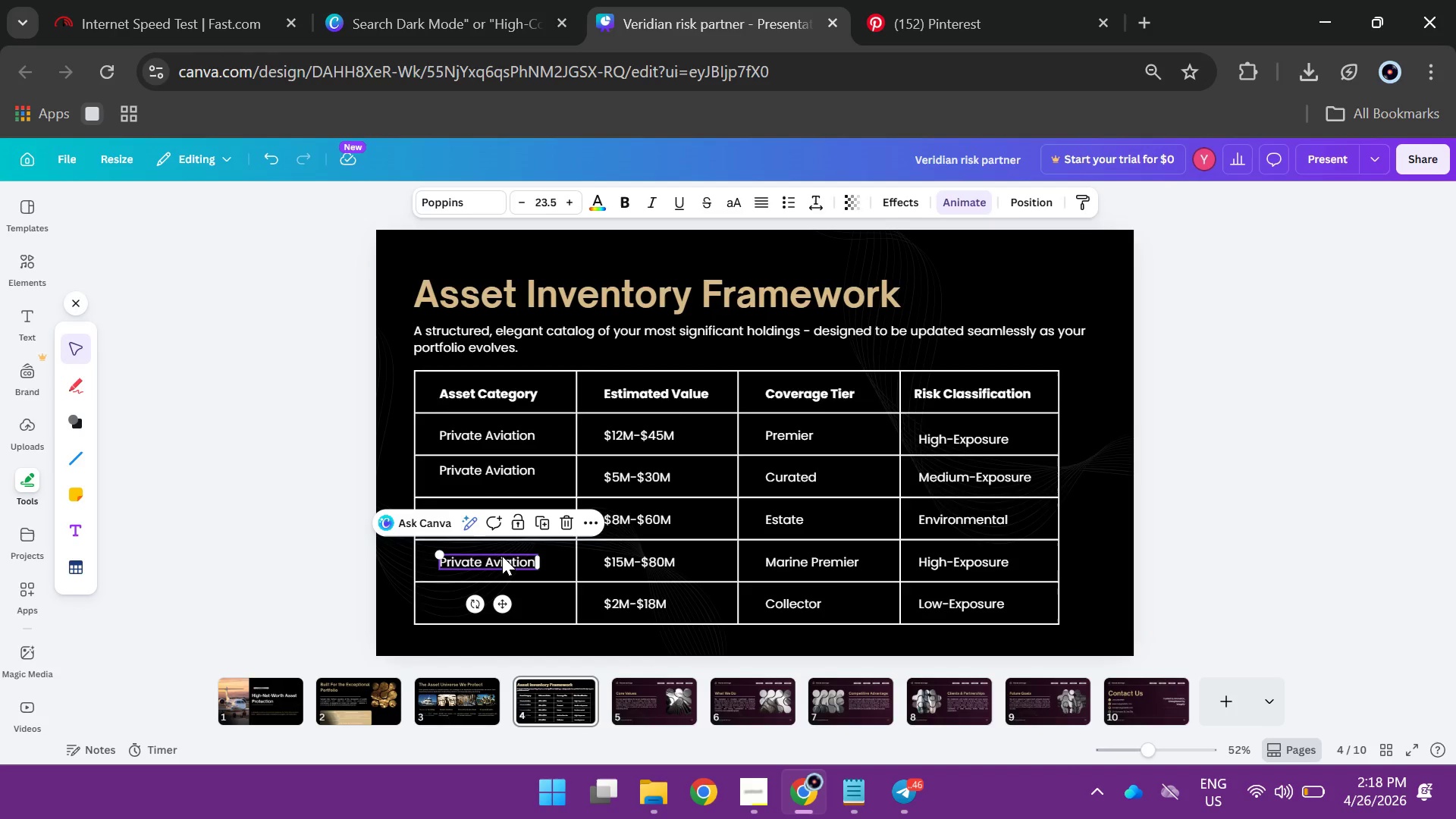 
hold_key(key=AltLeft, duration=3.27)
left_click_drag(start_coordinate=[502, 556], to_coordinate=[499, 598])
 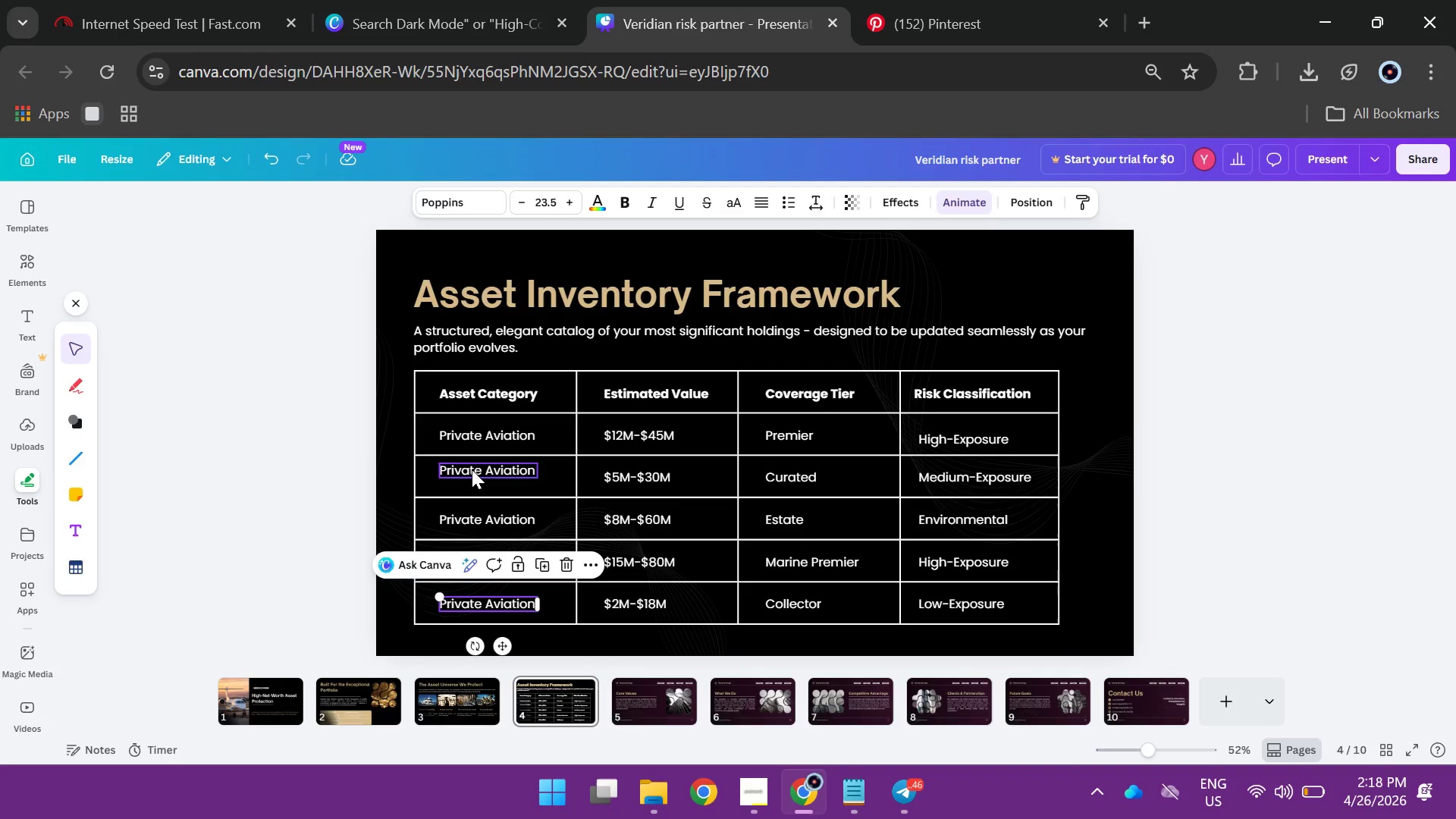 
left_click_drag(start_coordinate=[472, 469], to_coordinate=[472, 475])
 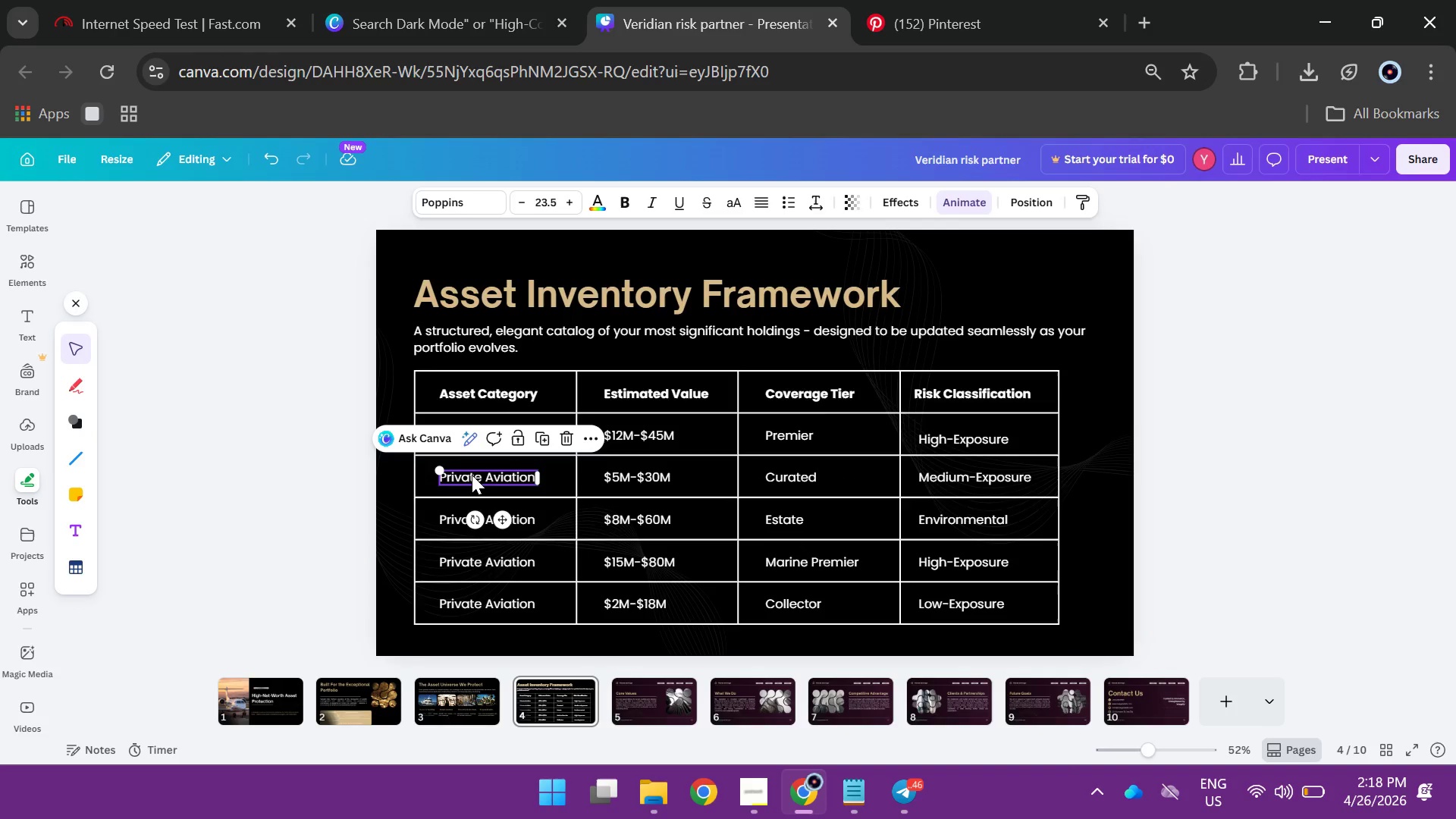 
double_click([472, 475])
 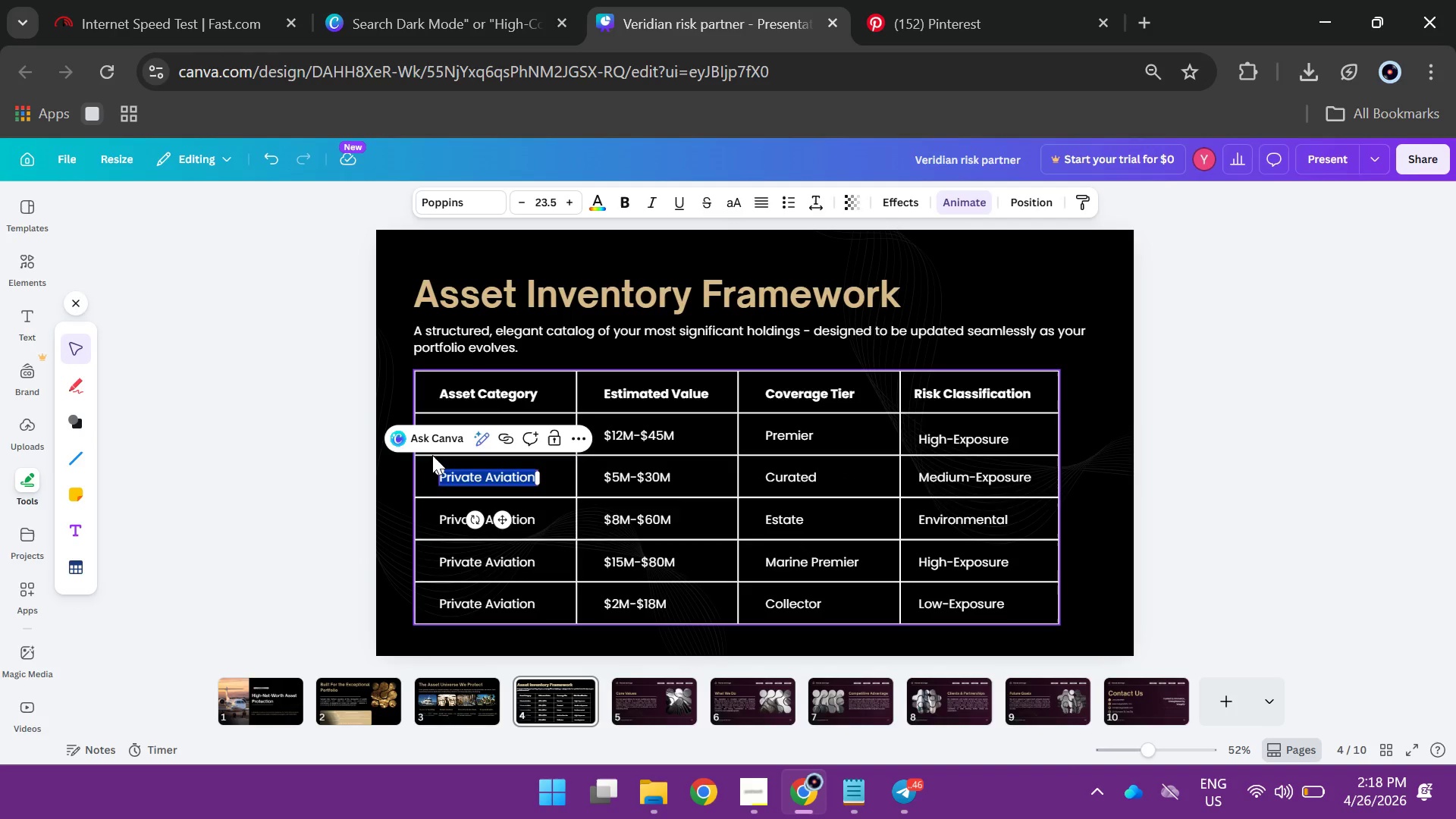 
wait(5.75)
 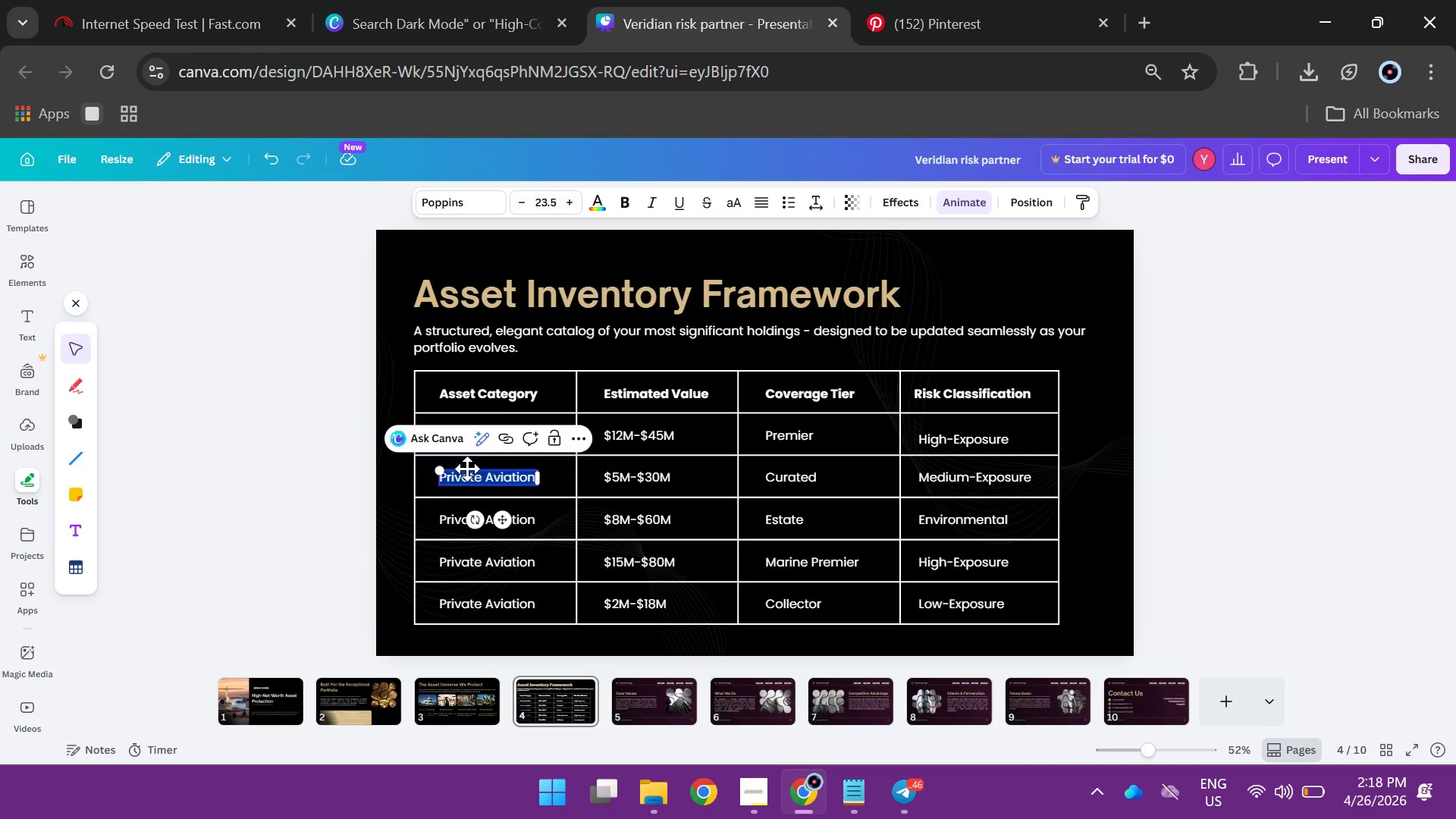 
type(Fine )
 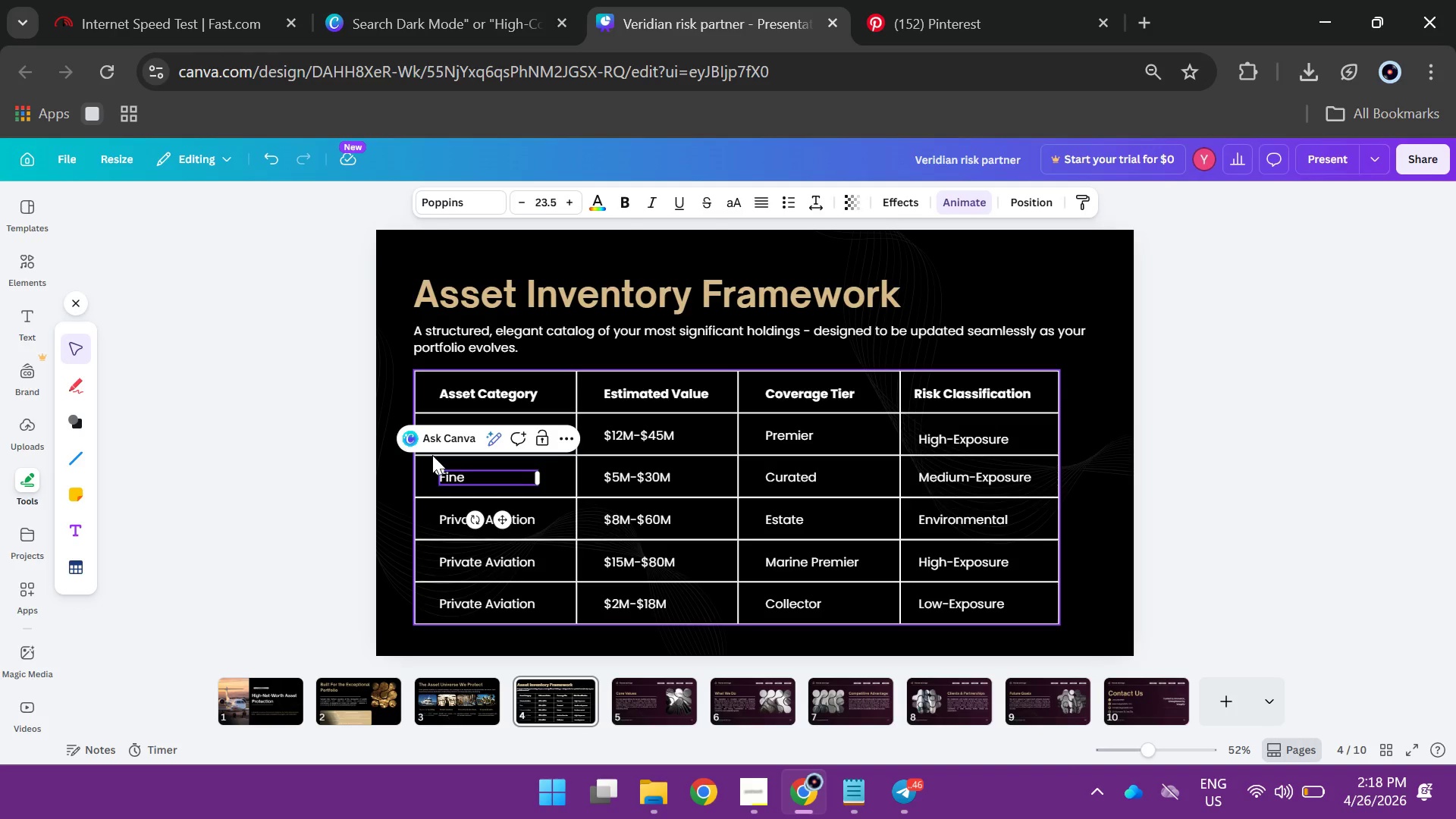 
wait(9.06)
 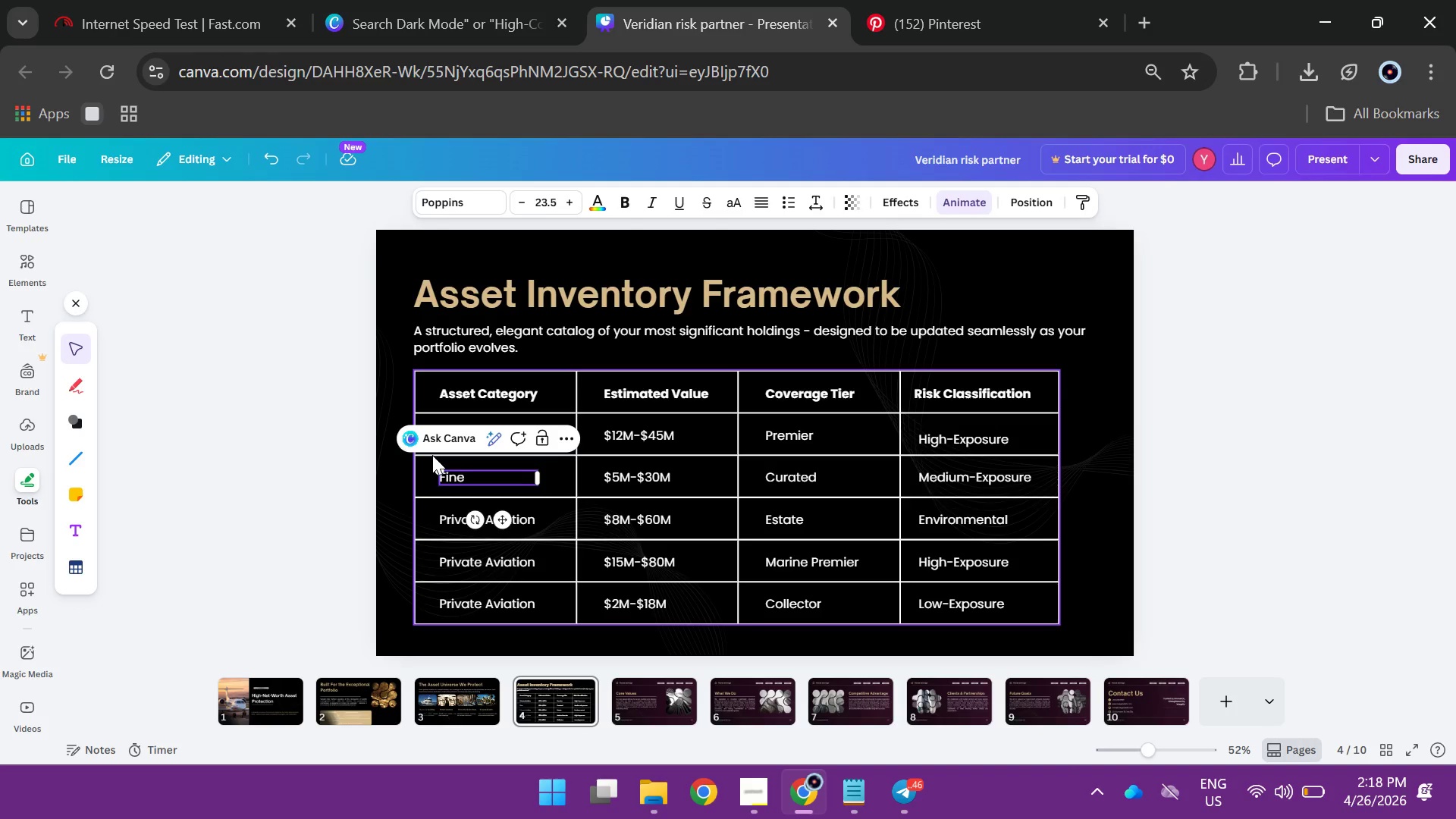 
type(Art)
 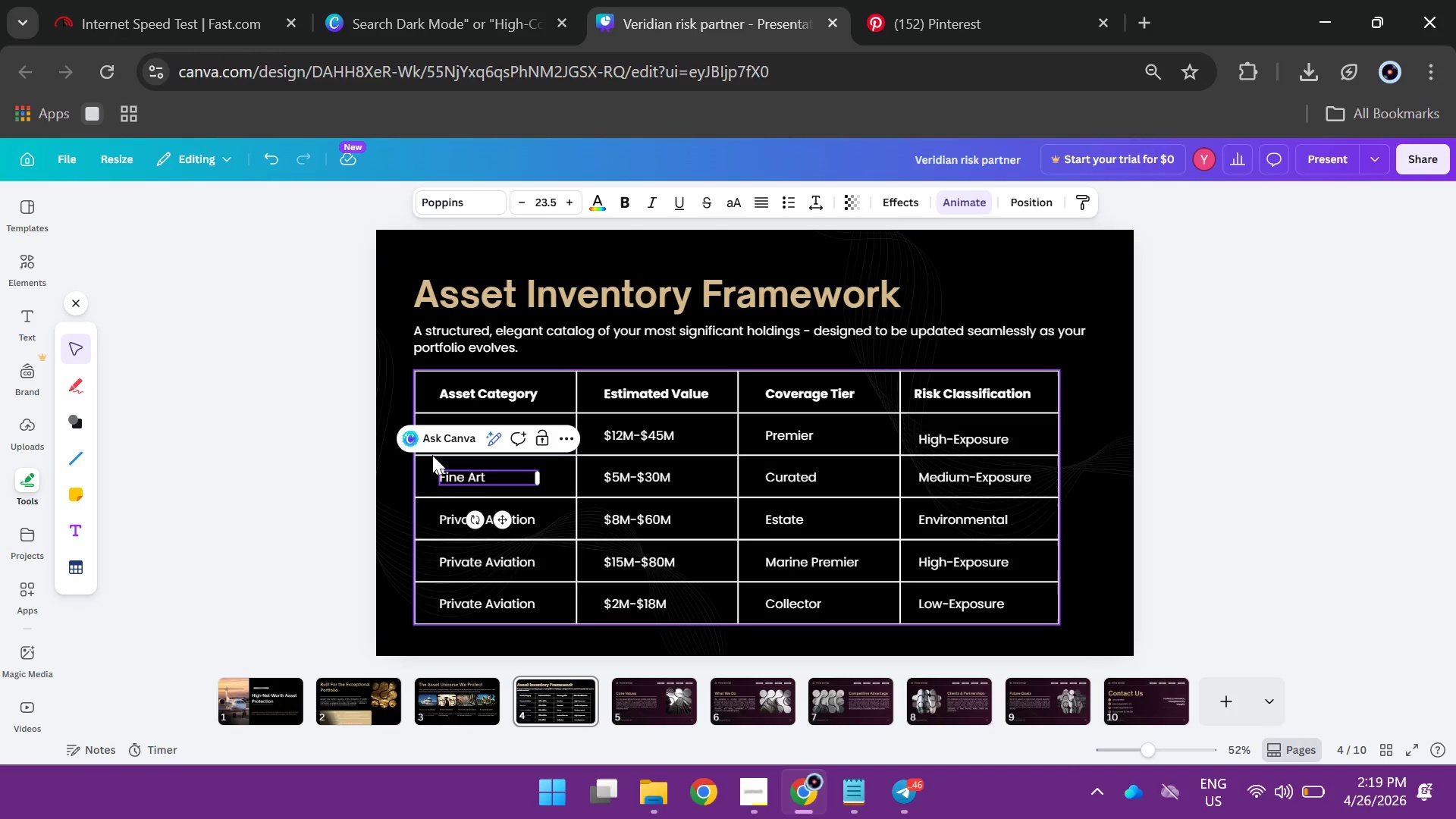 
wait(6.81)
 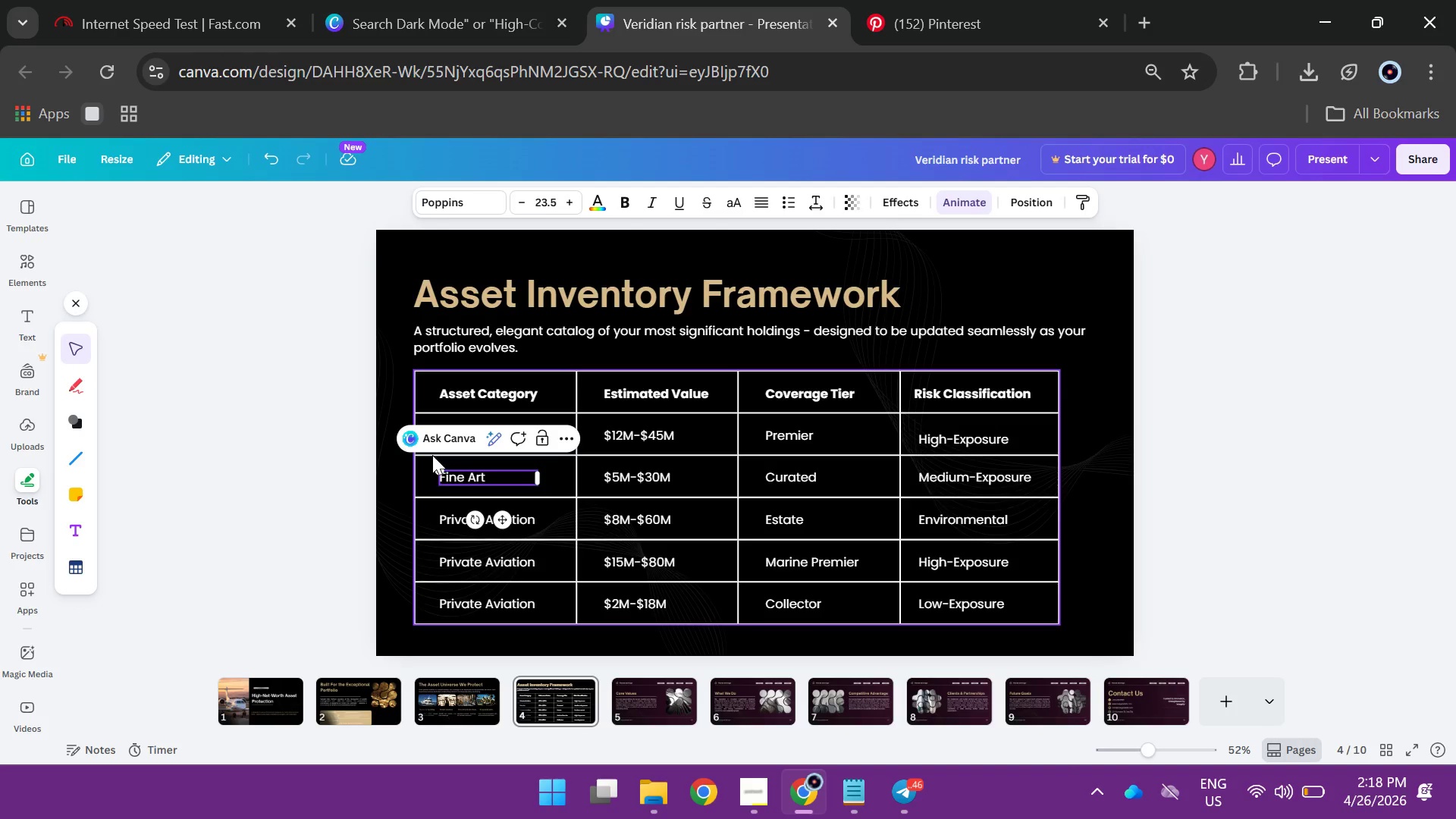 
type(Collection)
 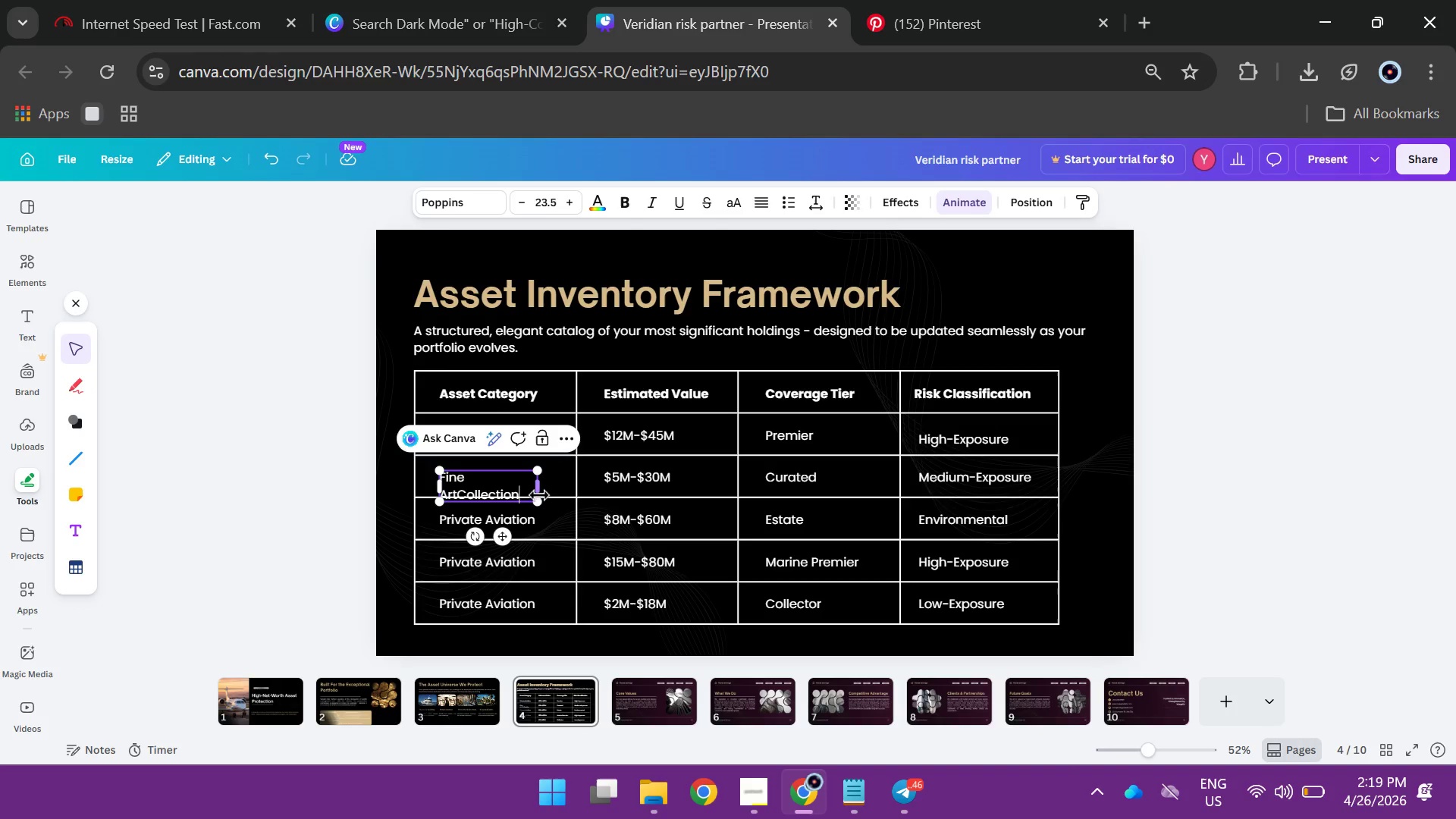 
left_click([537, 490])
 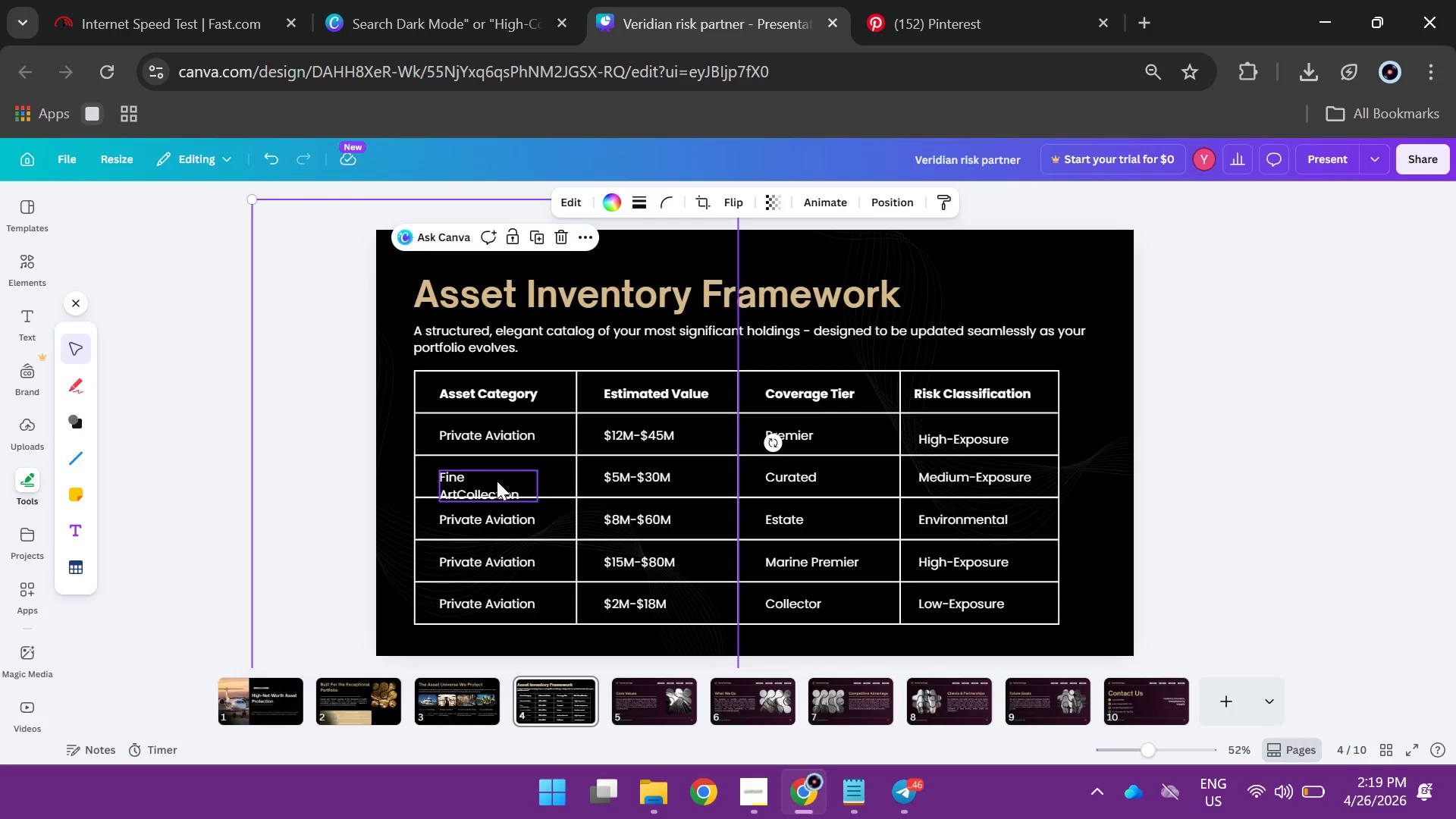 
left_click([492, 481])
 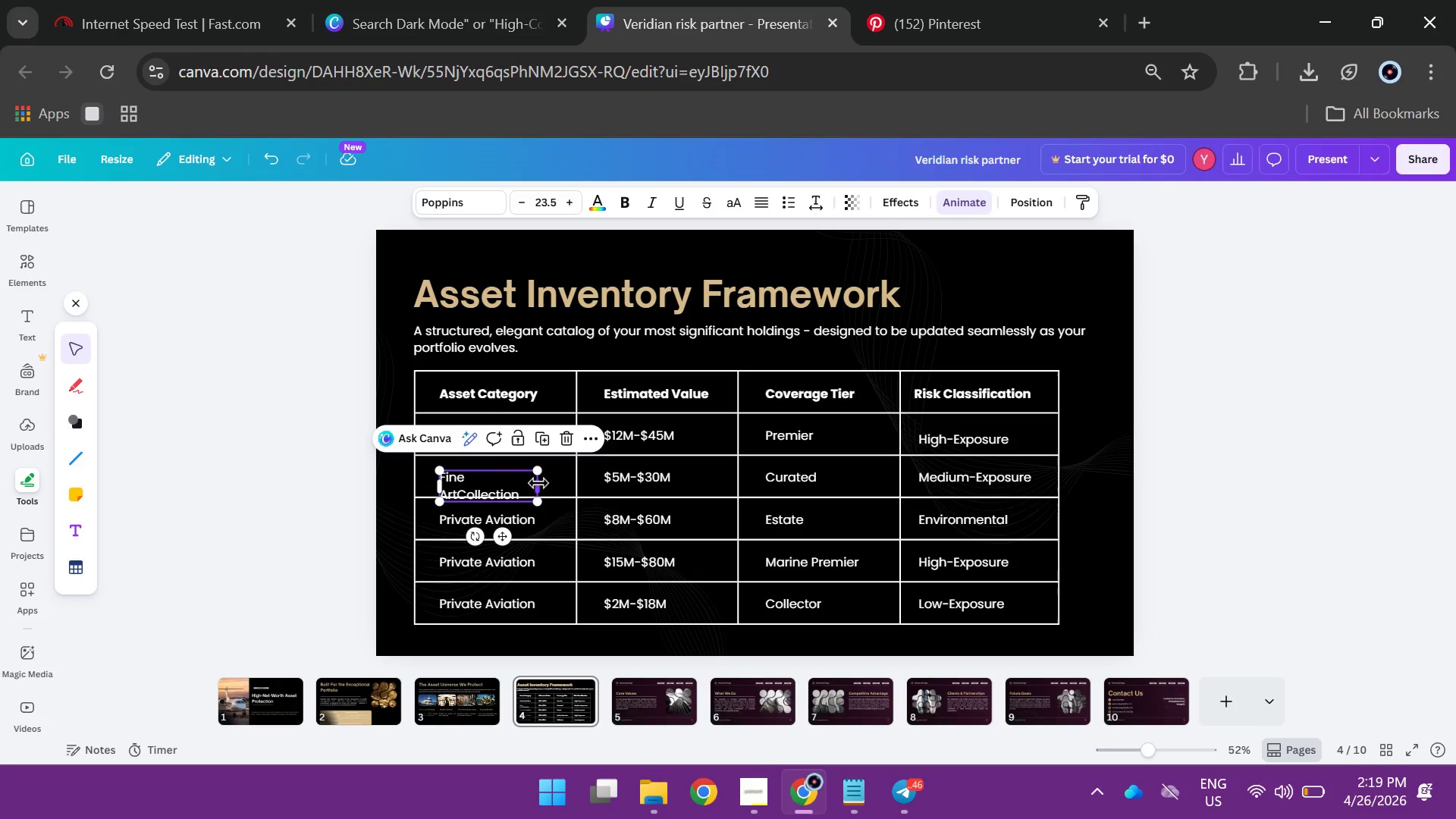 
left_click_drag(start_coordinate=[538, 483], to_coordinate=[557, 483])
 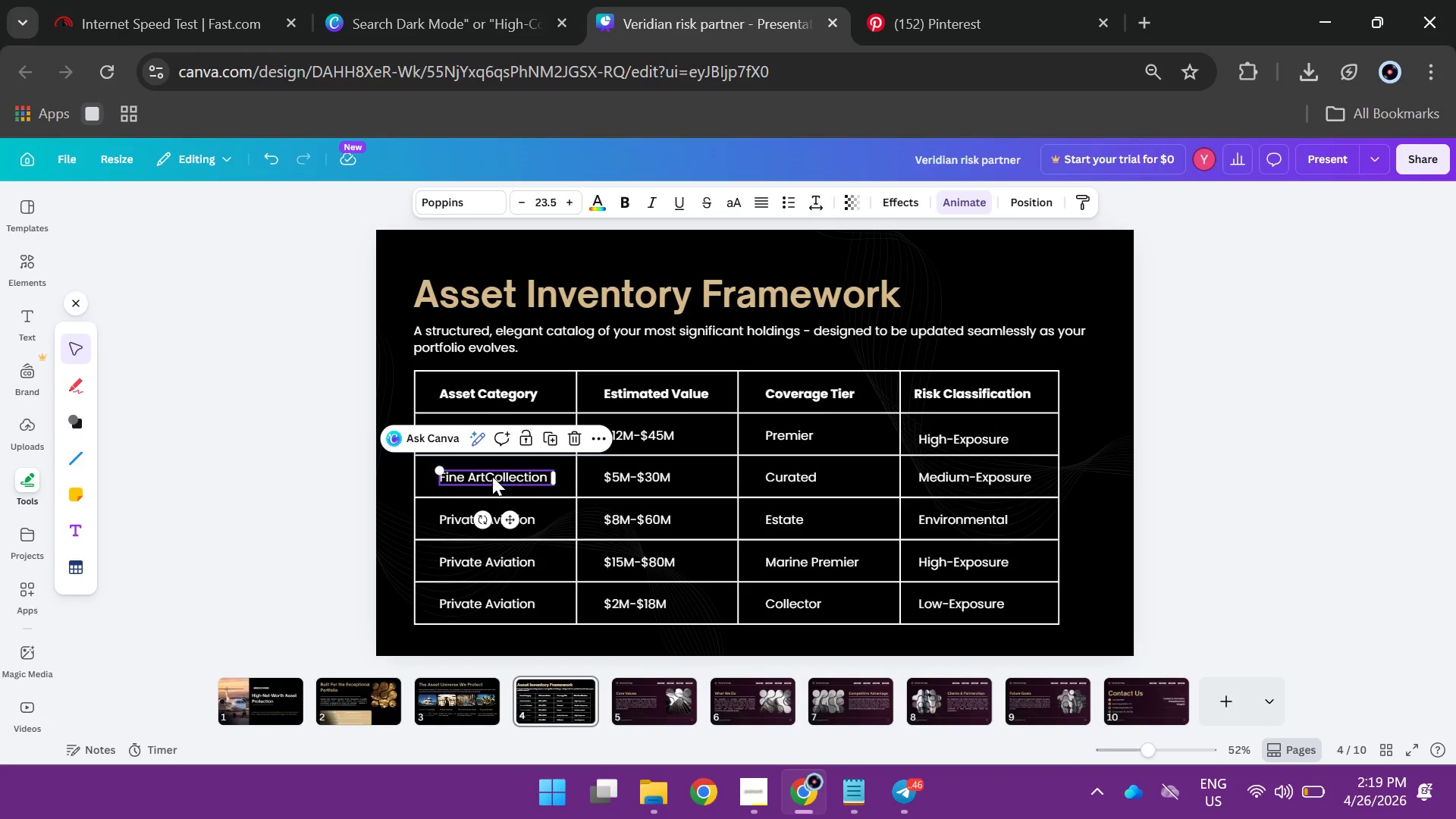 
left_click([491, 476])
 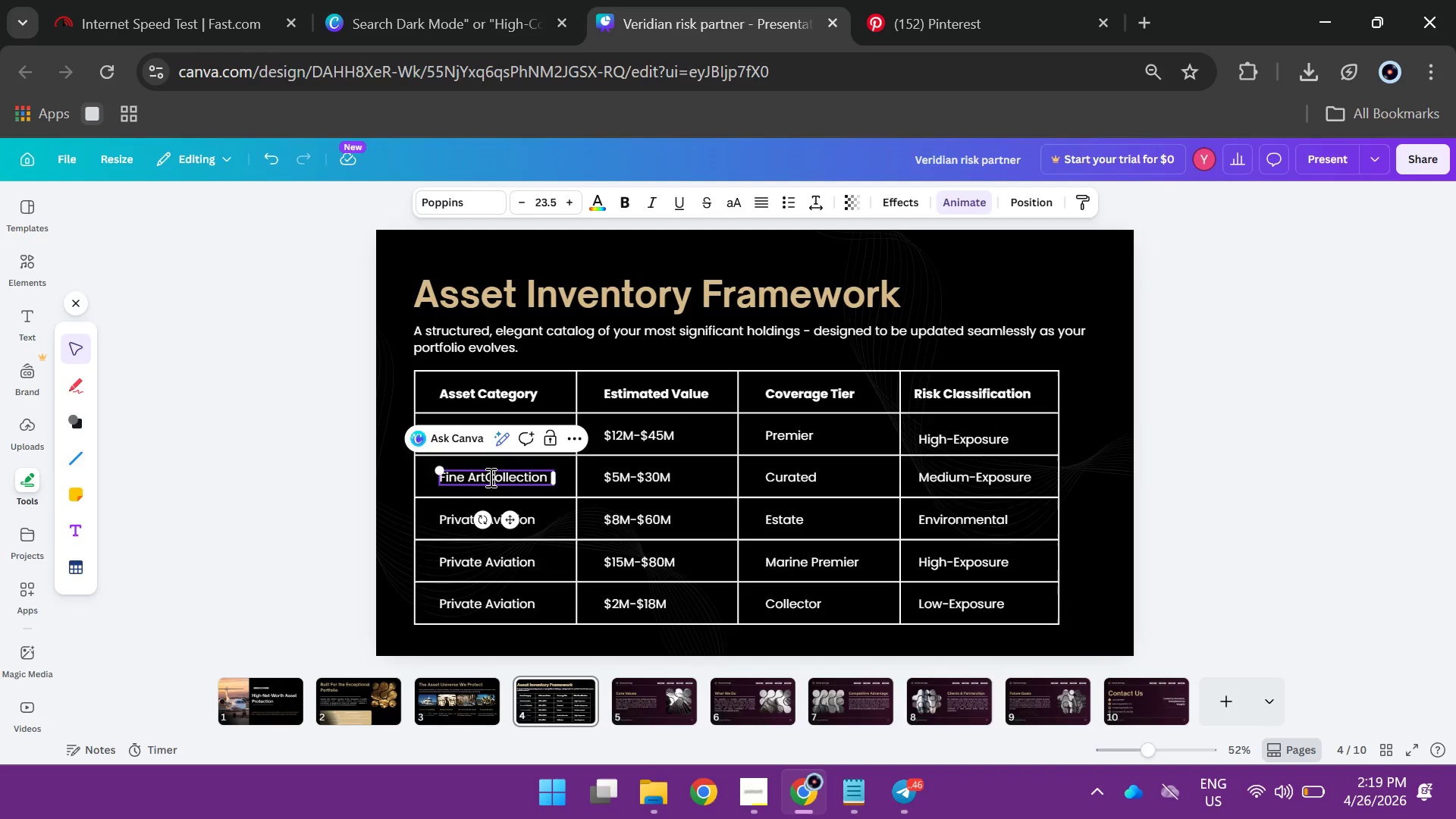 
left_click([489, 477])
 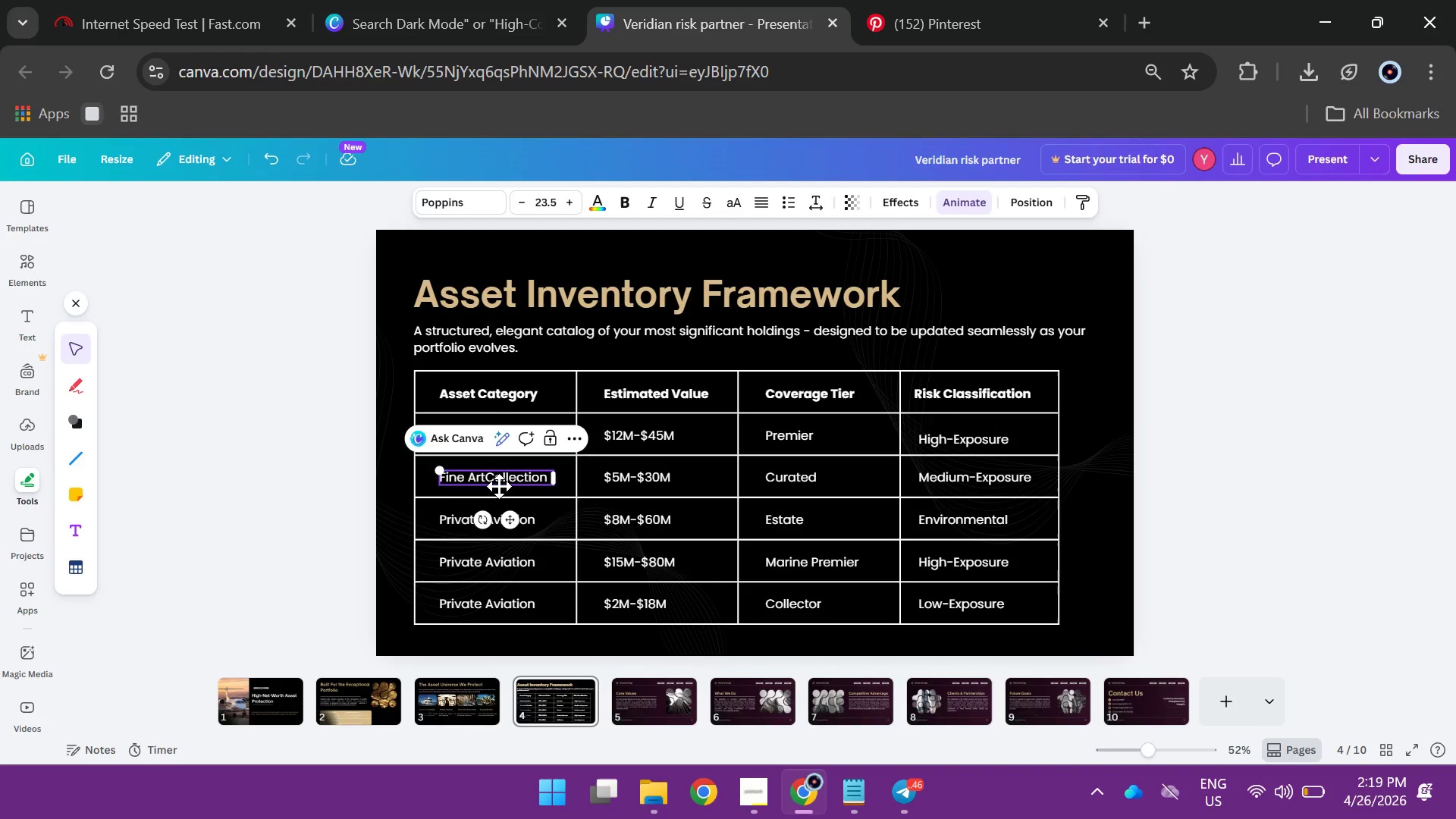 
key(Space)
 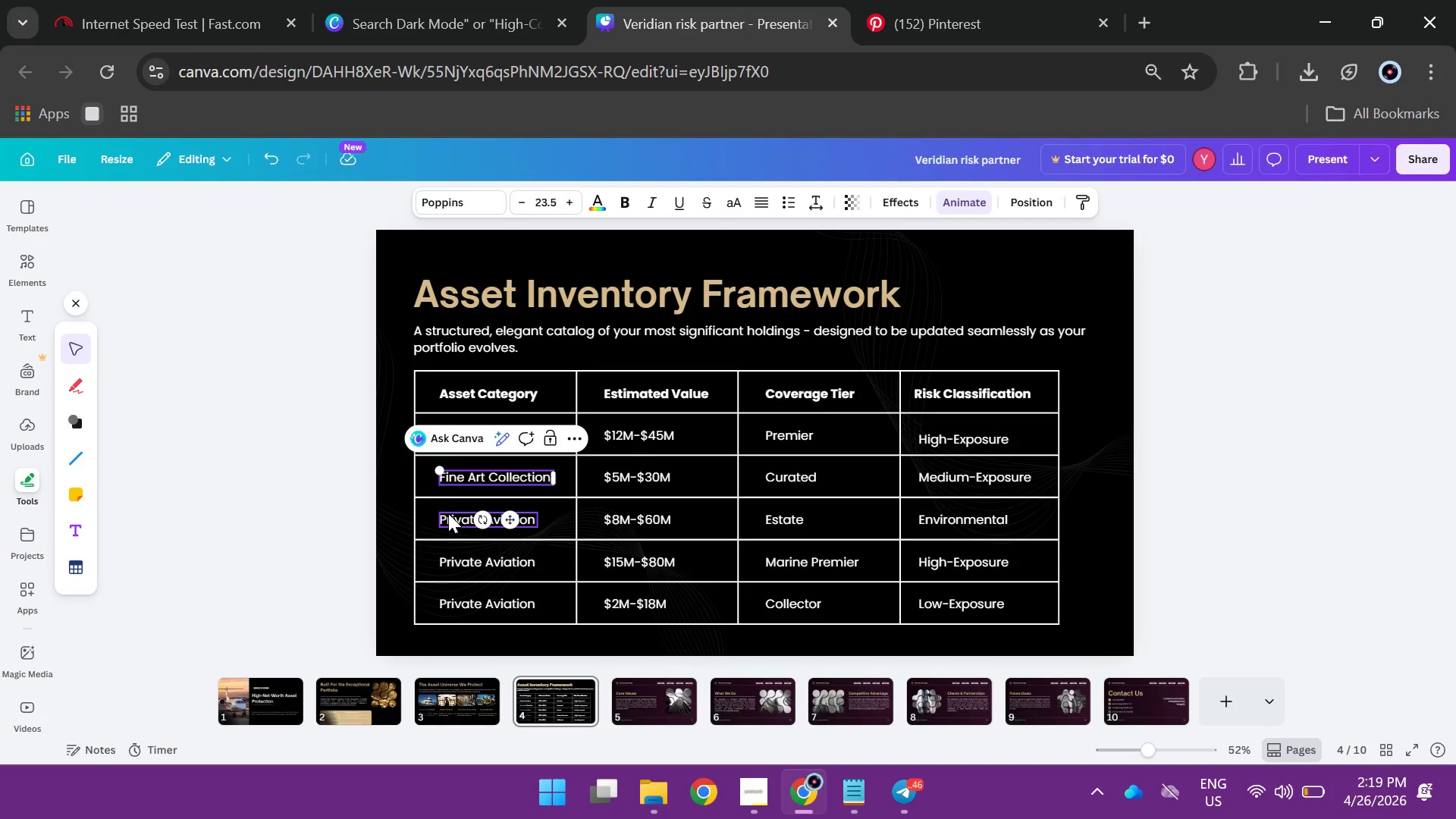 
double_click([448, 513])
 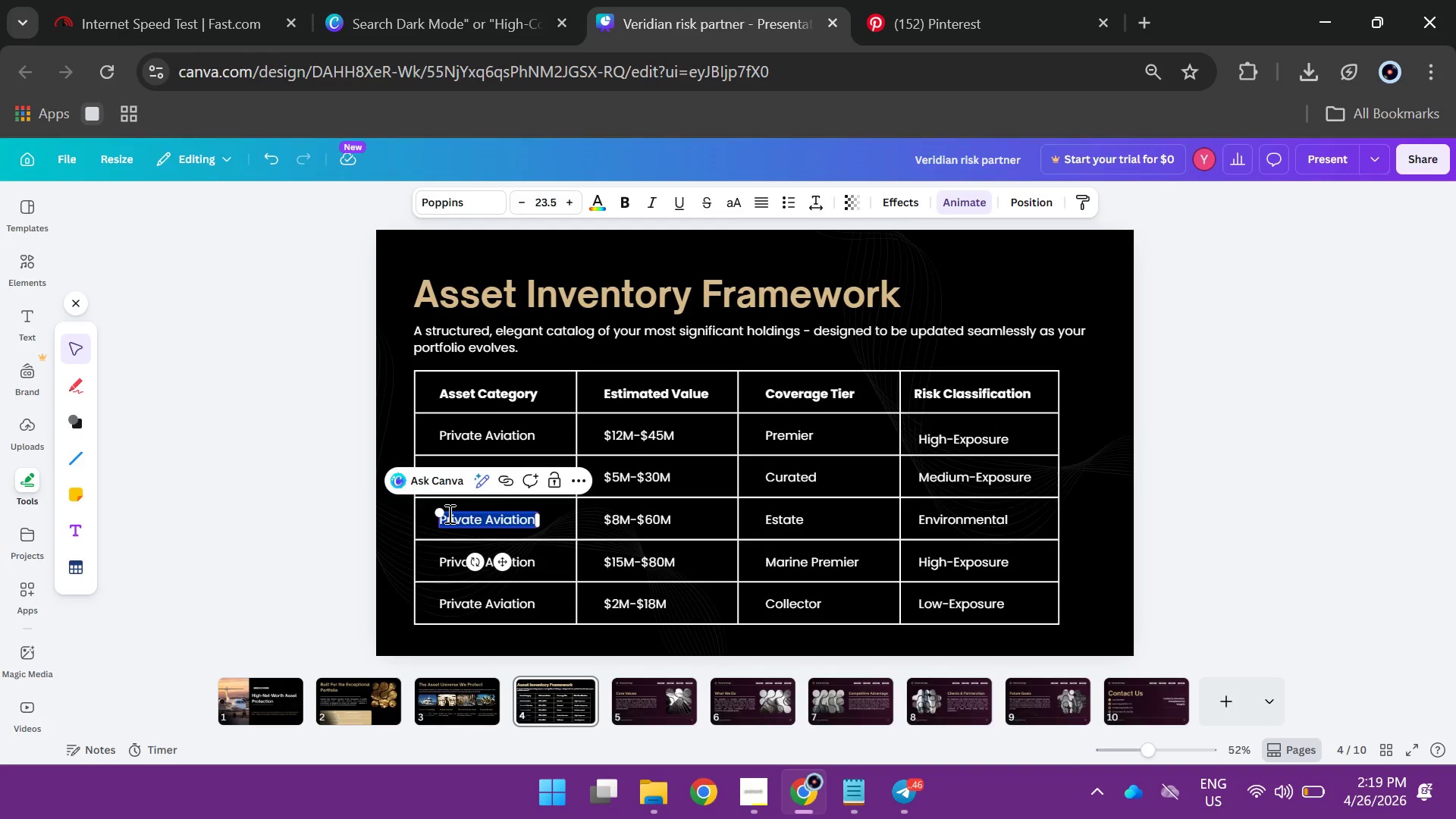 
type(Coas)
 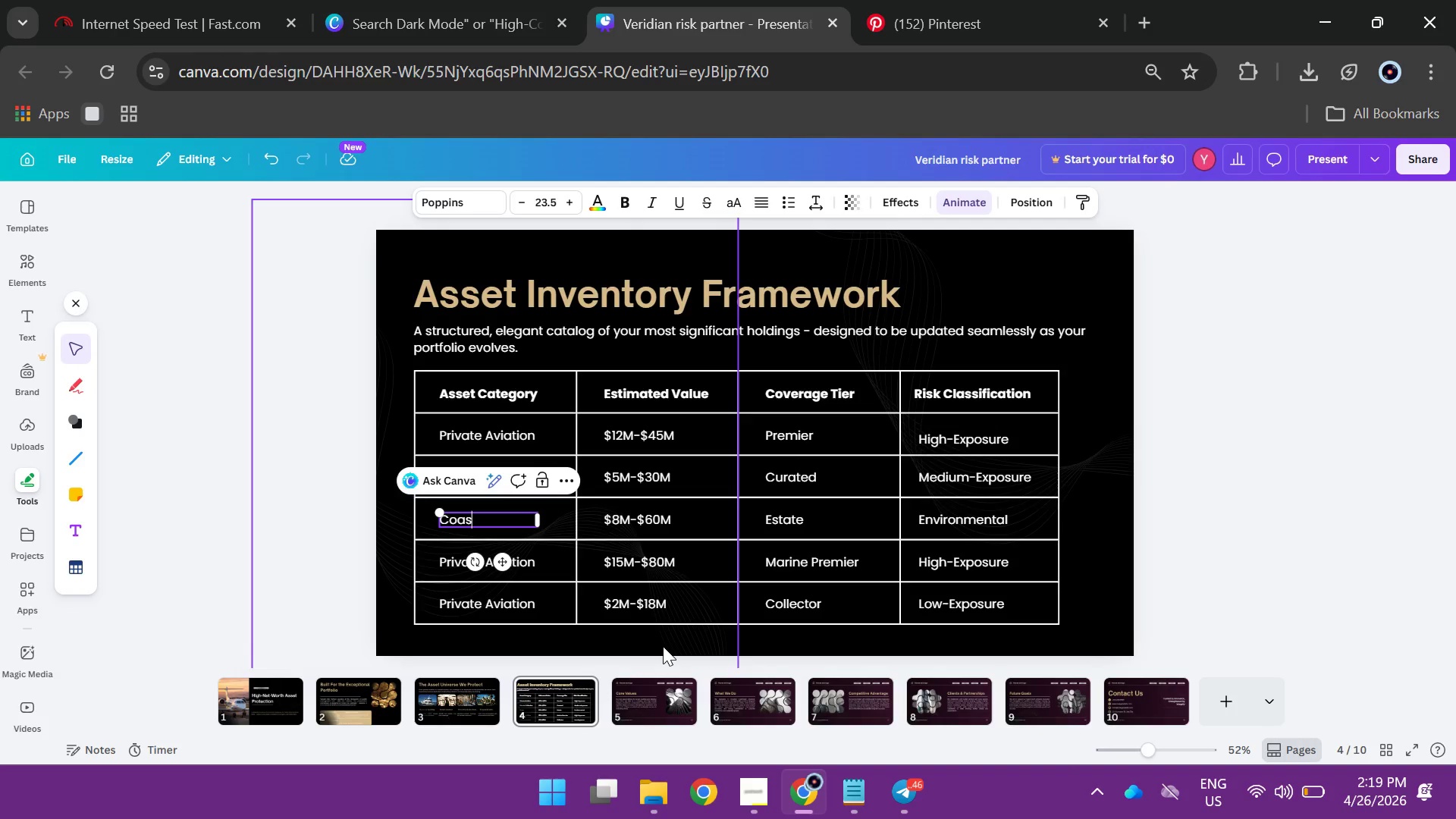 
wait(6.19)
 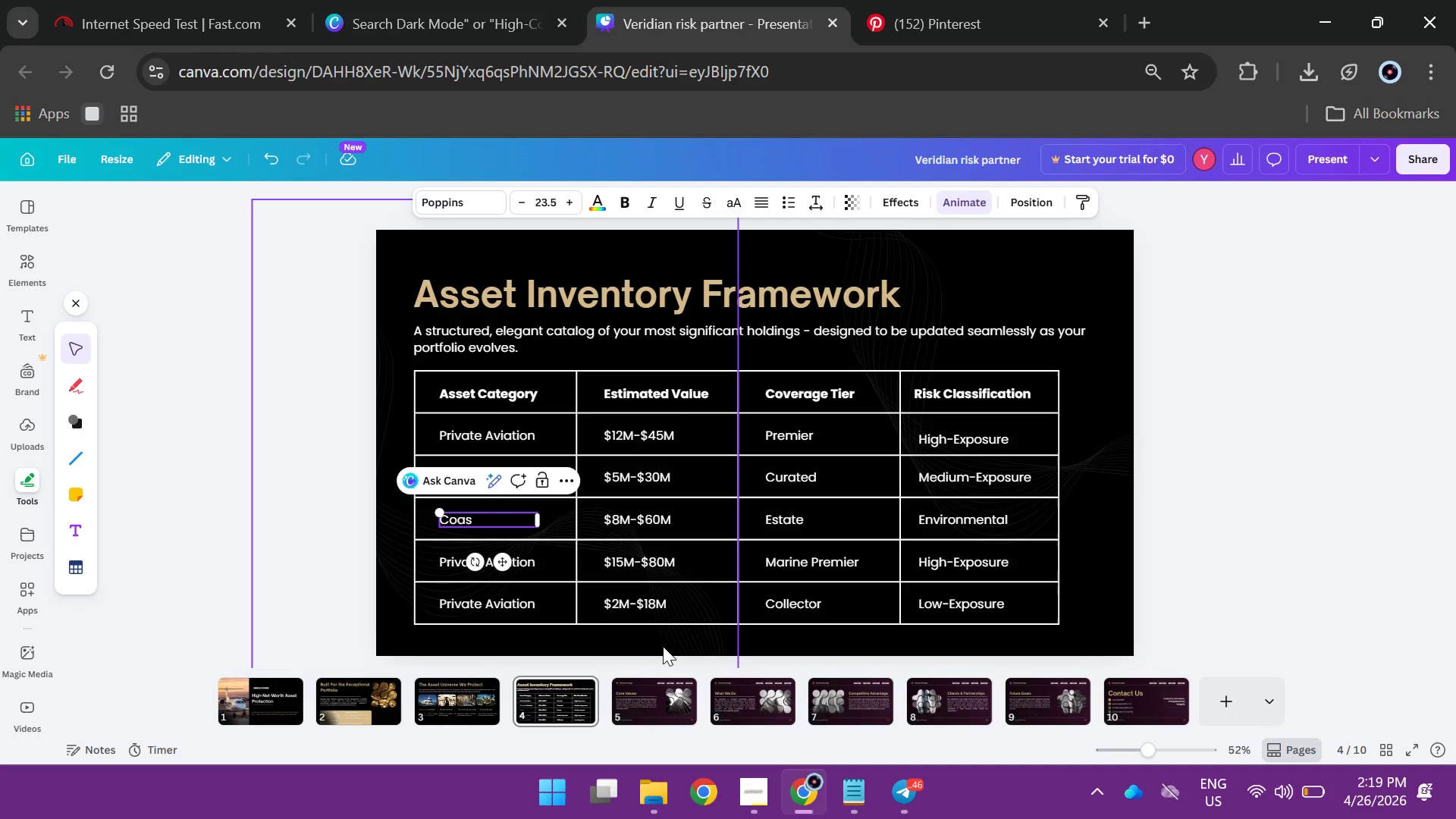 
type(tal Estate Portfolio)
 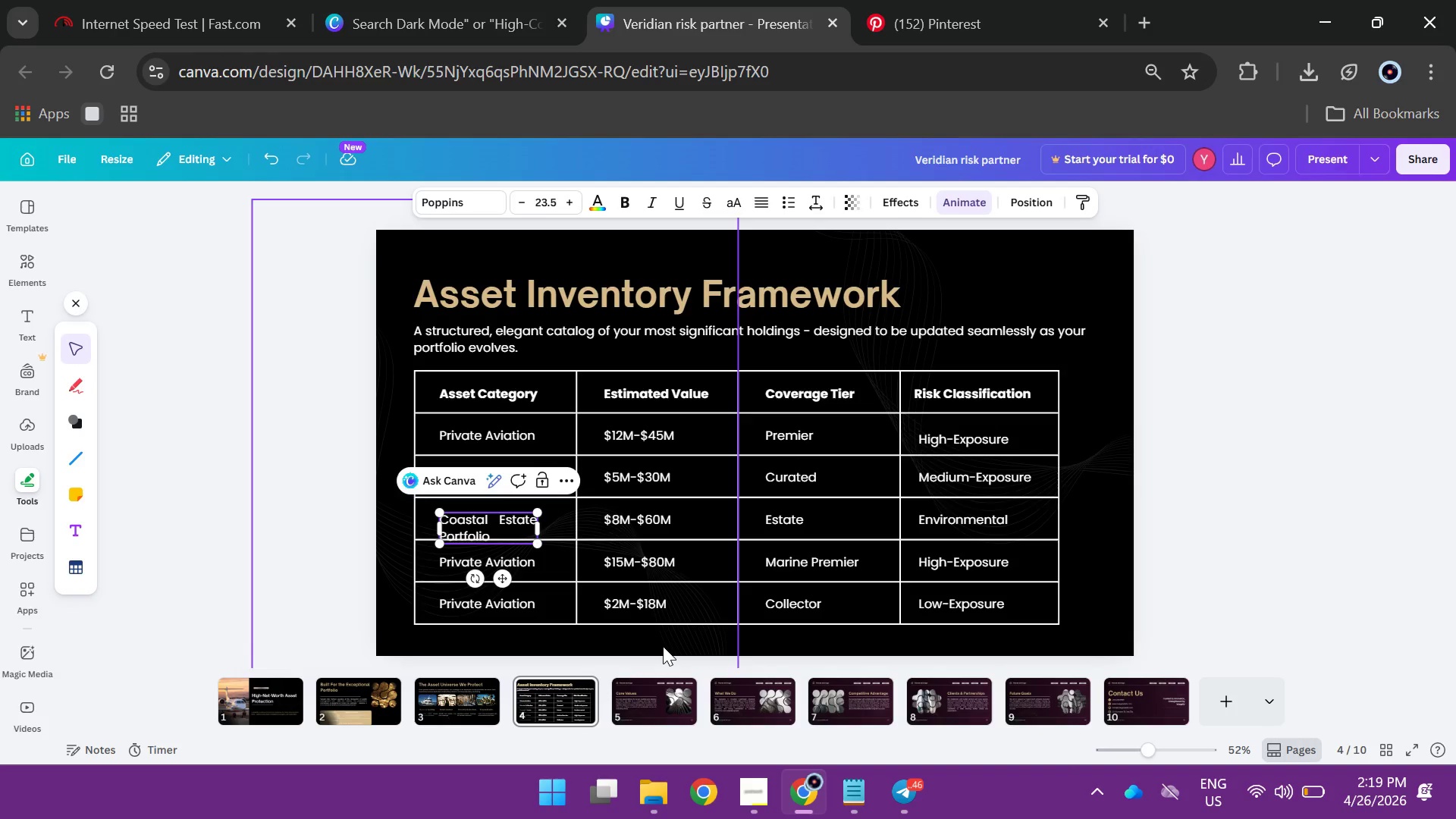 
wait(8.81)
 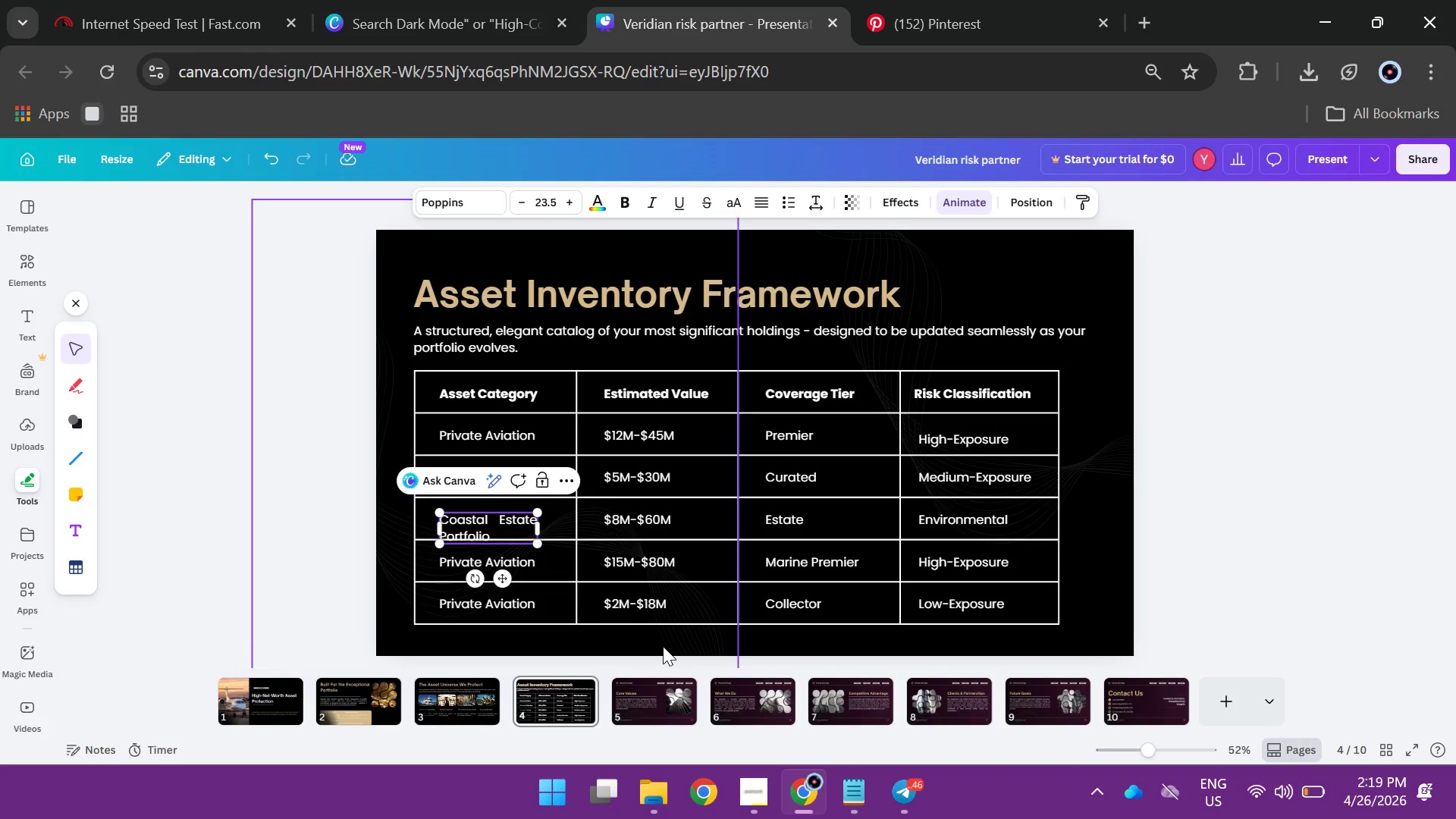 
left_click_drag(start_coordinate=[541, 528], to_coordinate=[597, 506])
 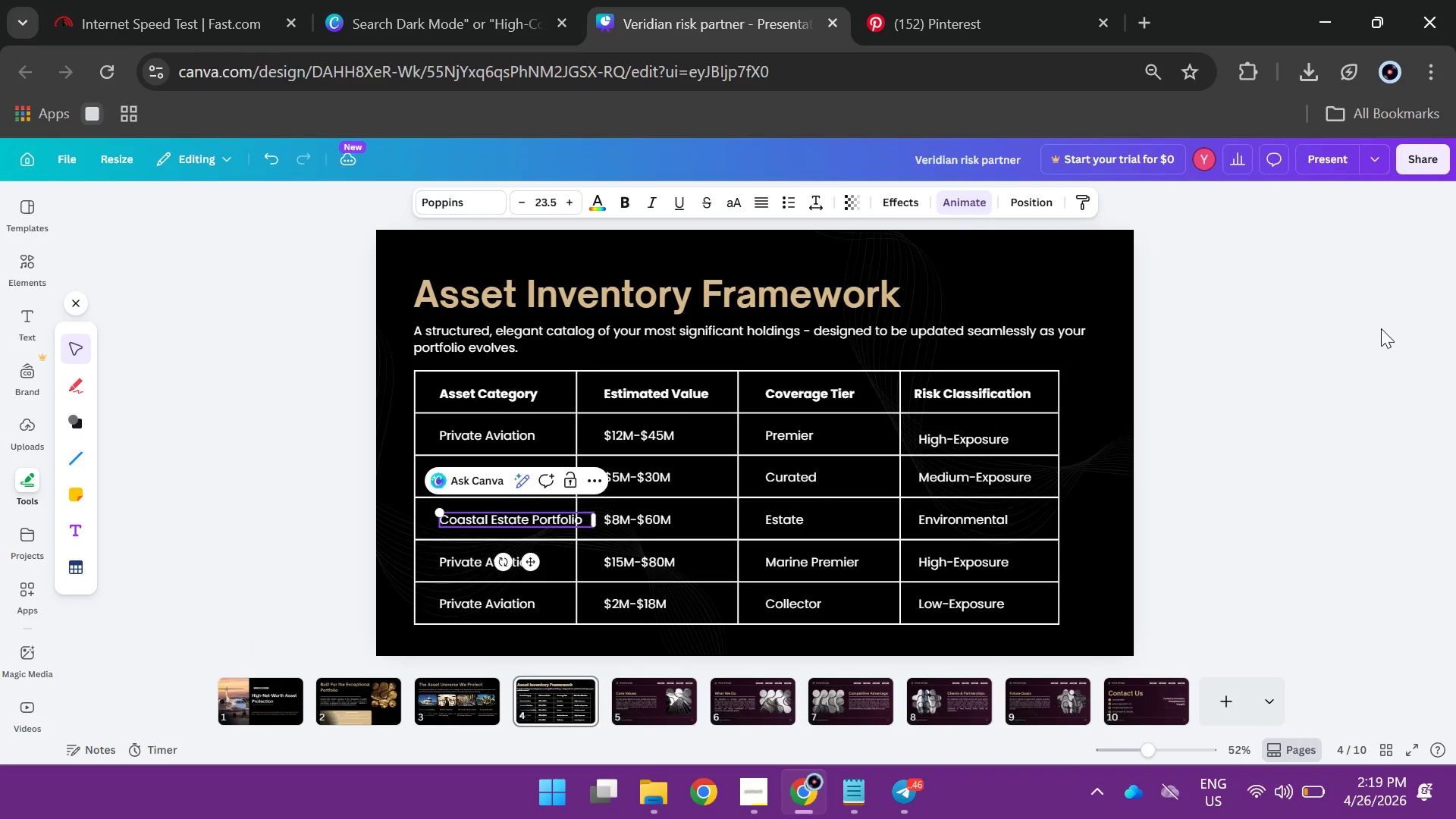 
left_click([1381, 328])
 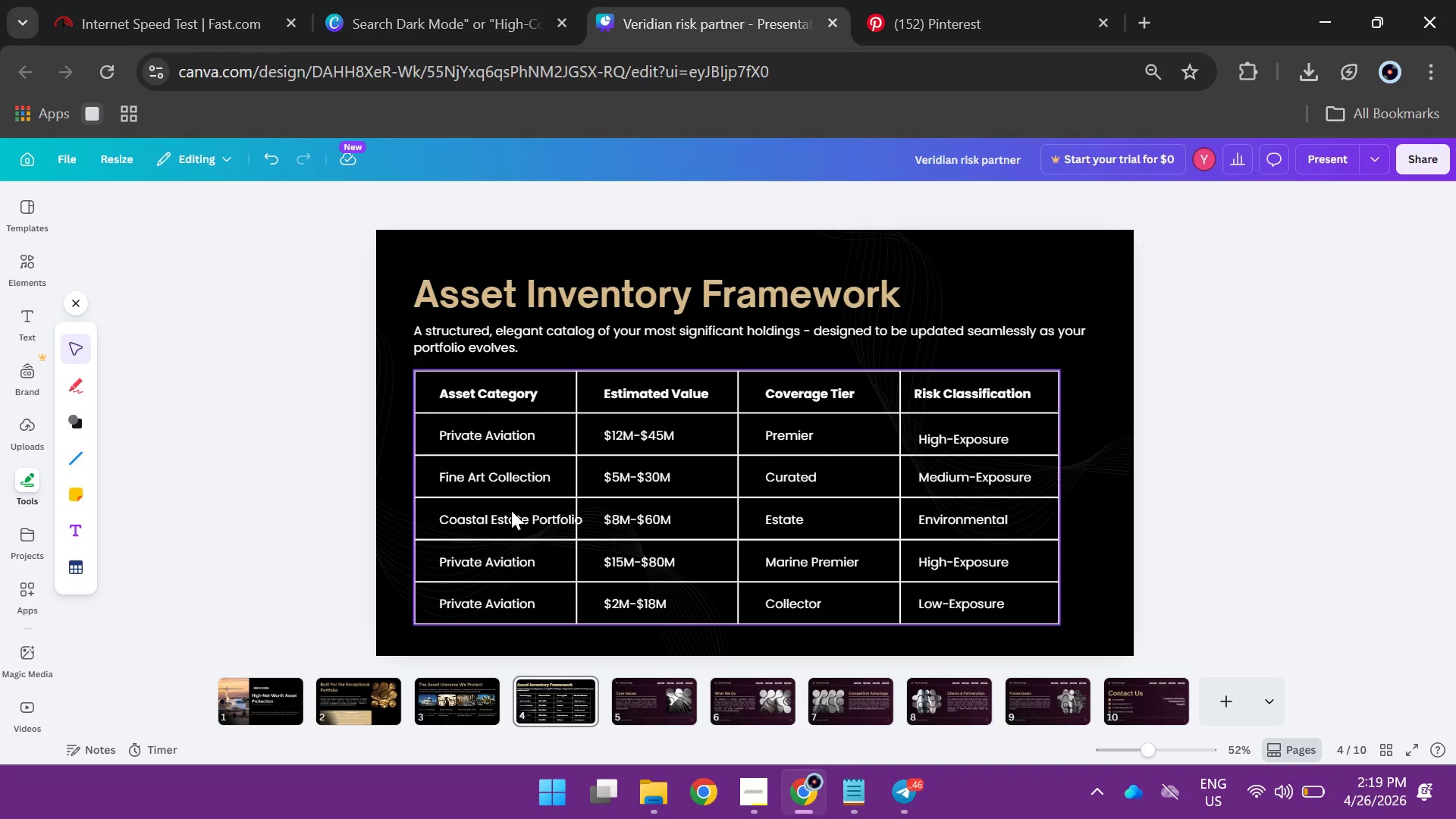 
left_click_drag(start_coordinate=[511, 516], to_coordinate=[495, 518])
 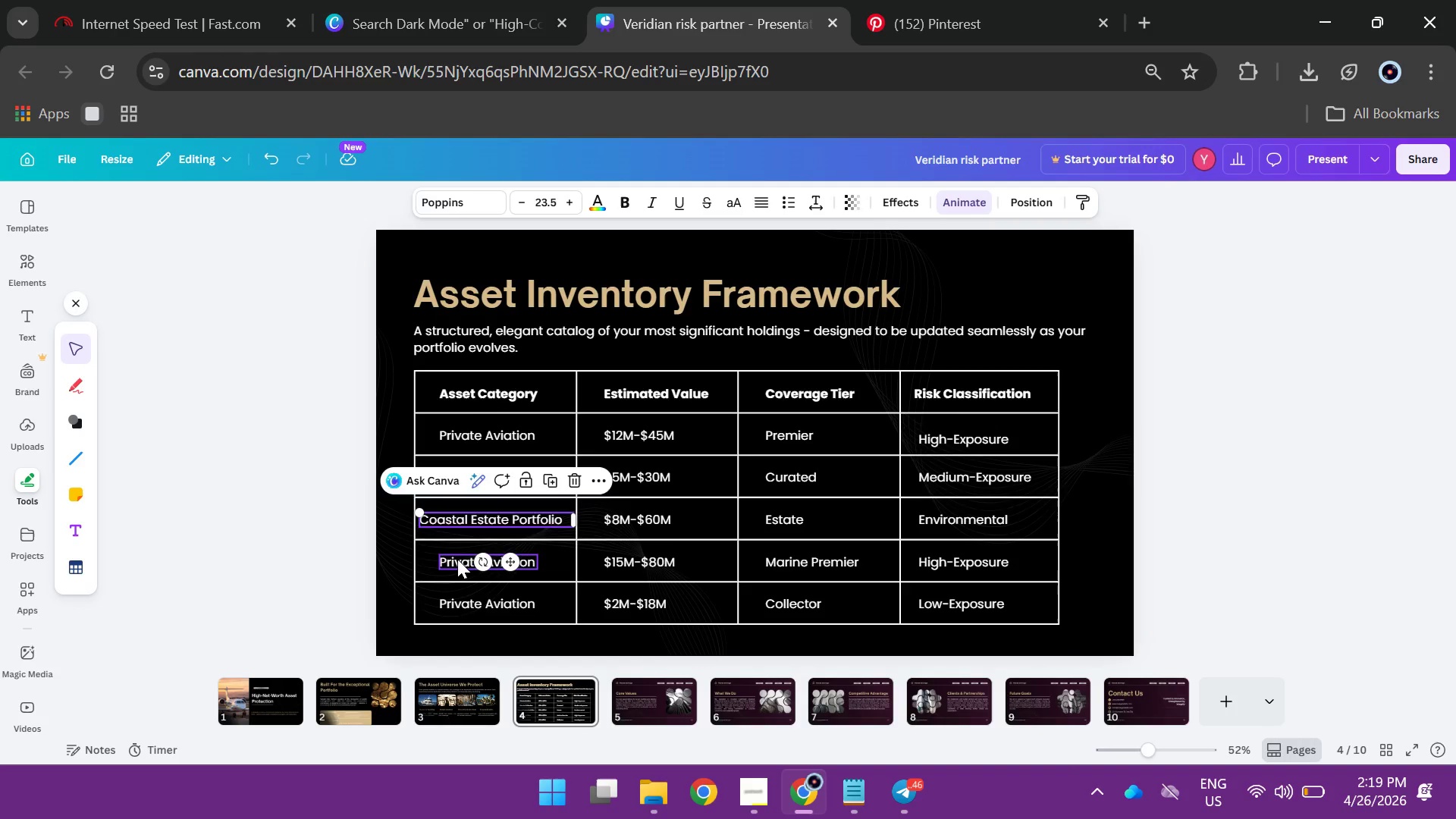 
double_click([457, 559])
 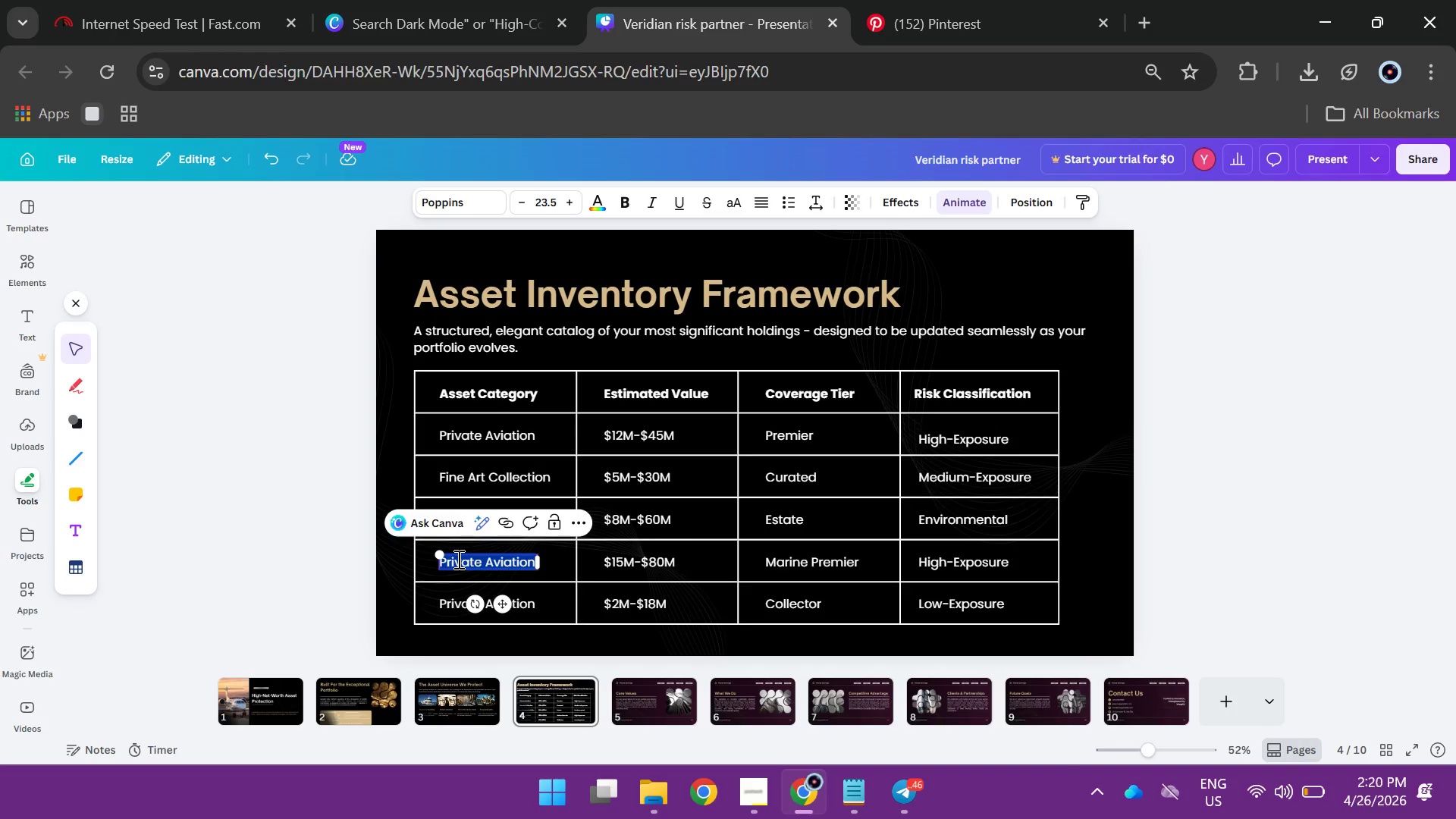 
type(Suoer)
 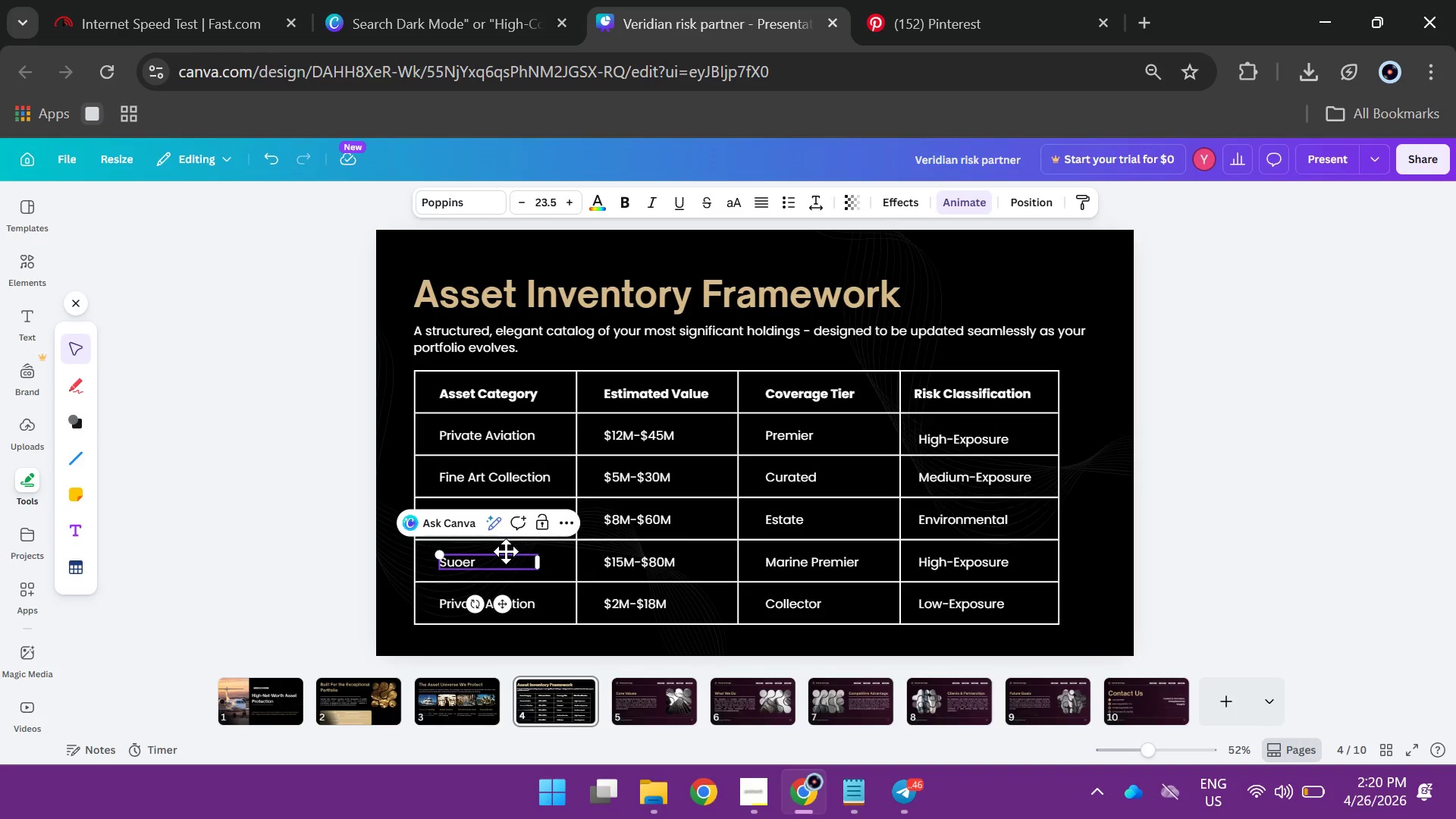 
key(Backspace)
key(Backspace)
key(Backspace)
type(peryacht & Marine)
 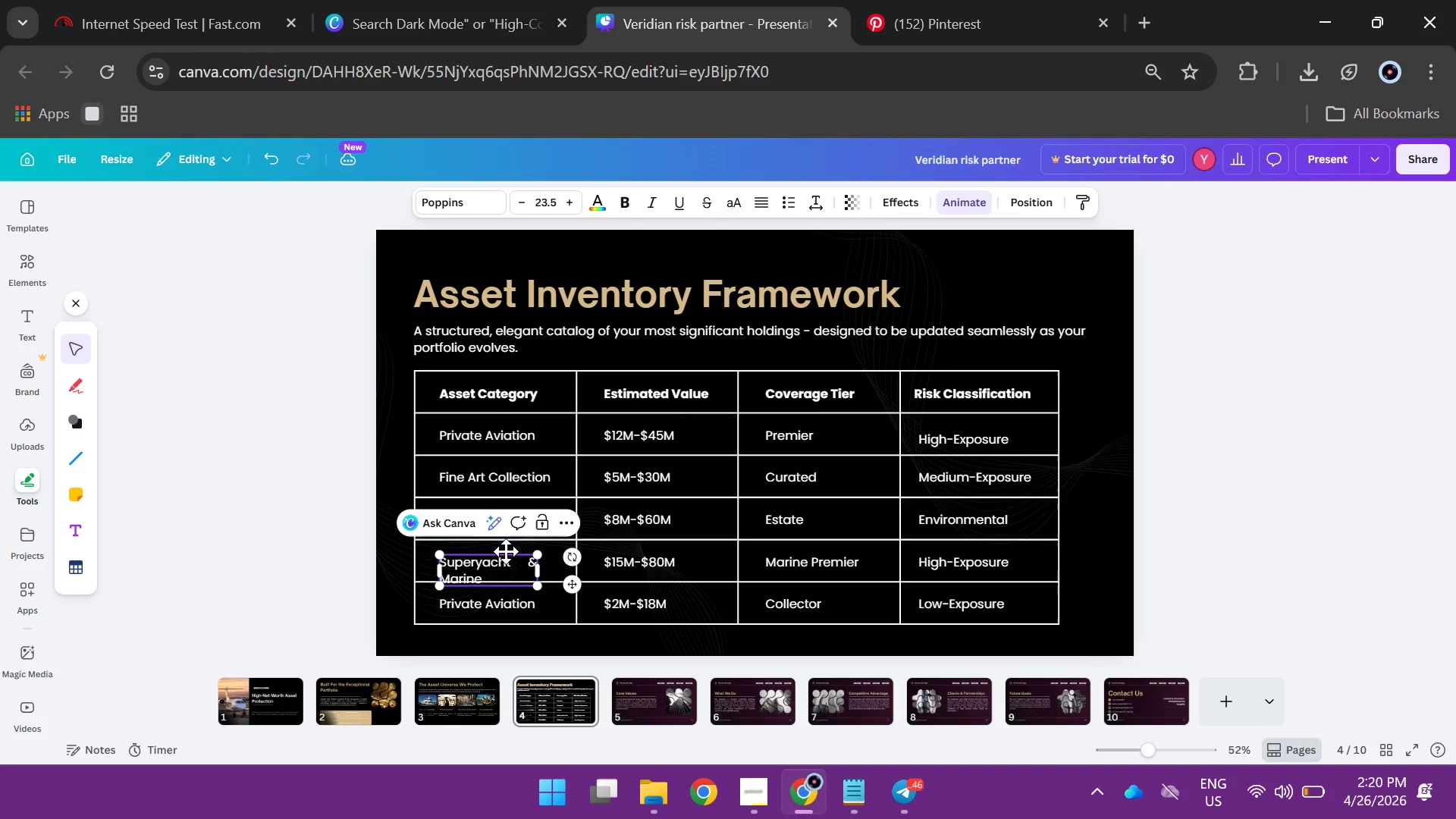 
type( Assets)
 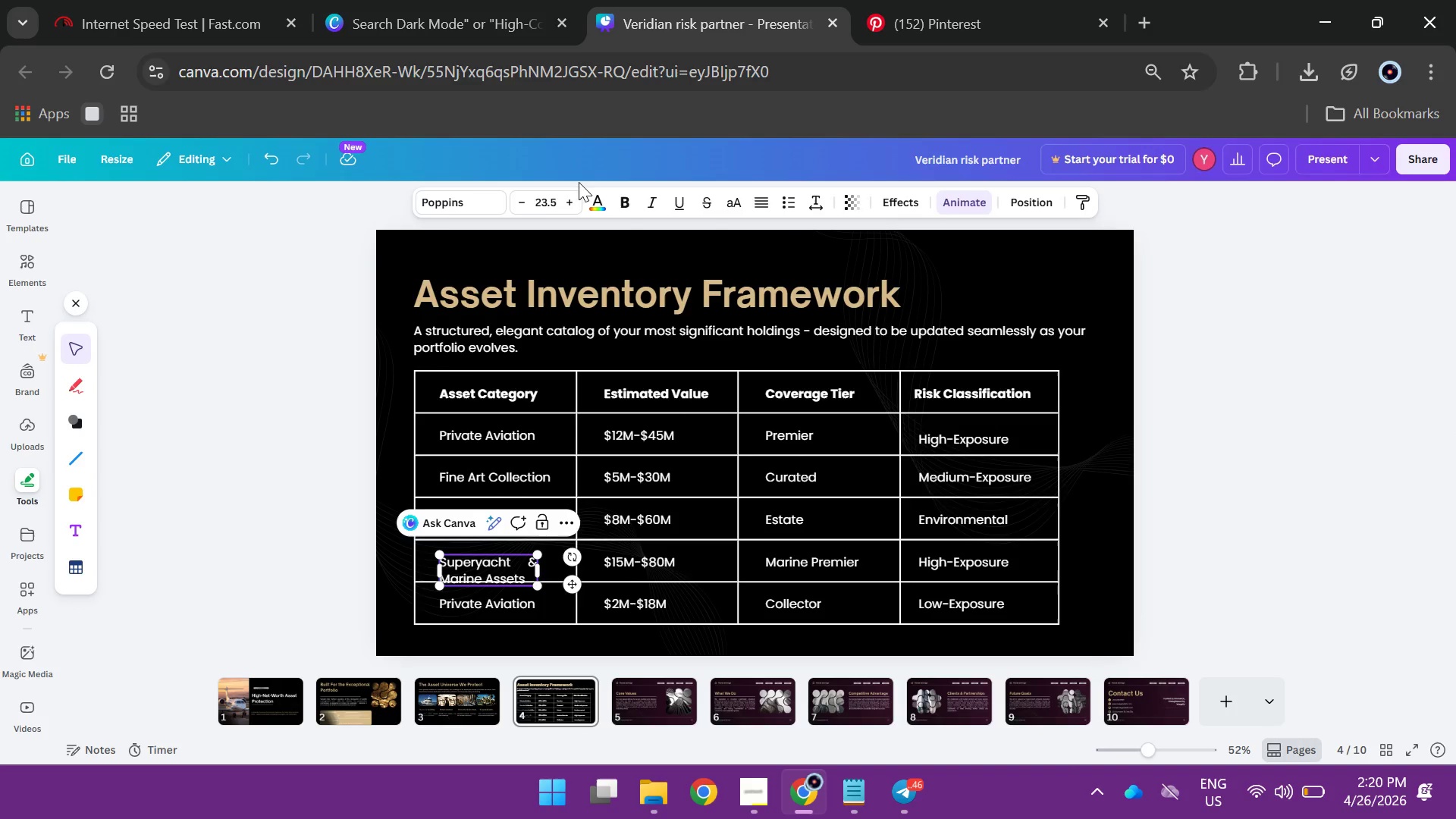 
wait(5.41)
 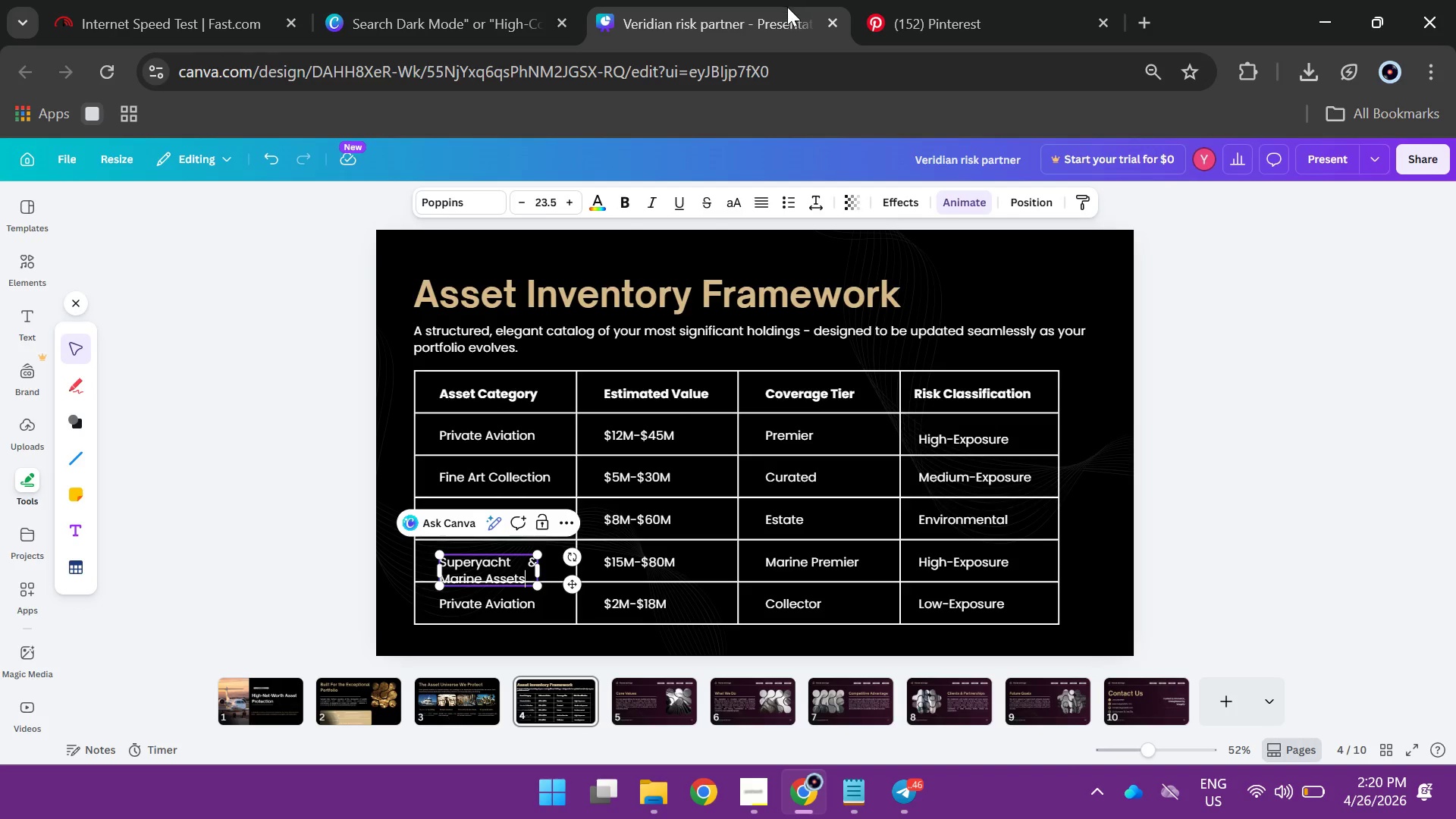 
left_click_drag(start_coordinate=[544, 574], to_coordinate=[582, 575])
 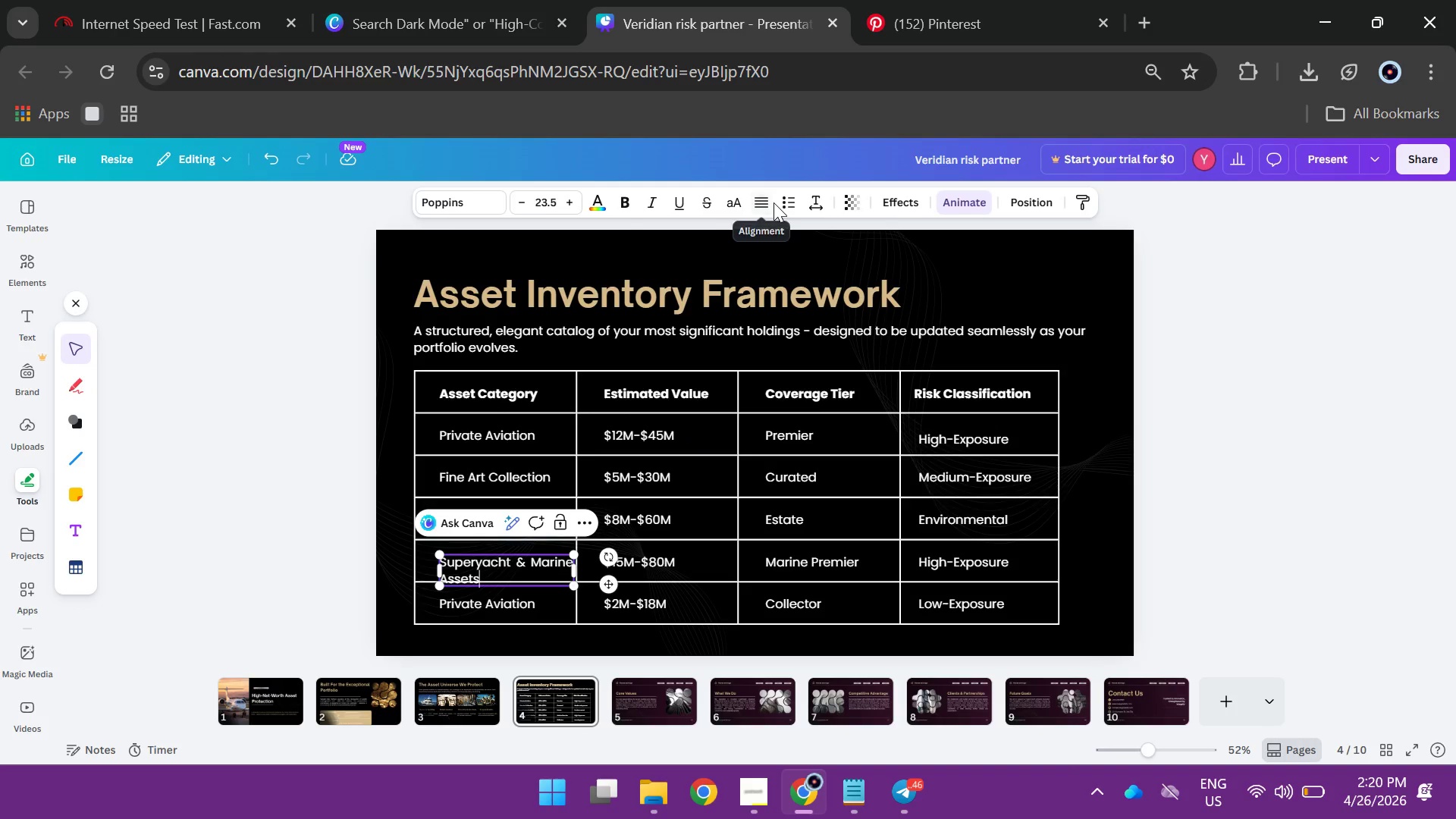 
left_click([762, 202])
 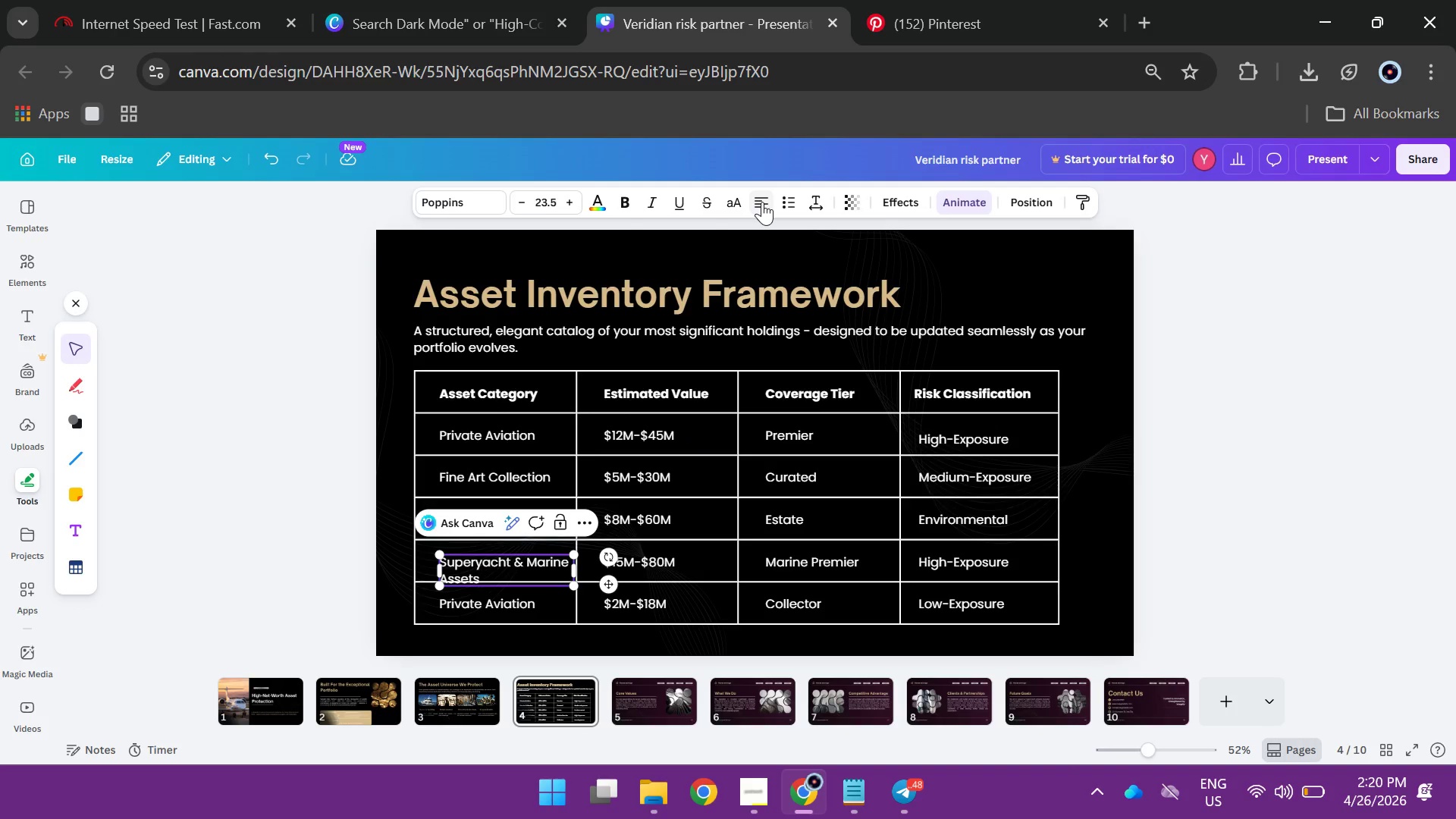 
left_click([762, 202])
 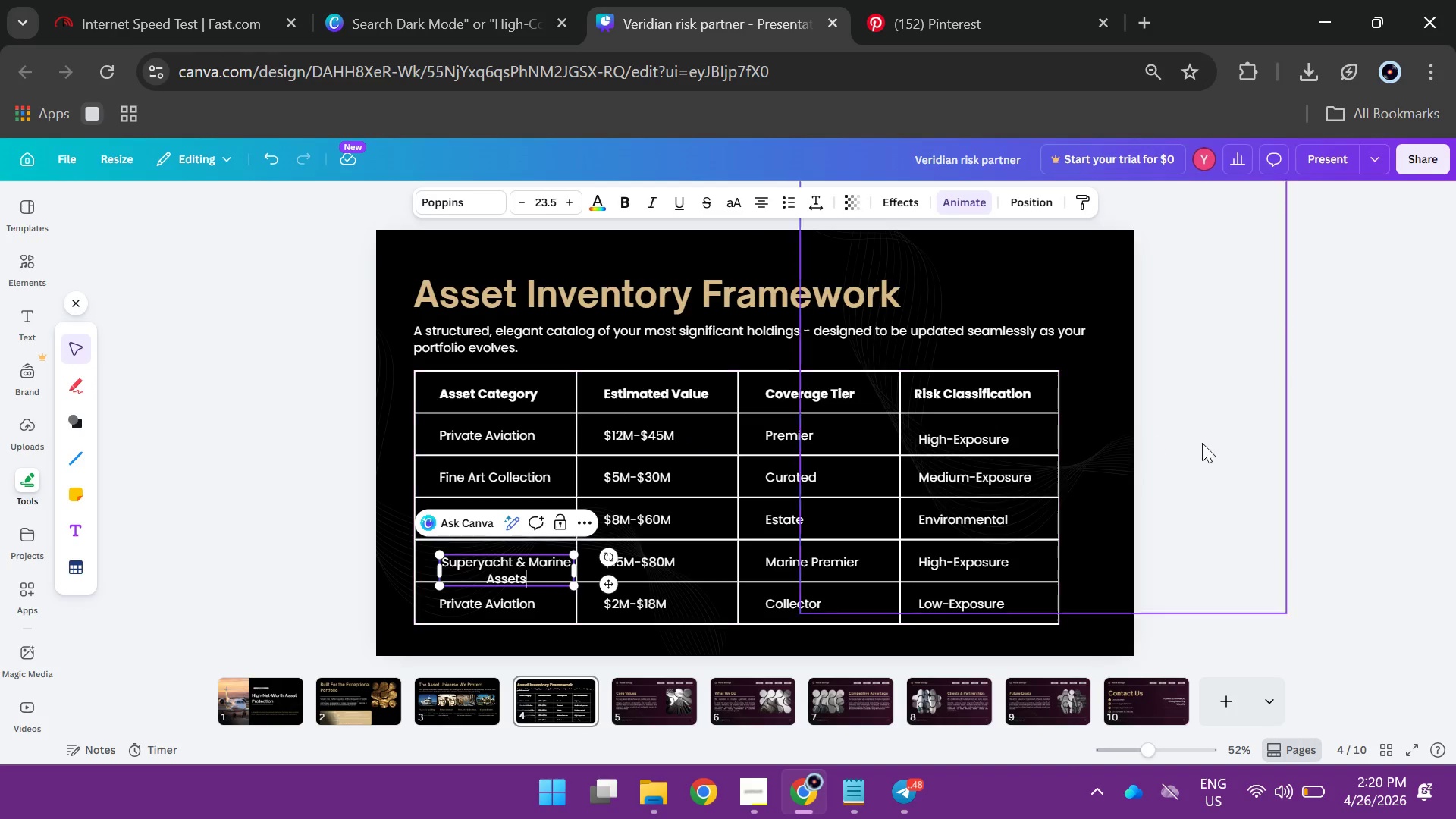 
left_click([1266, 444])
 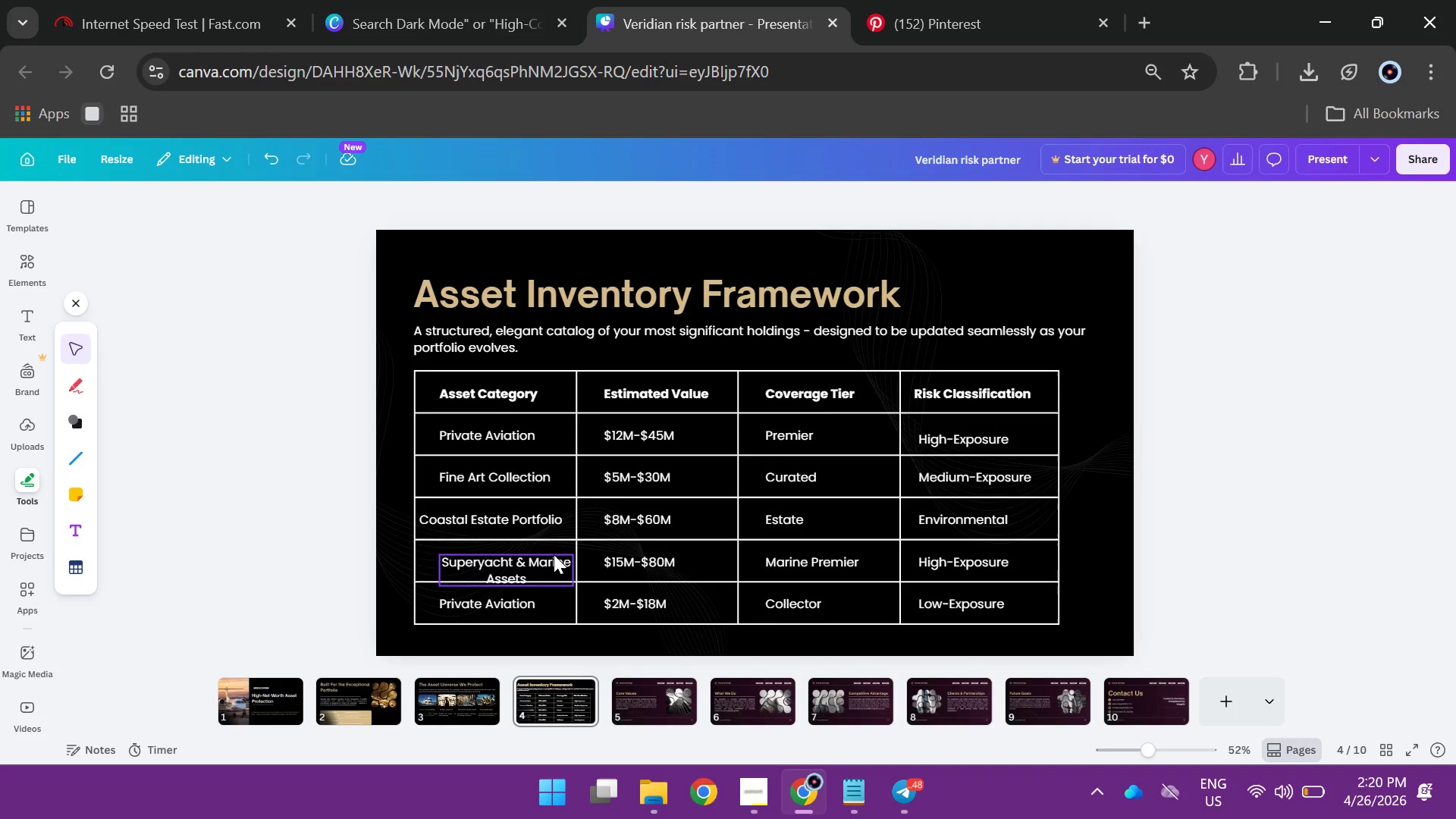 
left_click_drag(start_coordinate=[523, 564], to_coordinate=[515, 559])
 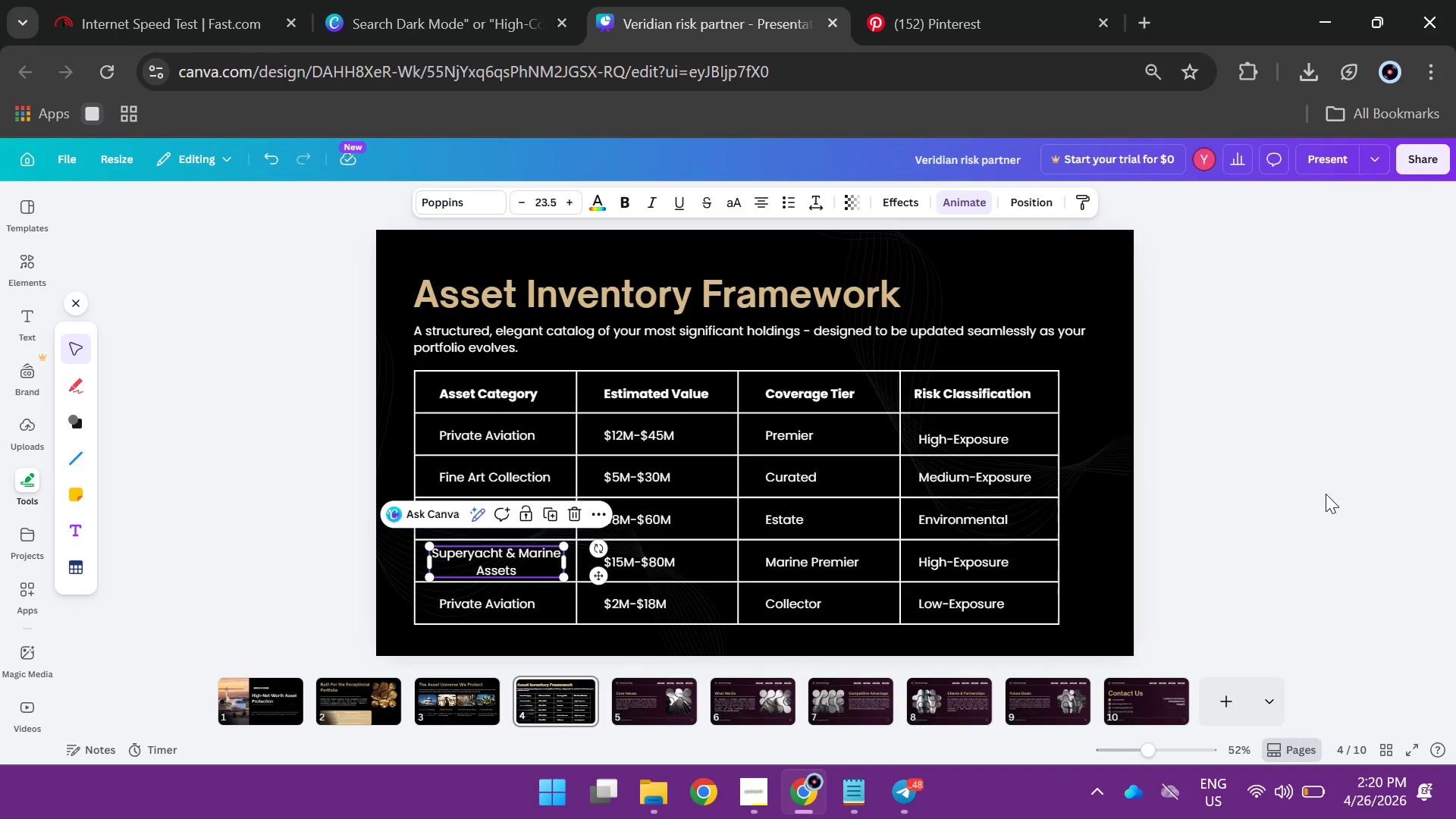 
left_click([1326, 494])
 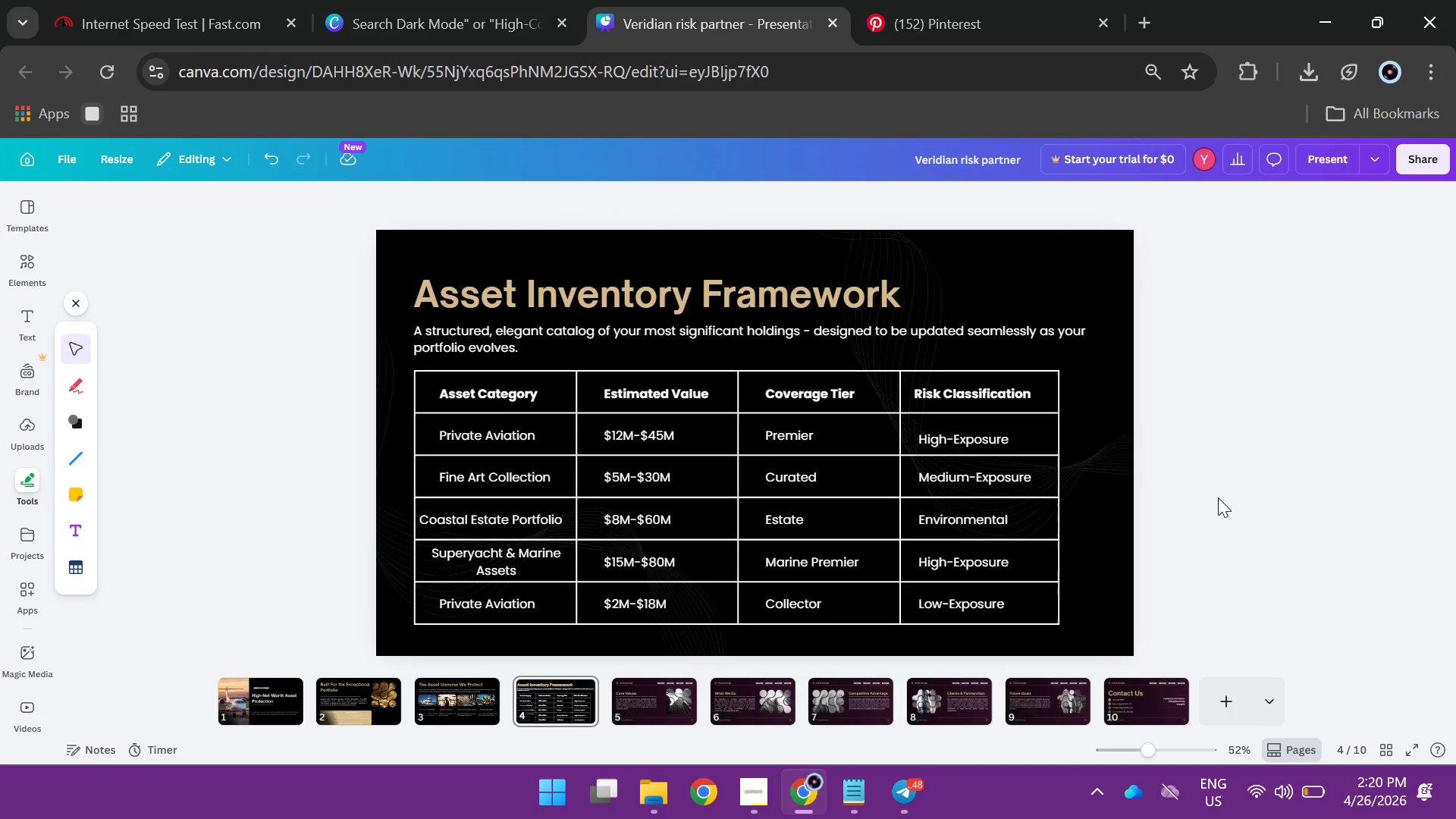 
wait(8.36)
 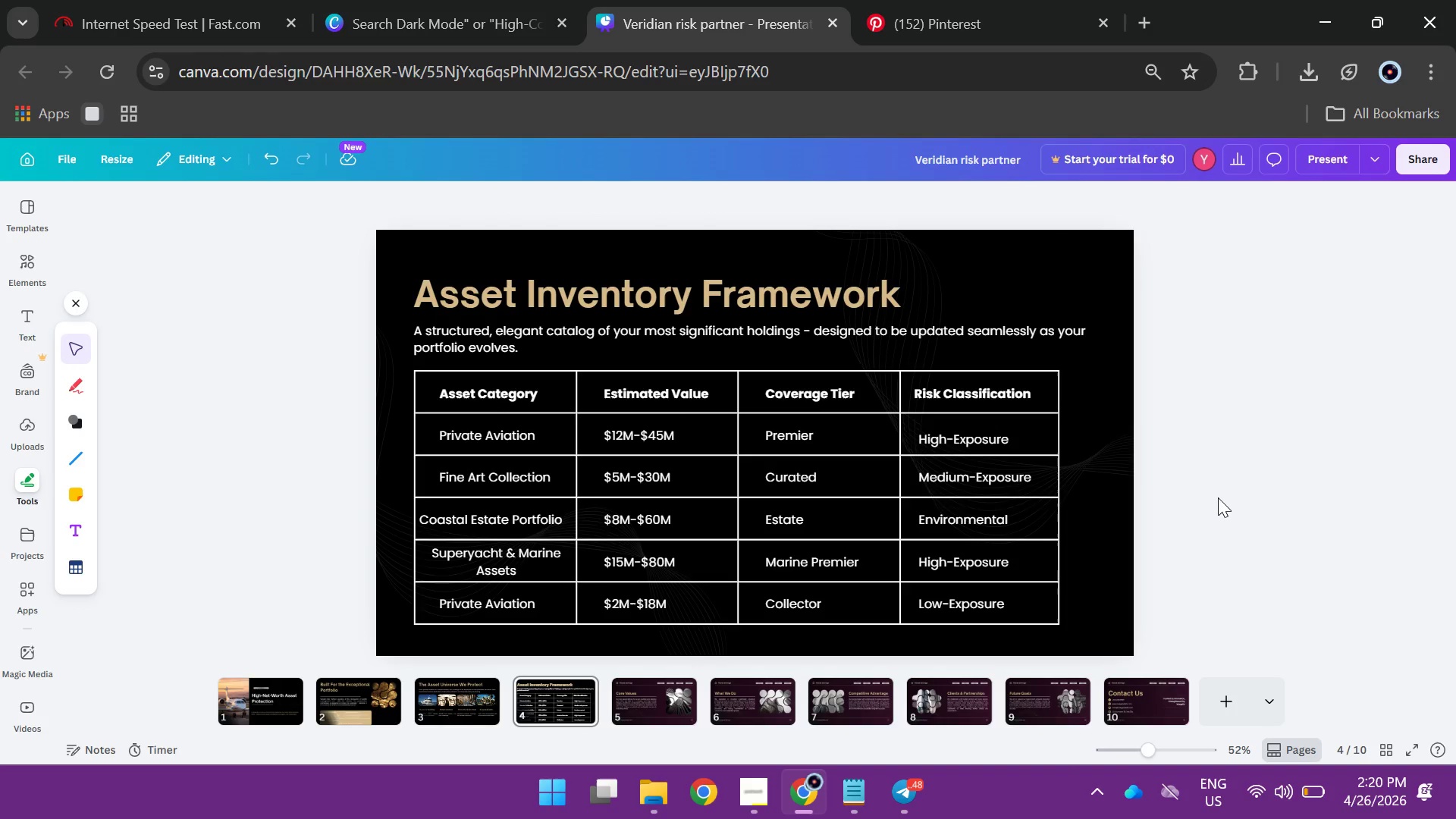 
left_click([502, 600])
 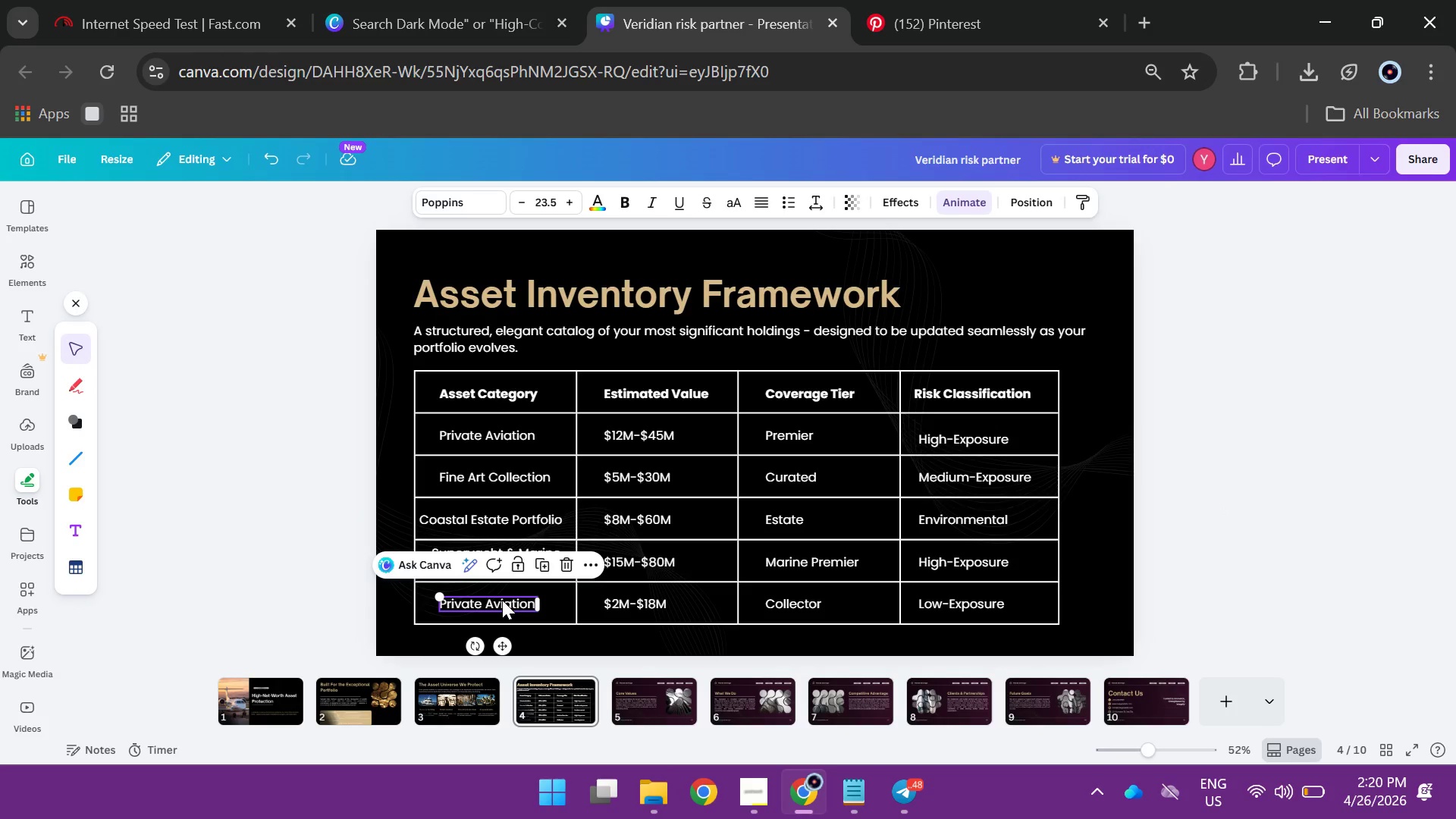 
key(Backspace)
 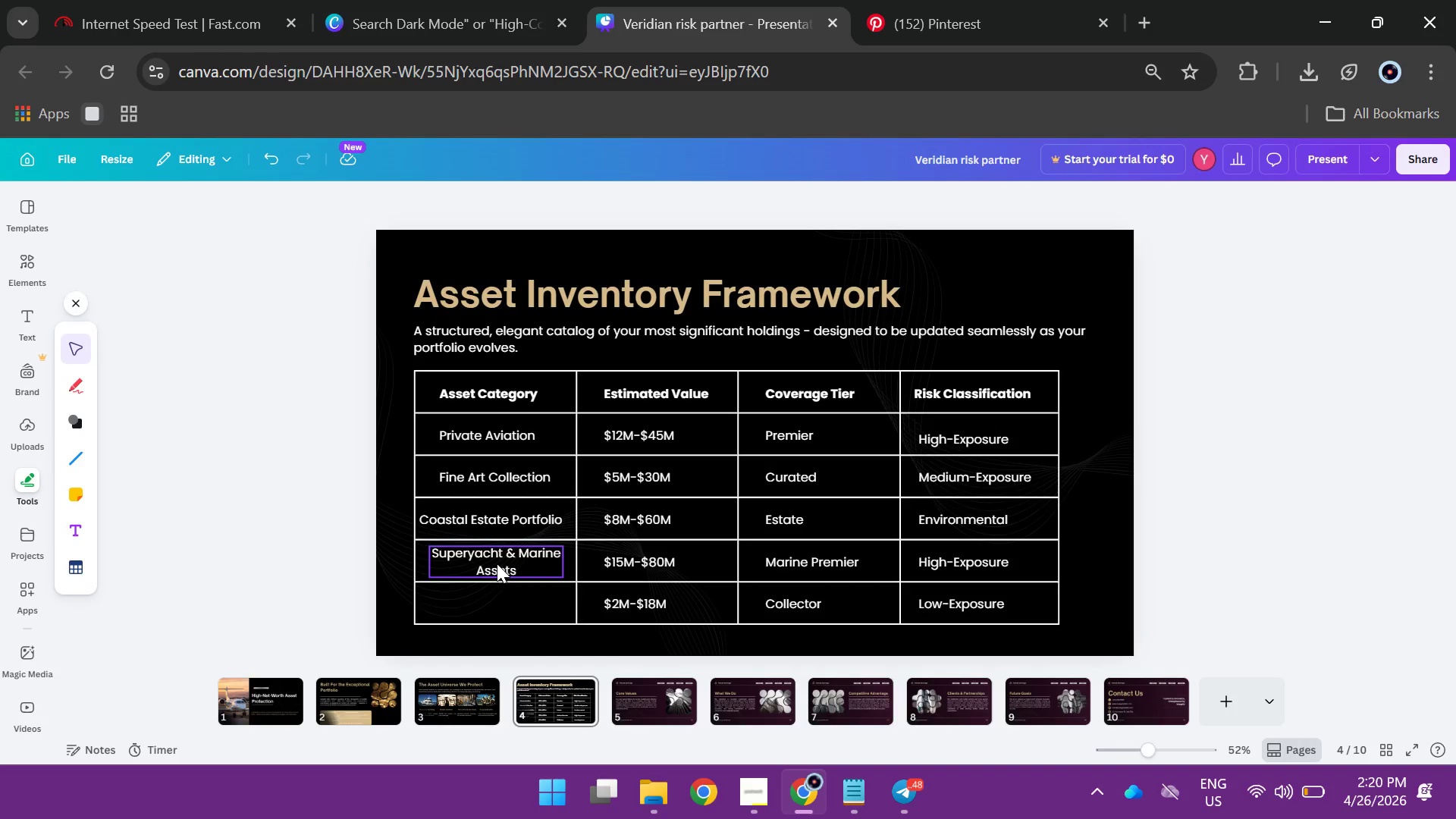 
left_click([497, 561])
 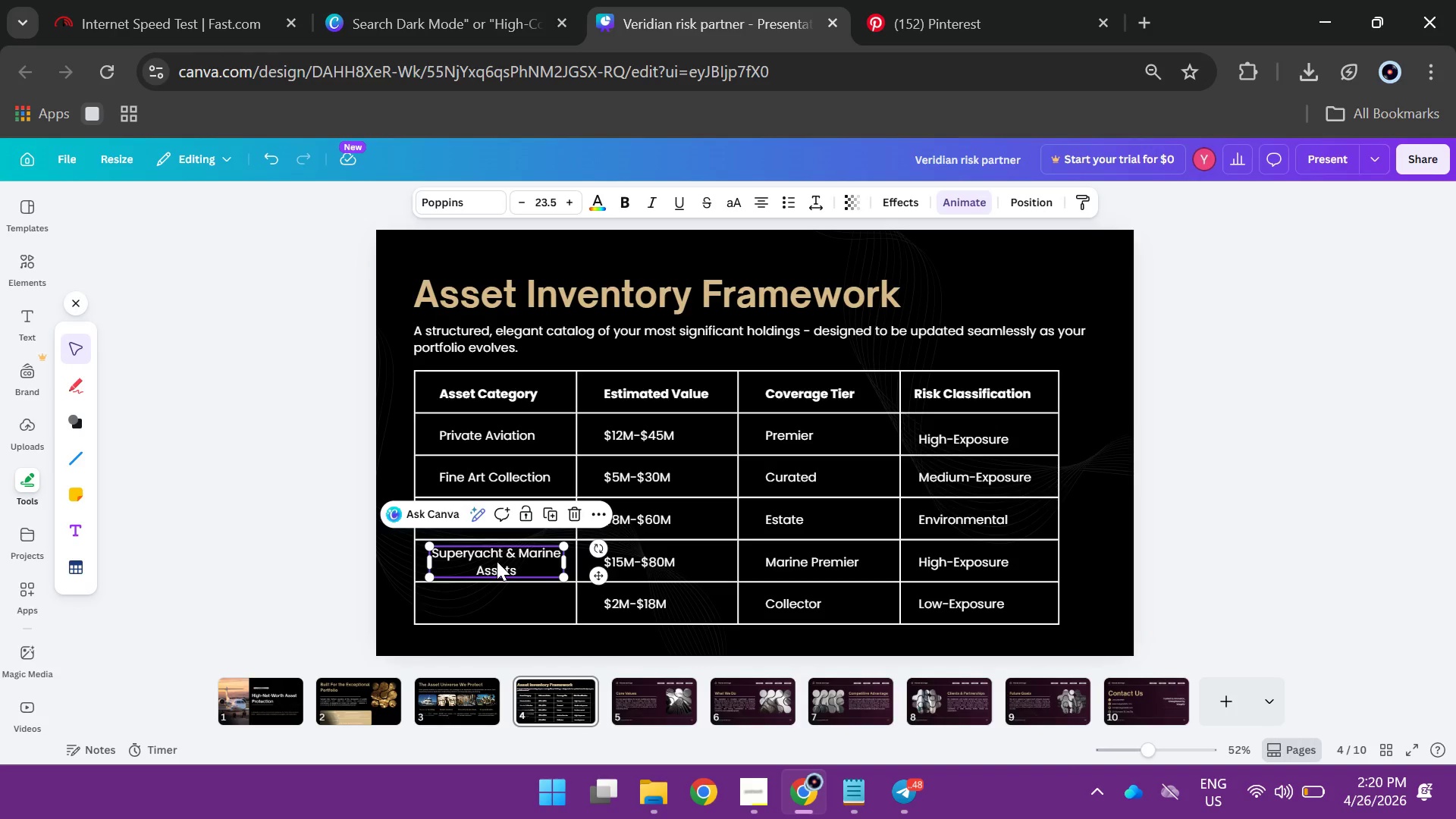 
hold_key(key=AltLeft, duration=3.48)
left_click_drag(start_coordinate=[497, 561], to_coordinate=[500, 599])
 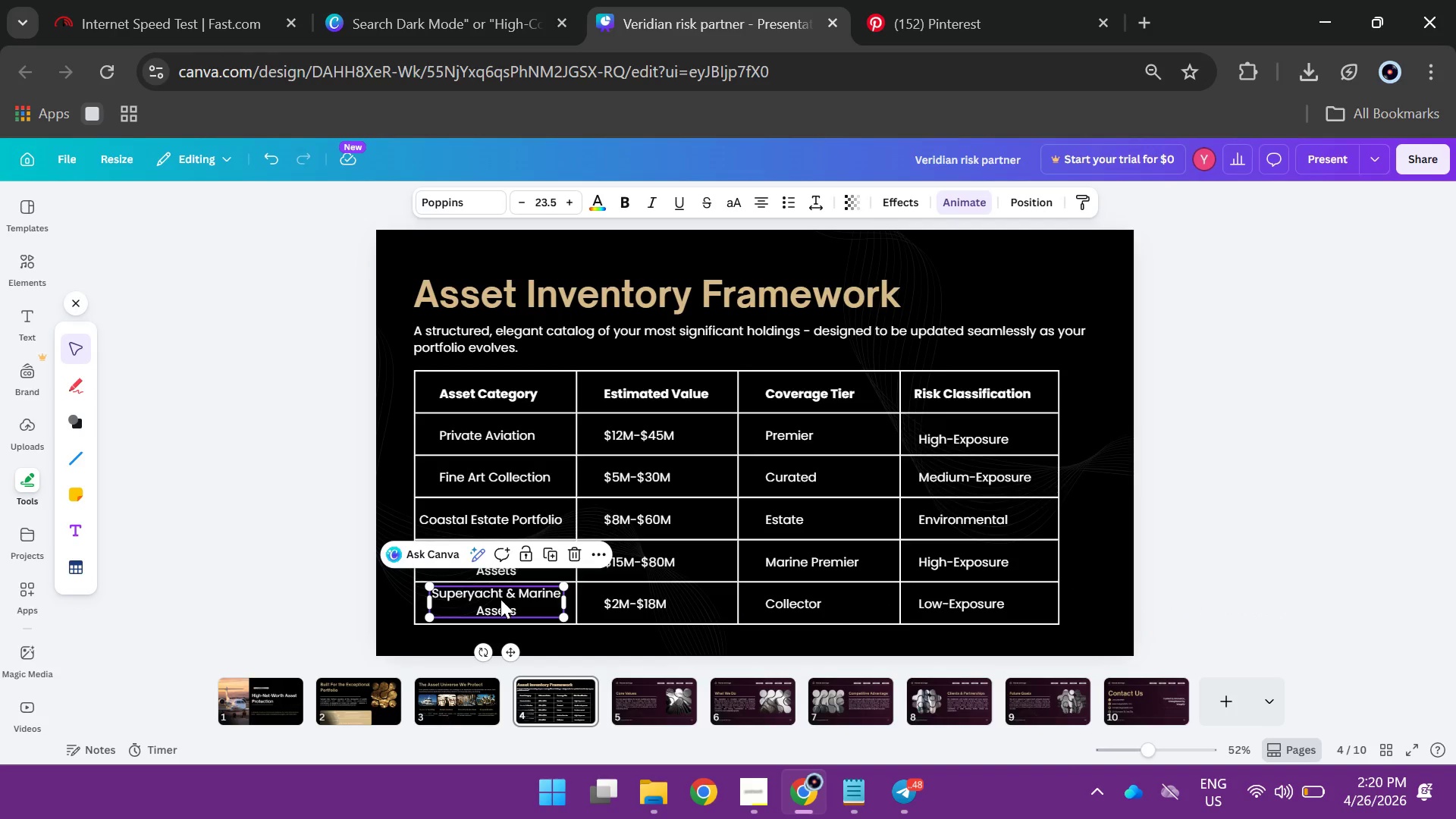 
double_click([500, 599])
 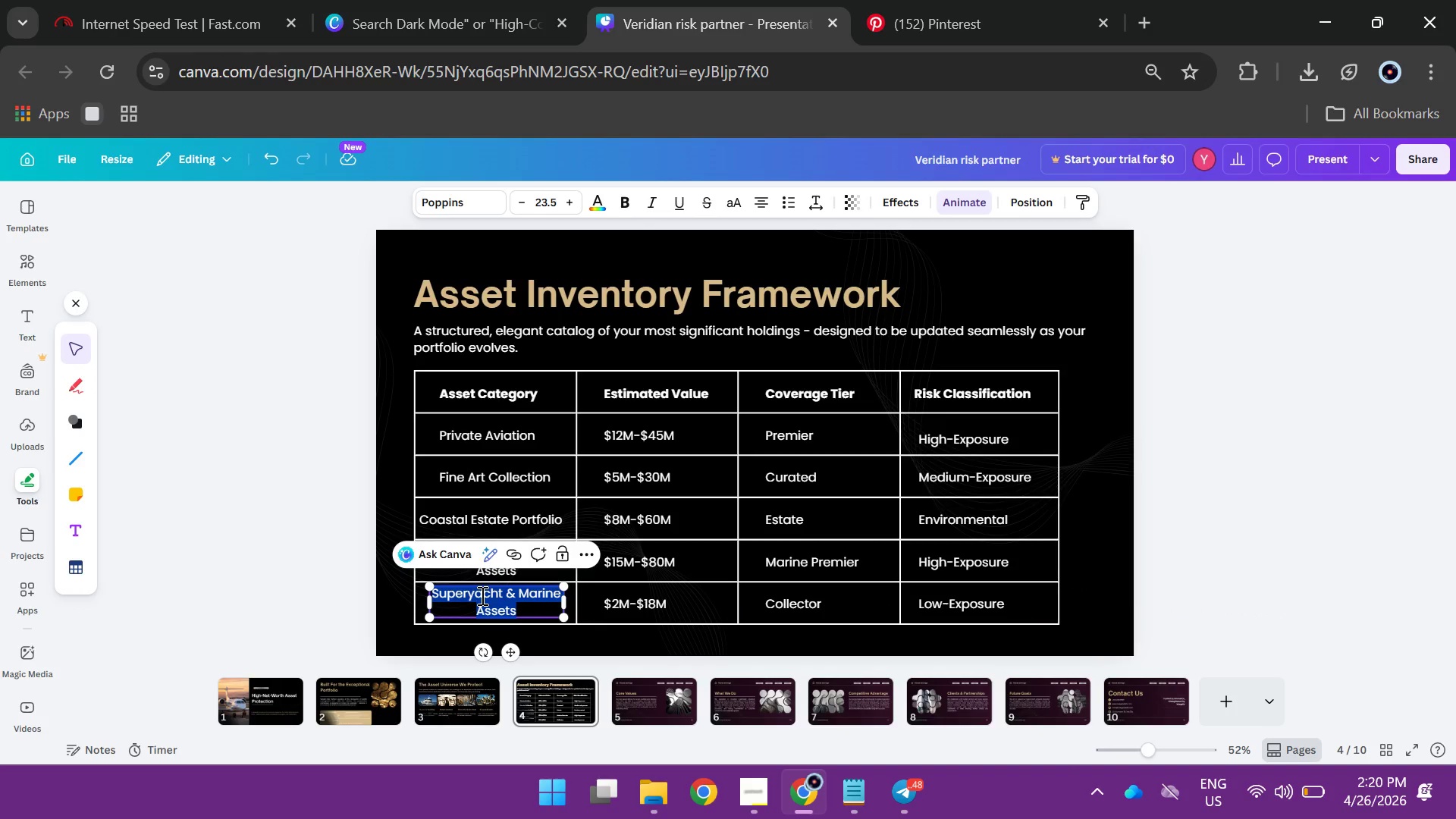 
type(Classica)
key(Backspace)
type( & )
 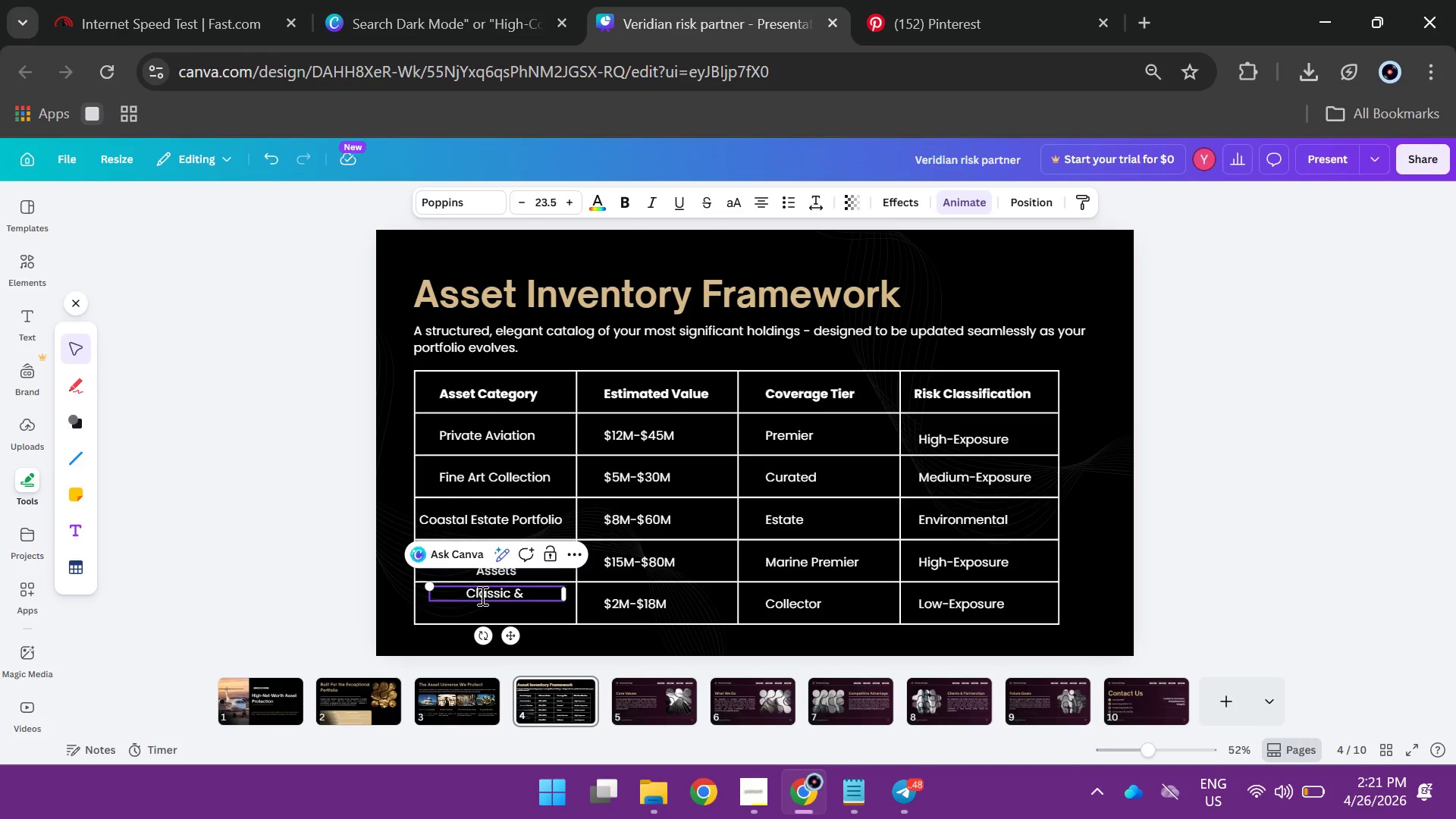 
type(Ex)
 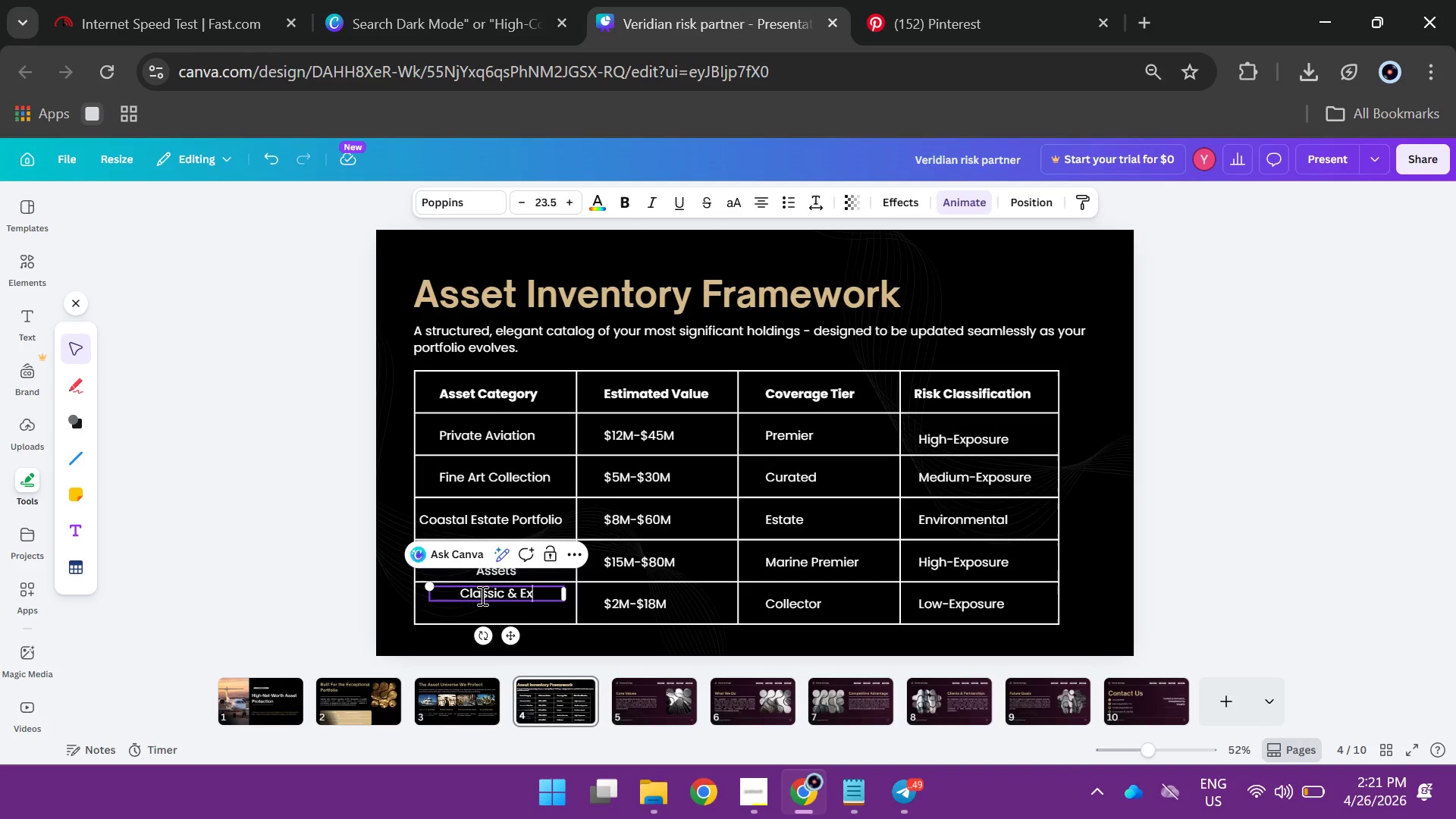 
wait(7.5)
 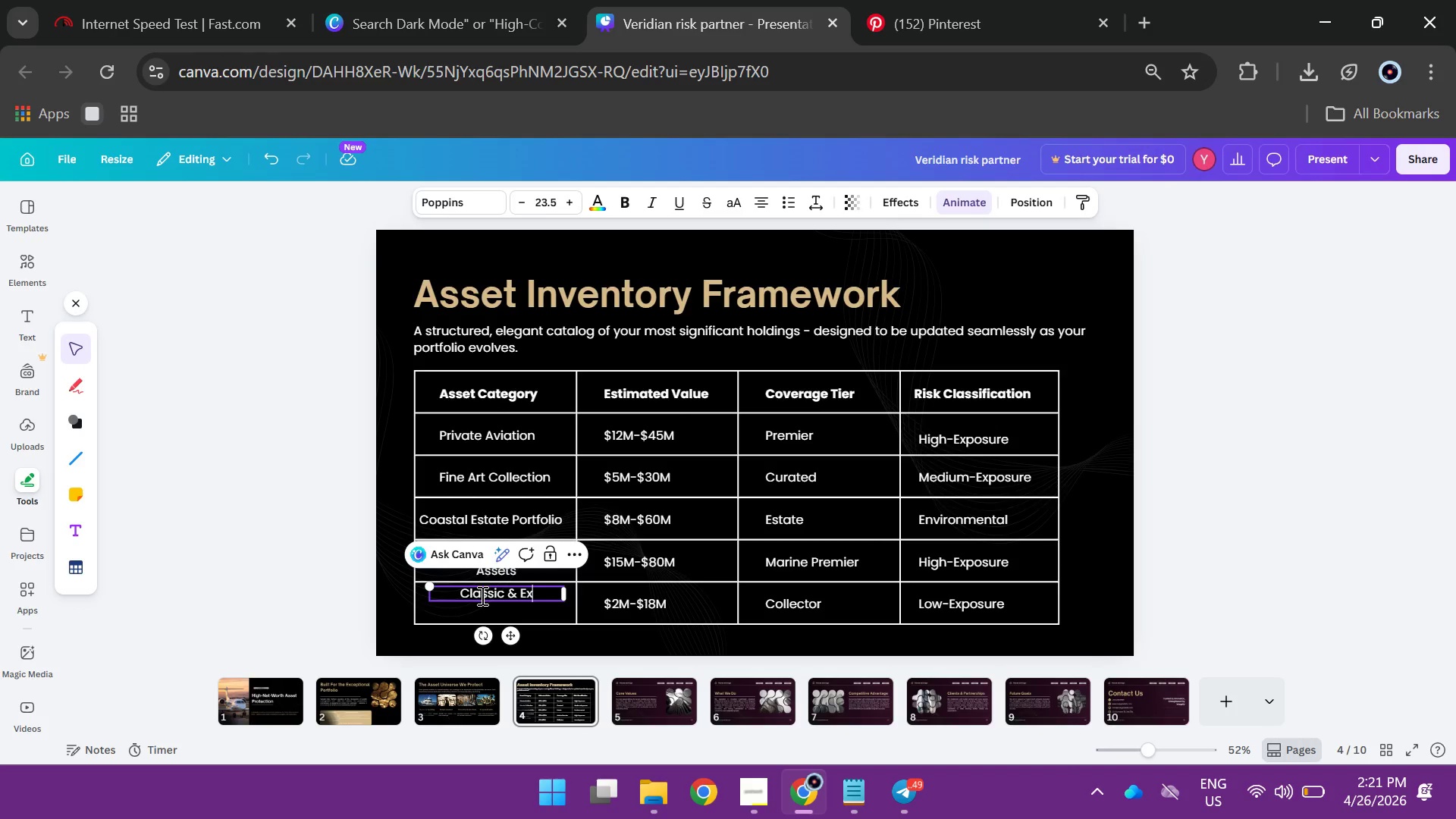 
type(otic Automobiles)
 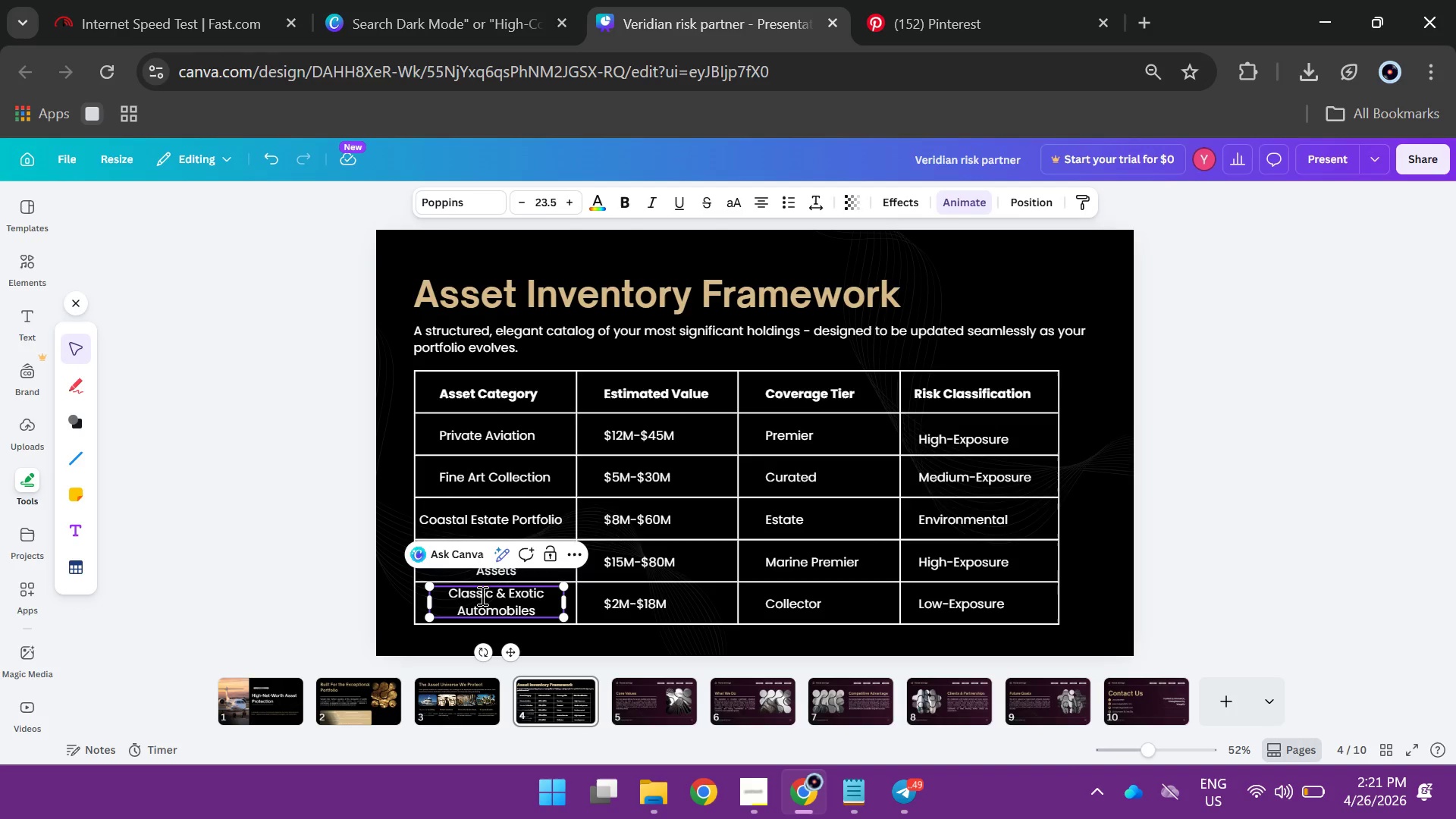 
left_click([1279, 428])
 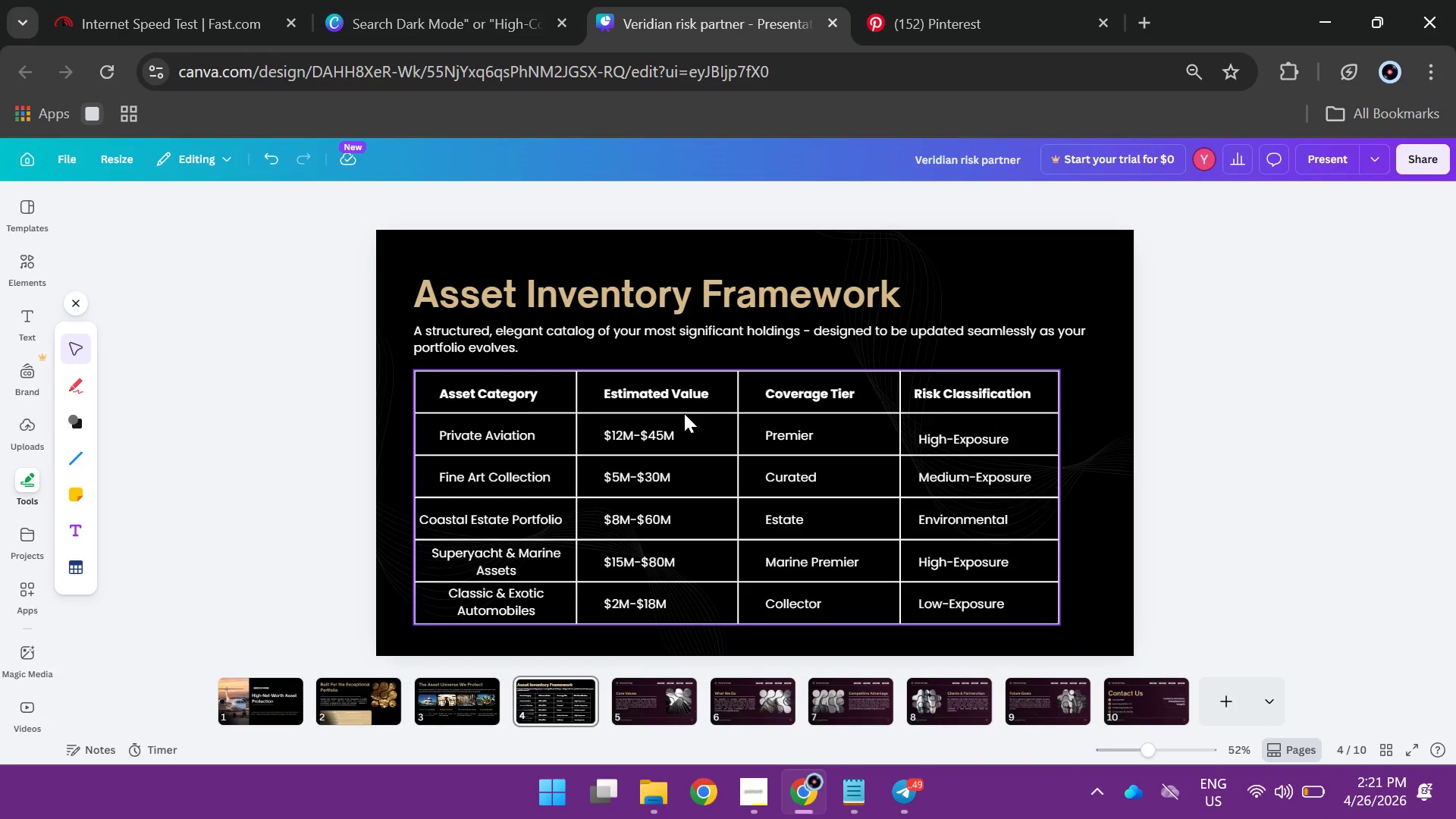 
wait(7.34)
 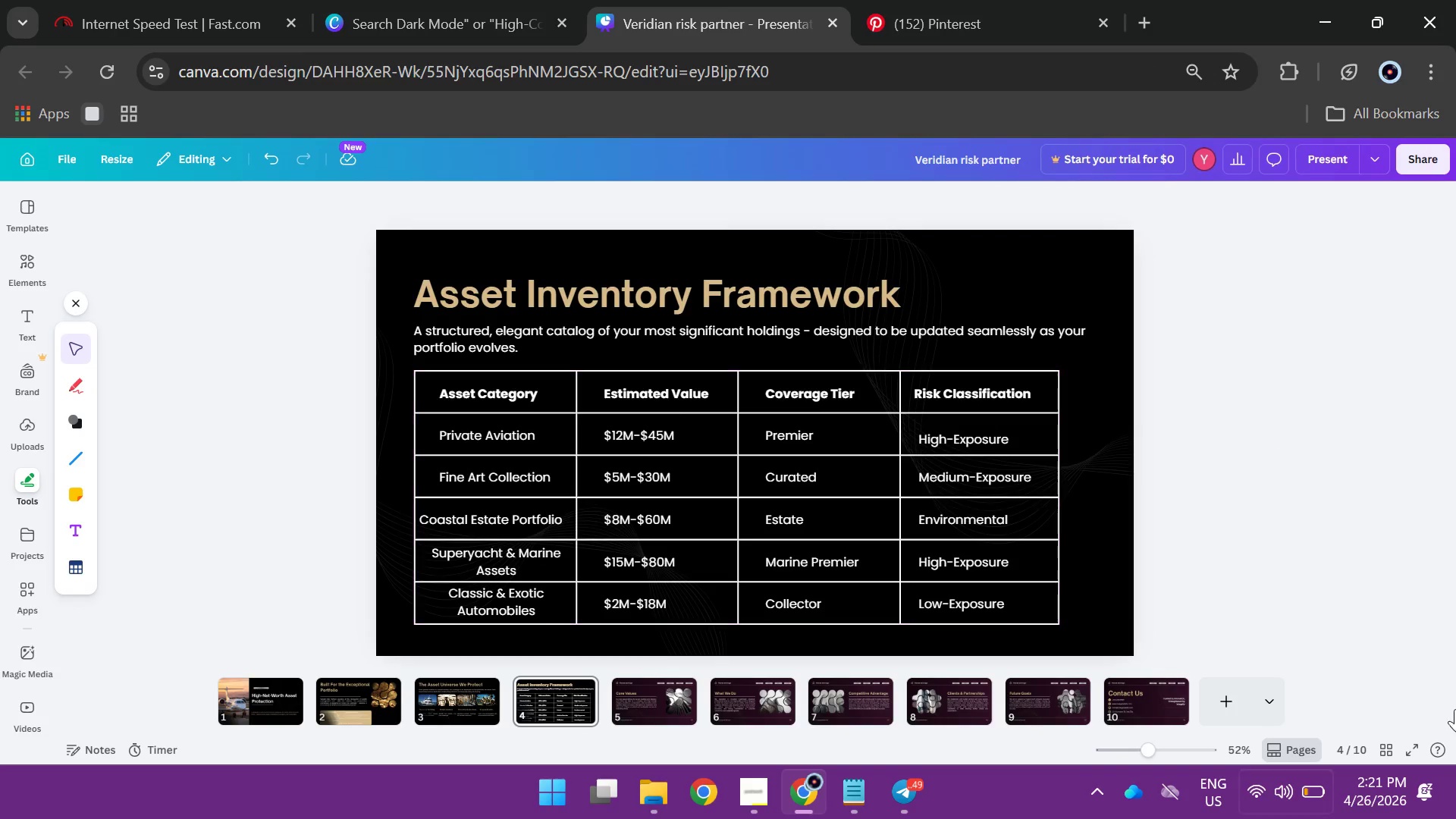 
left_click([1288, 439])
 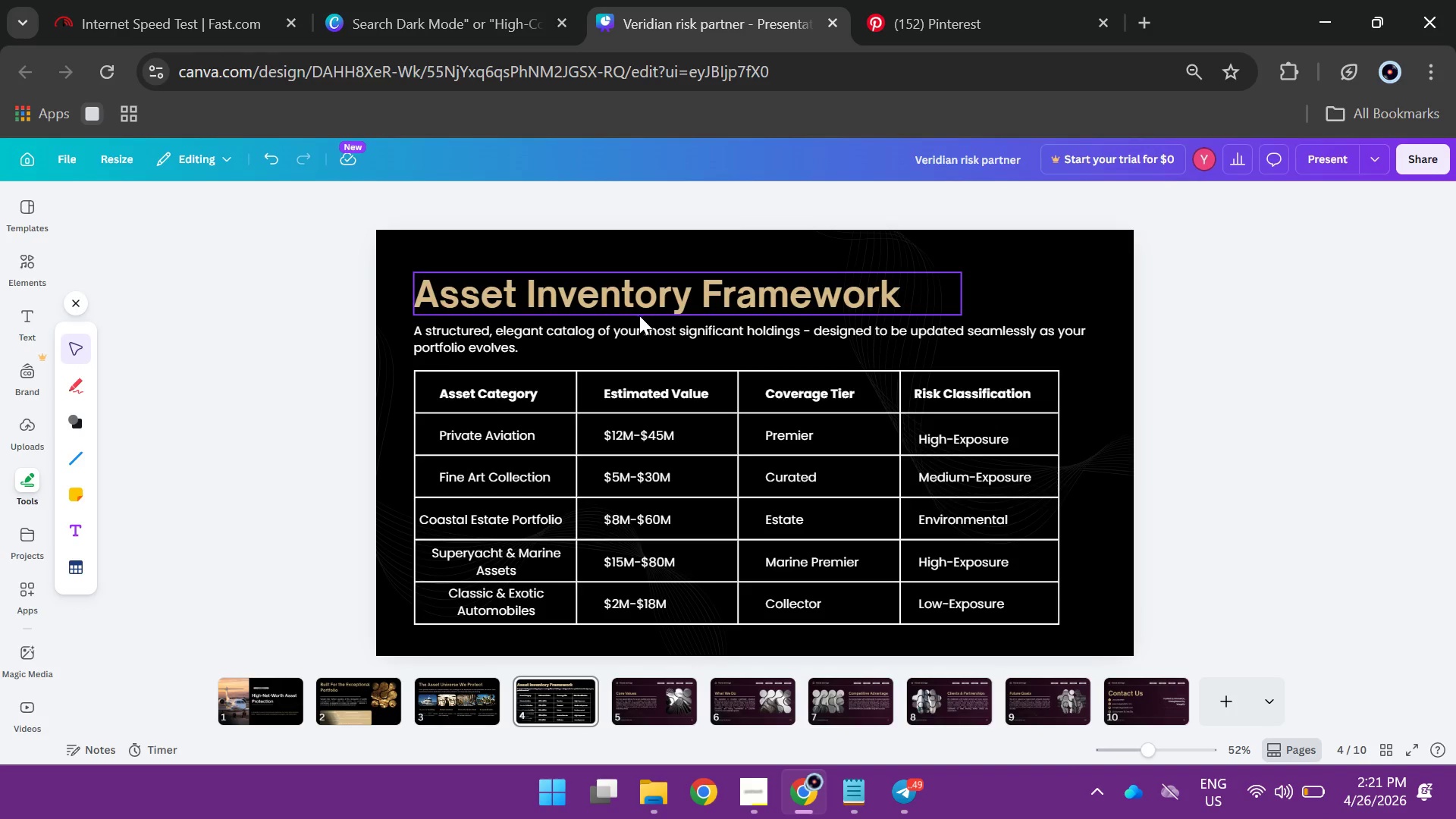 
left_click([633, 334])
 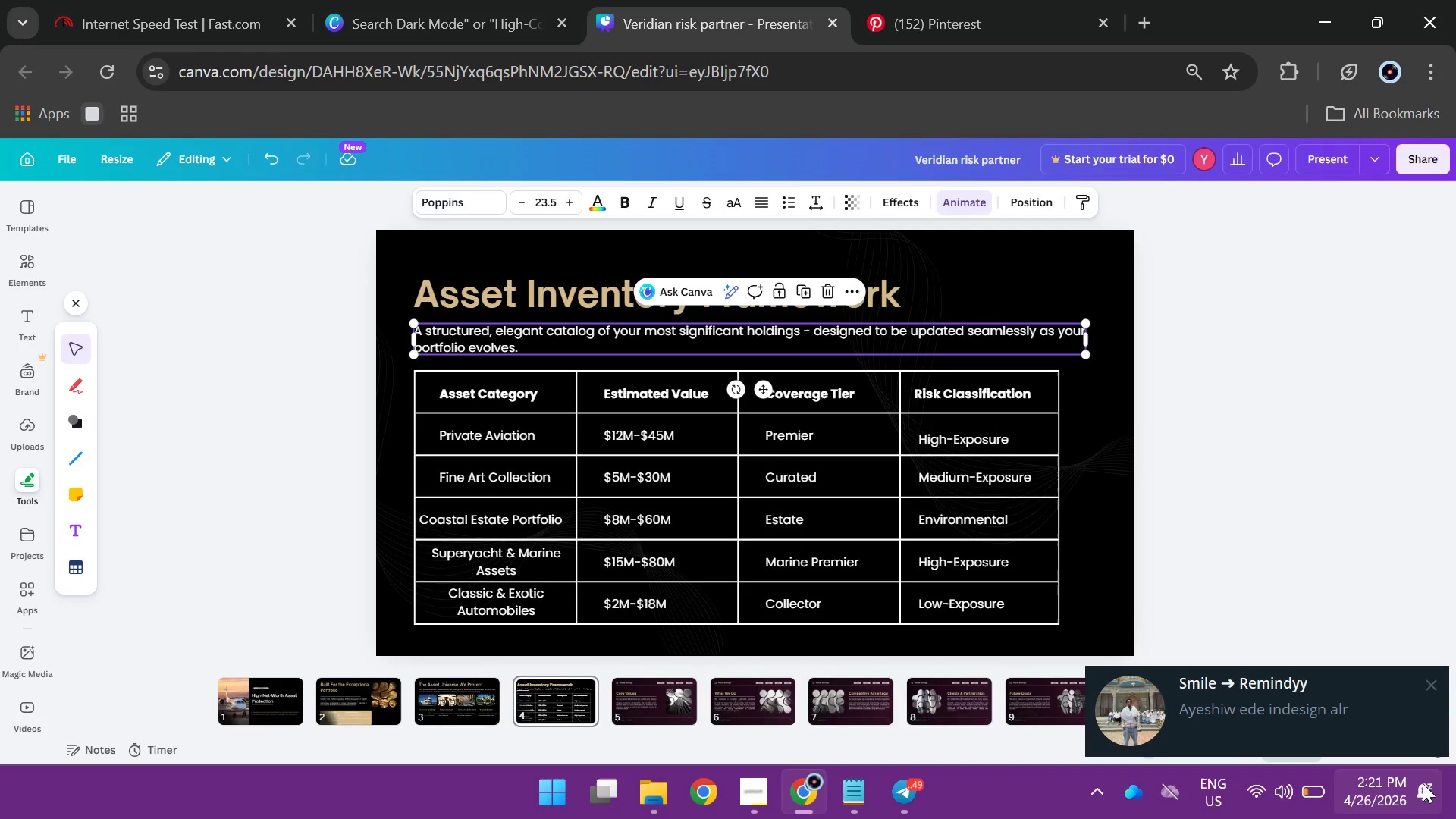 
left_click([1389, 731])
 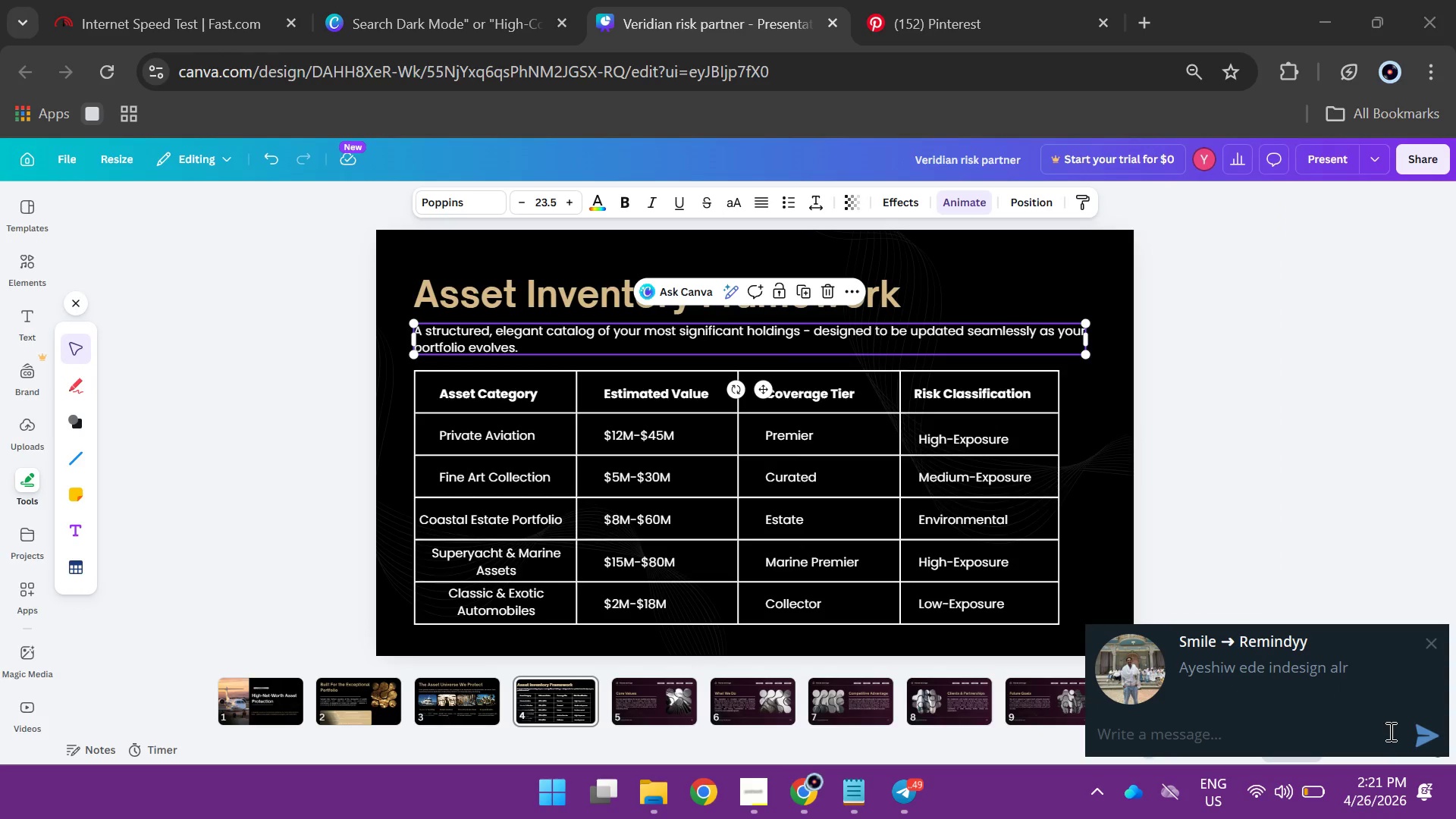 
type(ay phor)
key(Backspace)
type(to )
key(Backspace)
type(shp)
 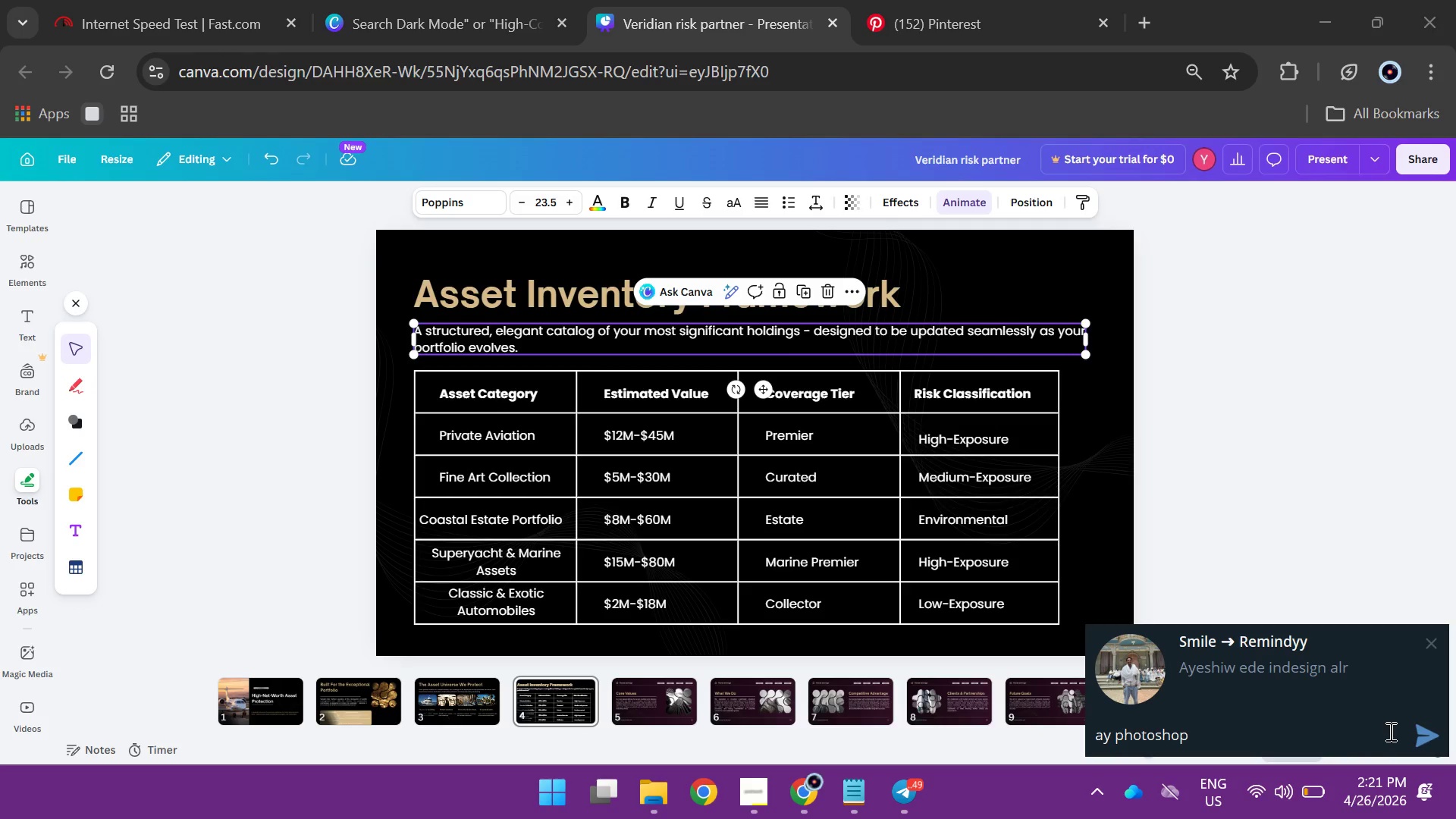 
hold_key(key=O, duration=0.31)
 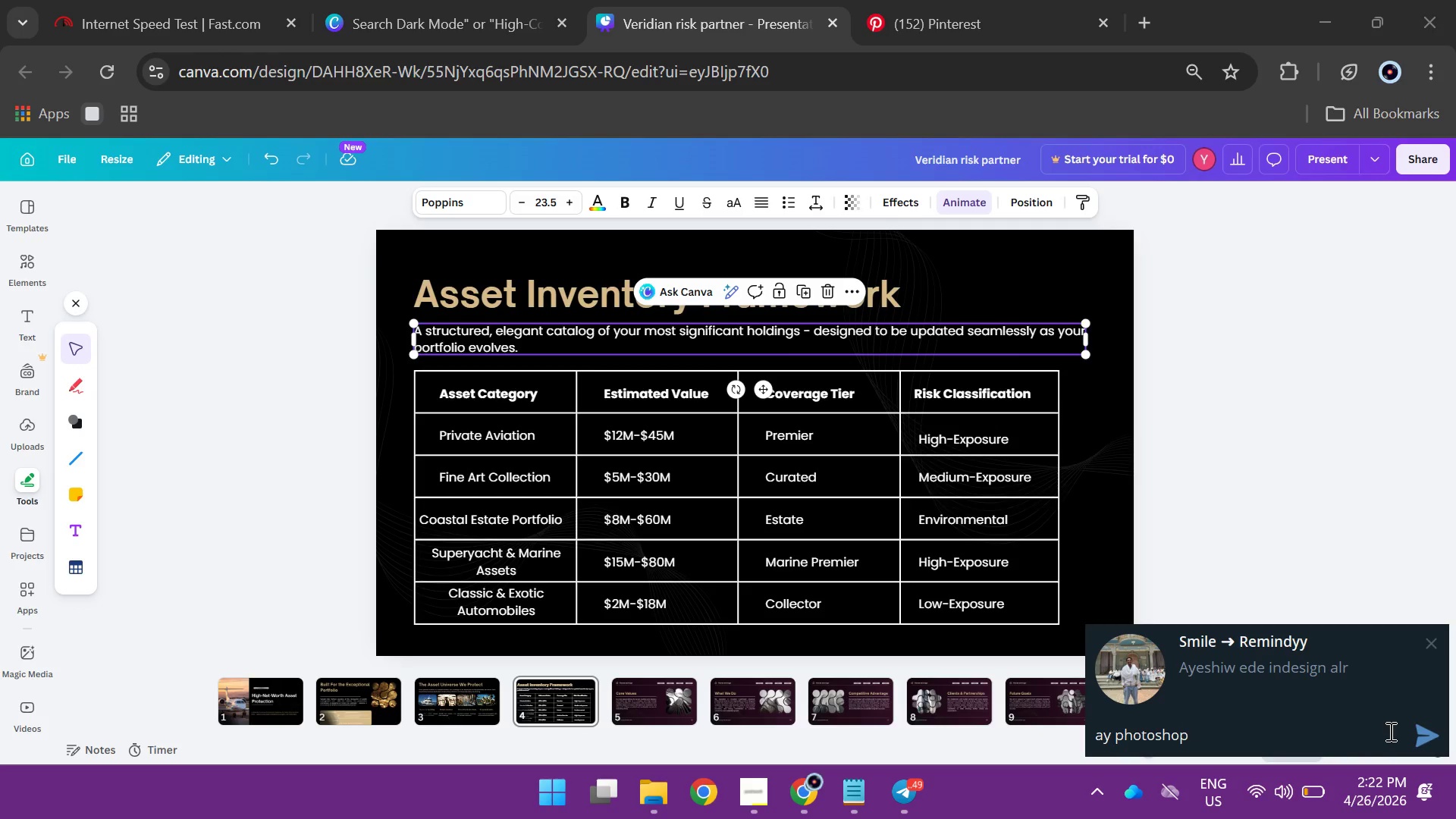 
wait(18.02)
 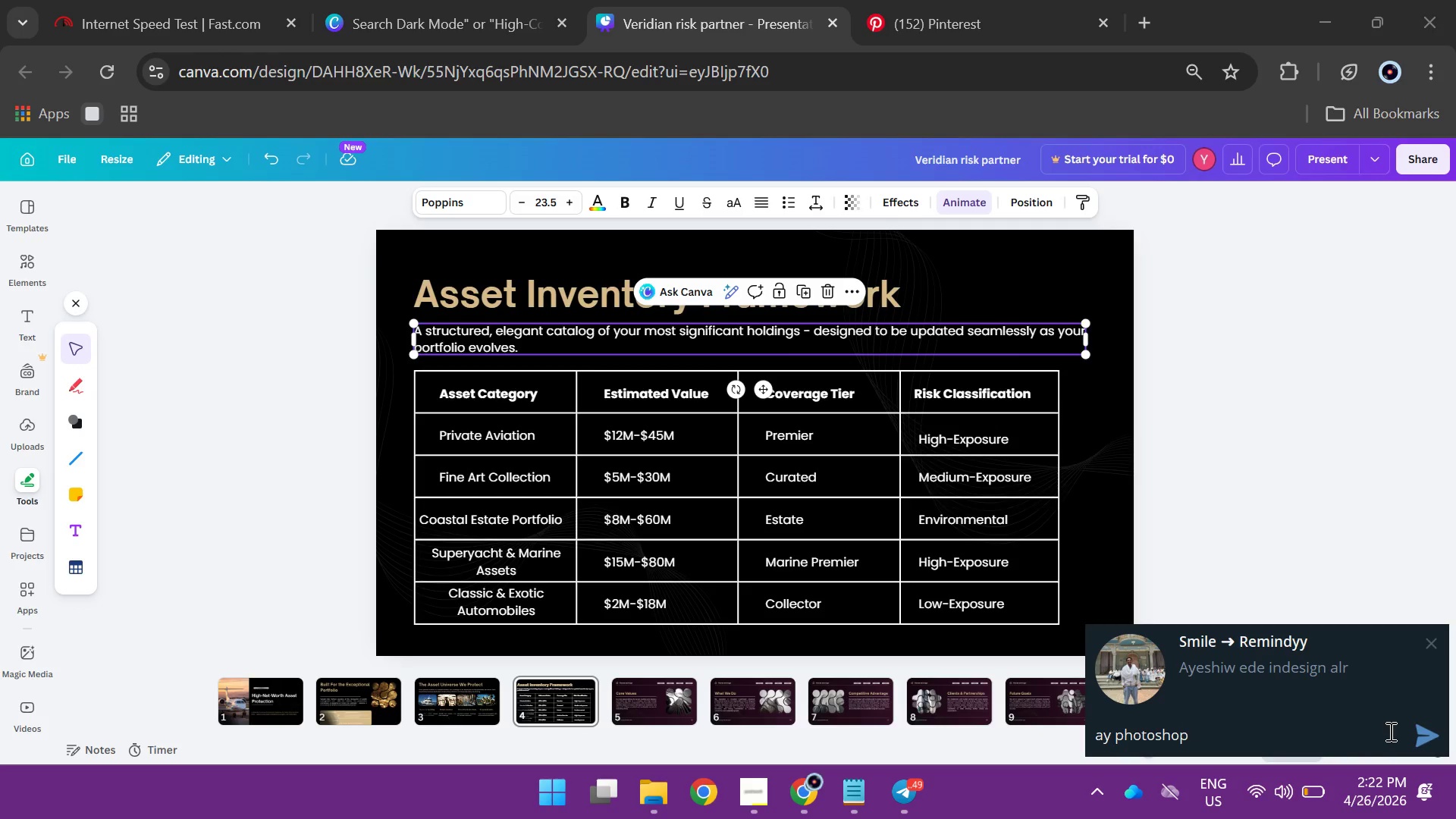 
type( anw yalaw lza naw zm yalkut)
 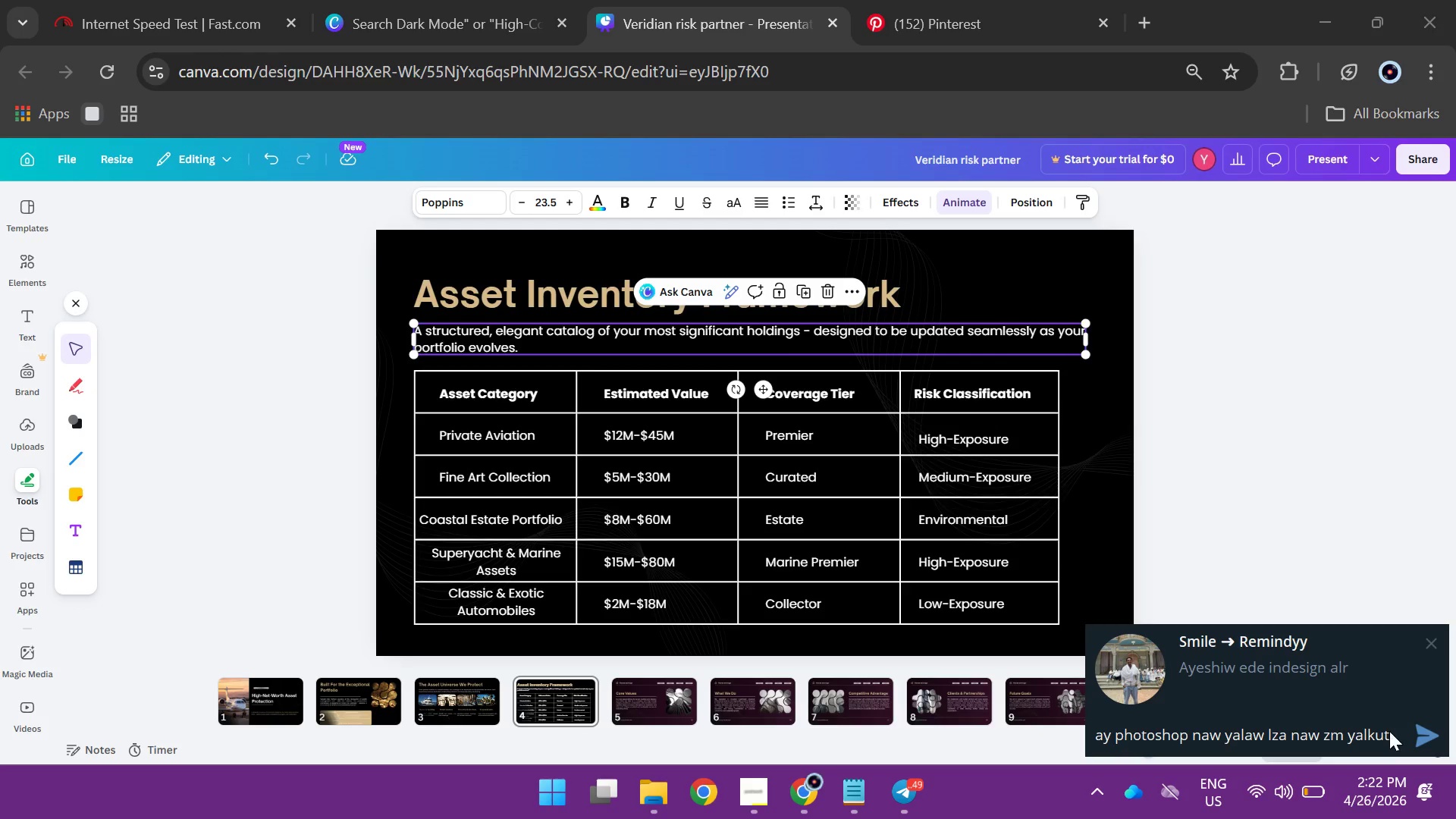 
key(Enter)
 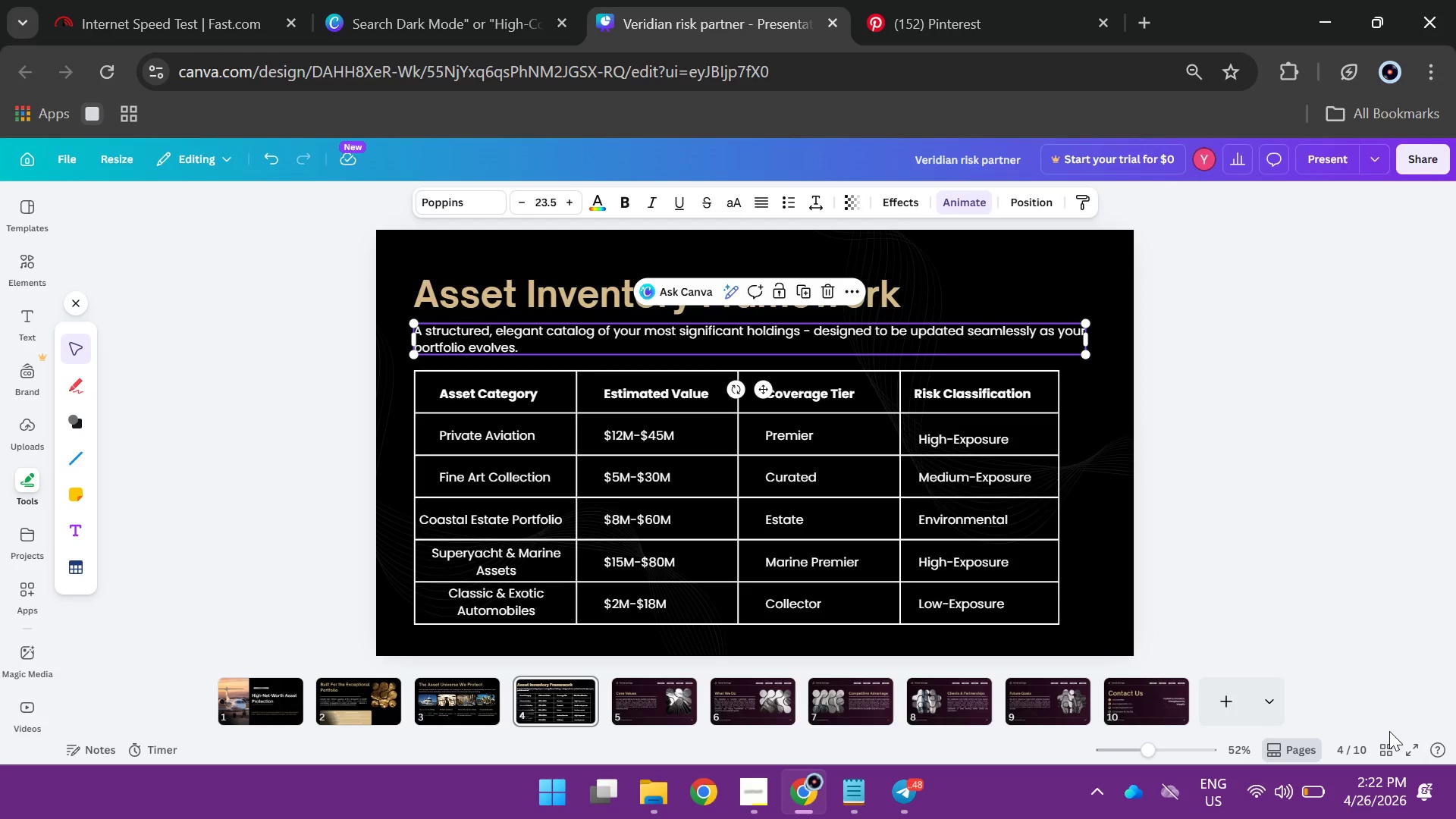 
wait(13.62)
 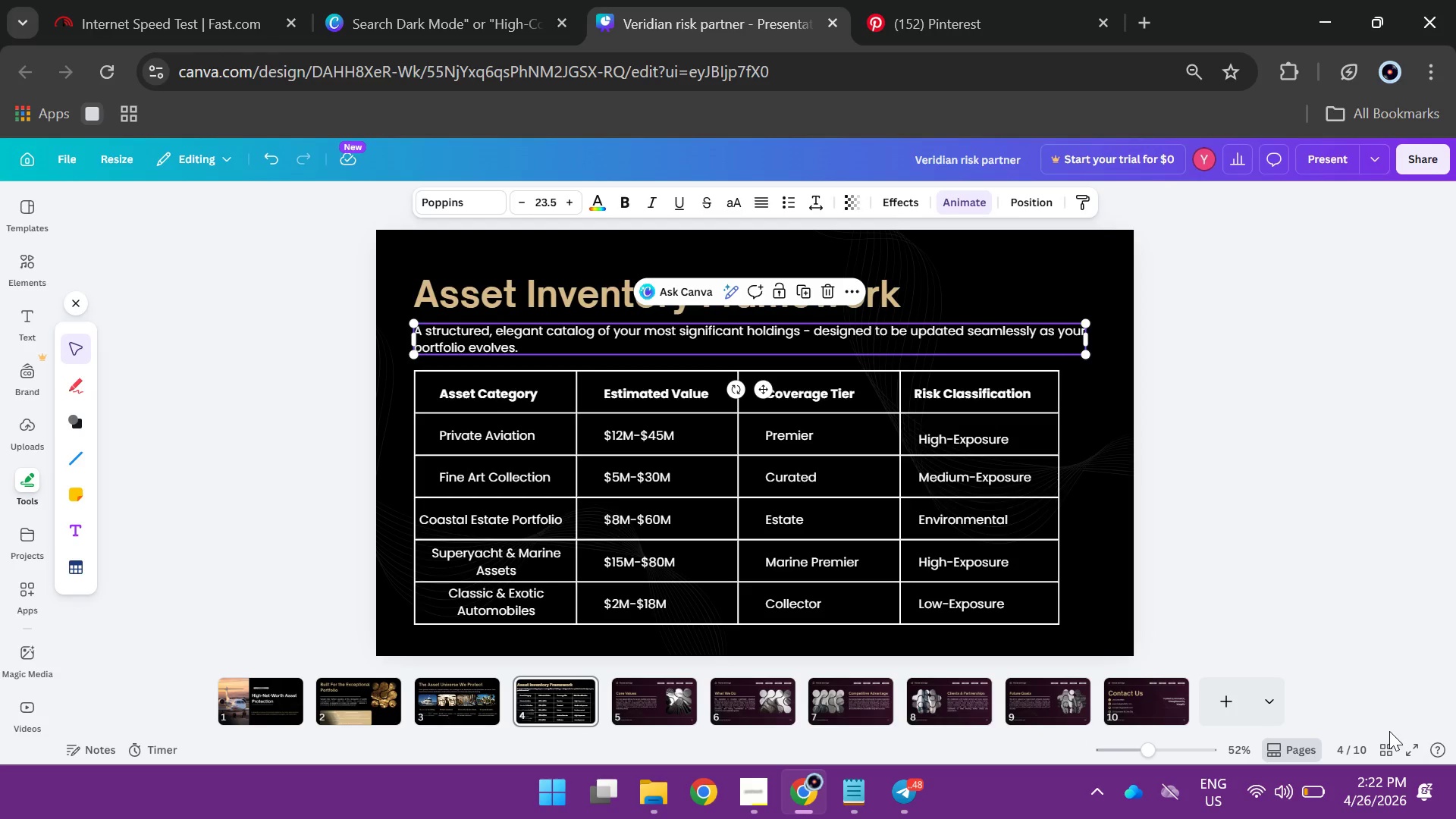 
left_click([645, 691])
 